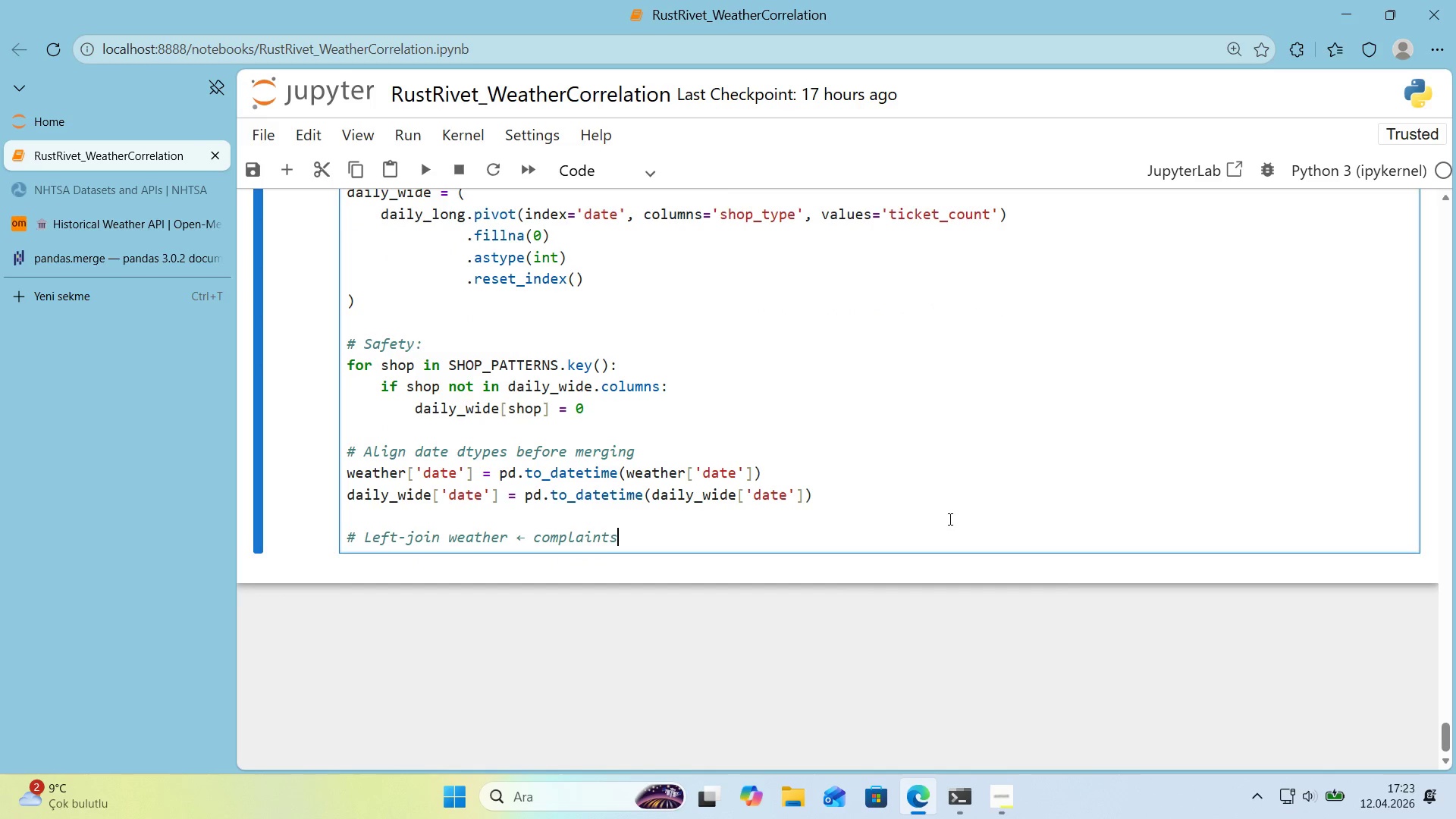 
key(Enter)
 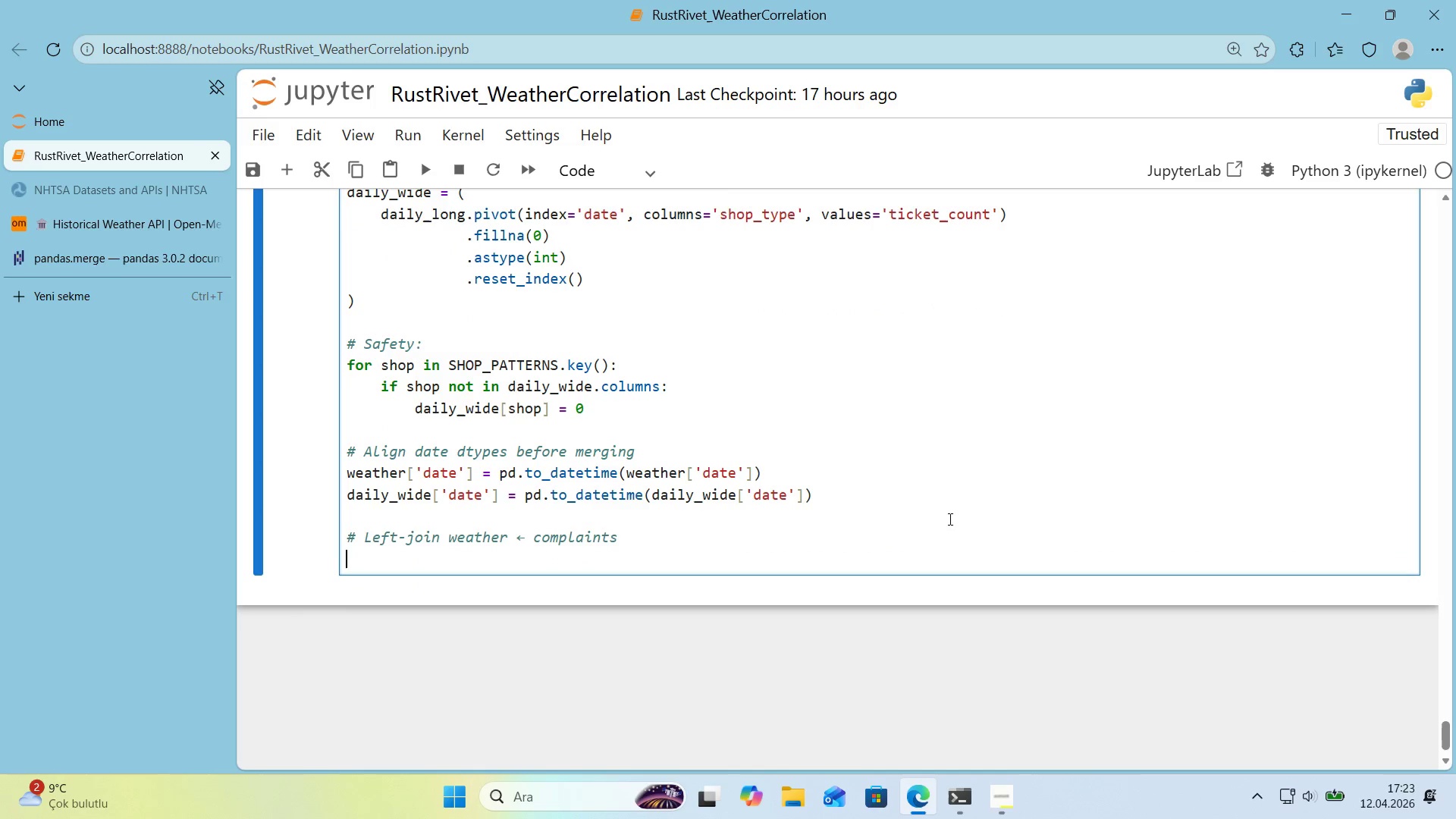 
type(da'ly ) )
 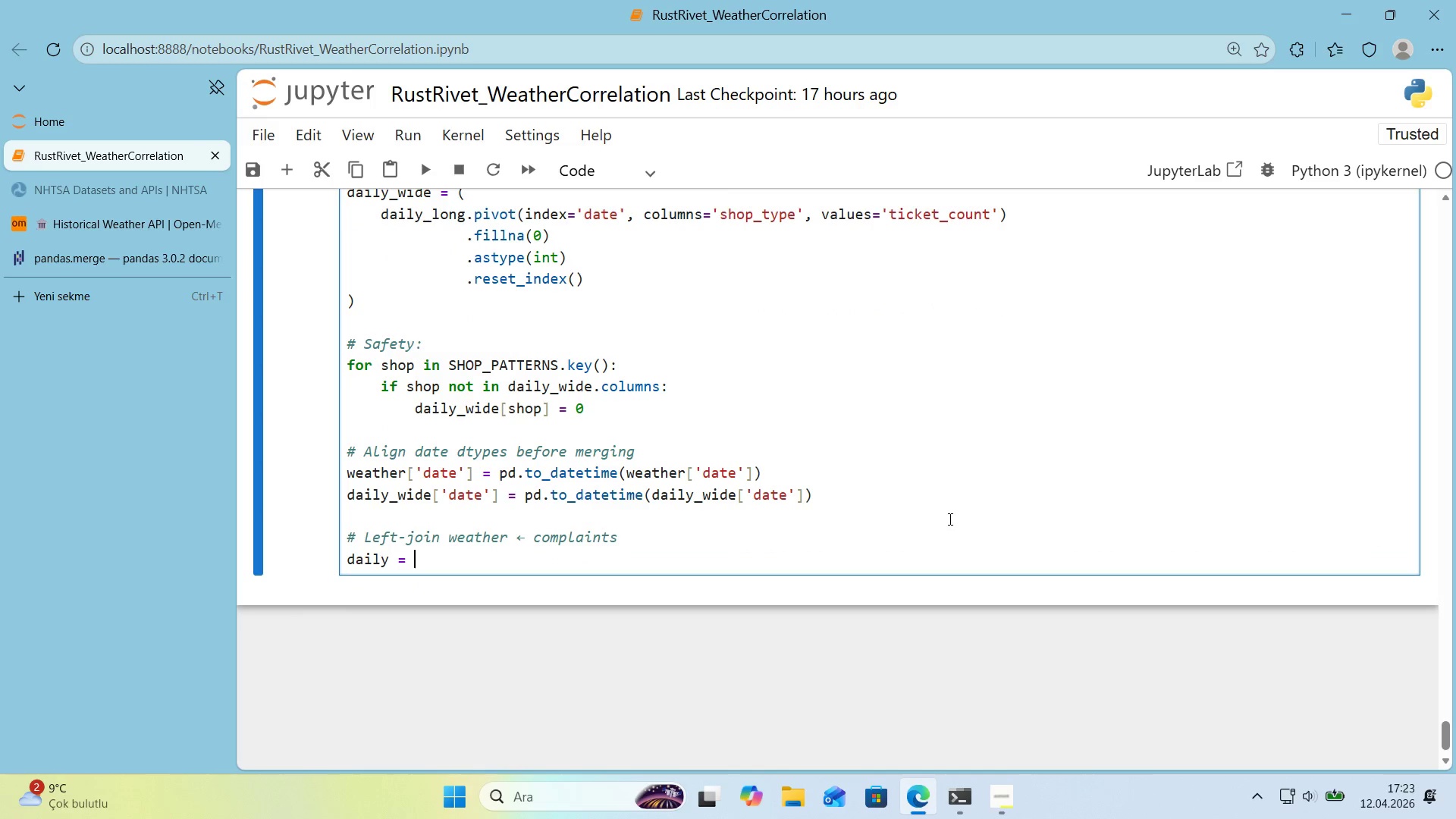 
wait(13.31)
 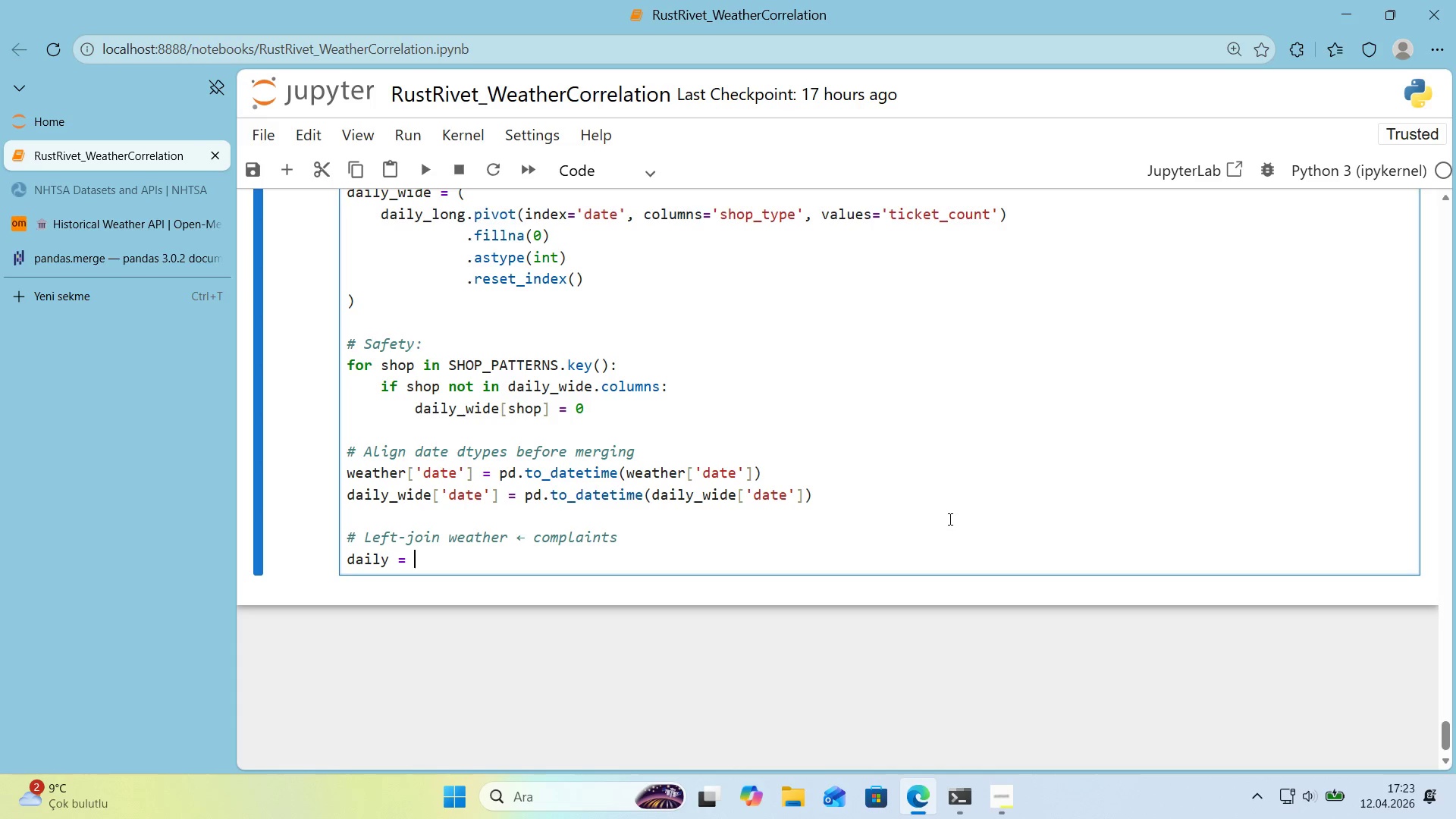 
type(weather.merge*()
 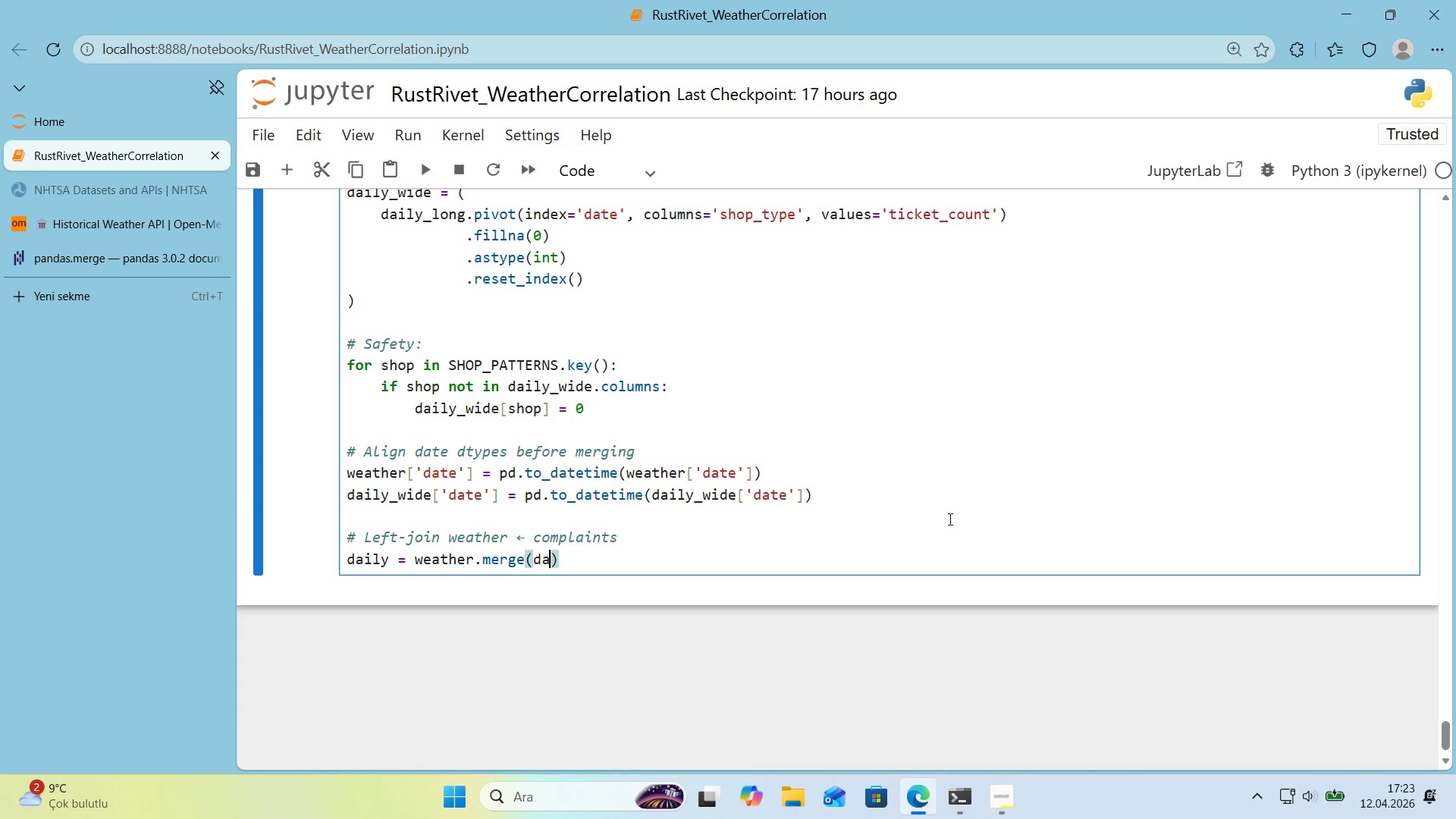 
 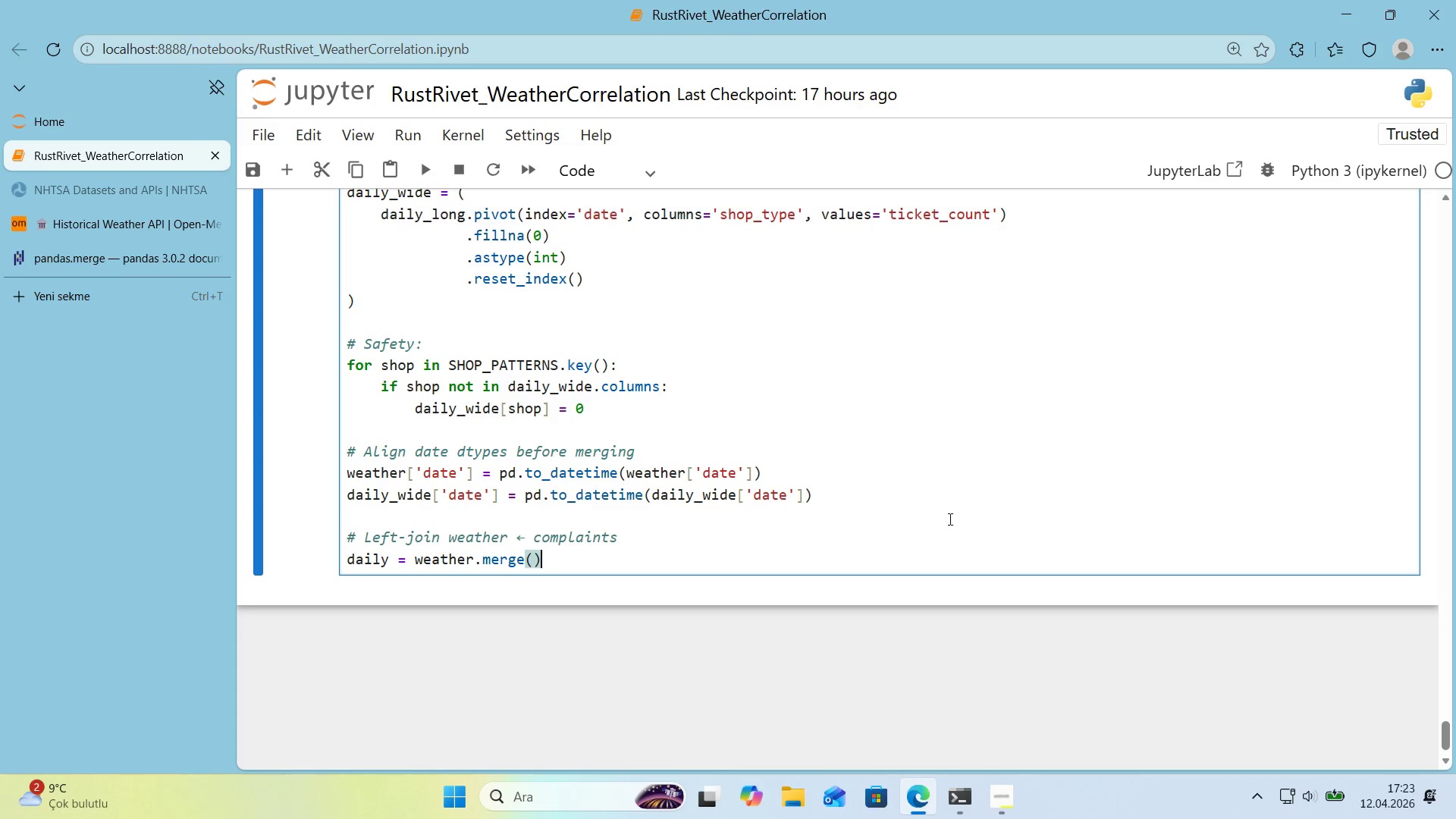 
key(ArrowLeft)
 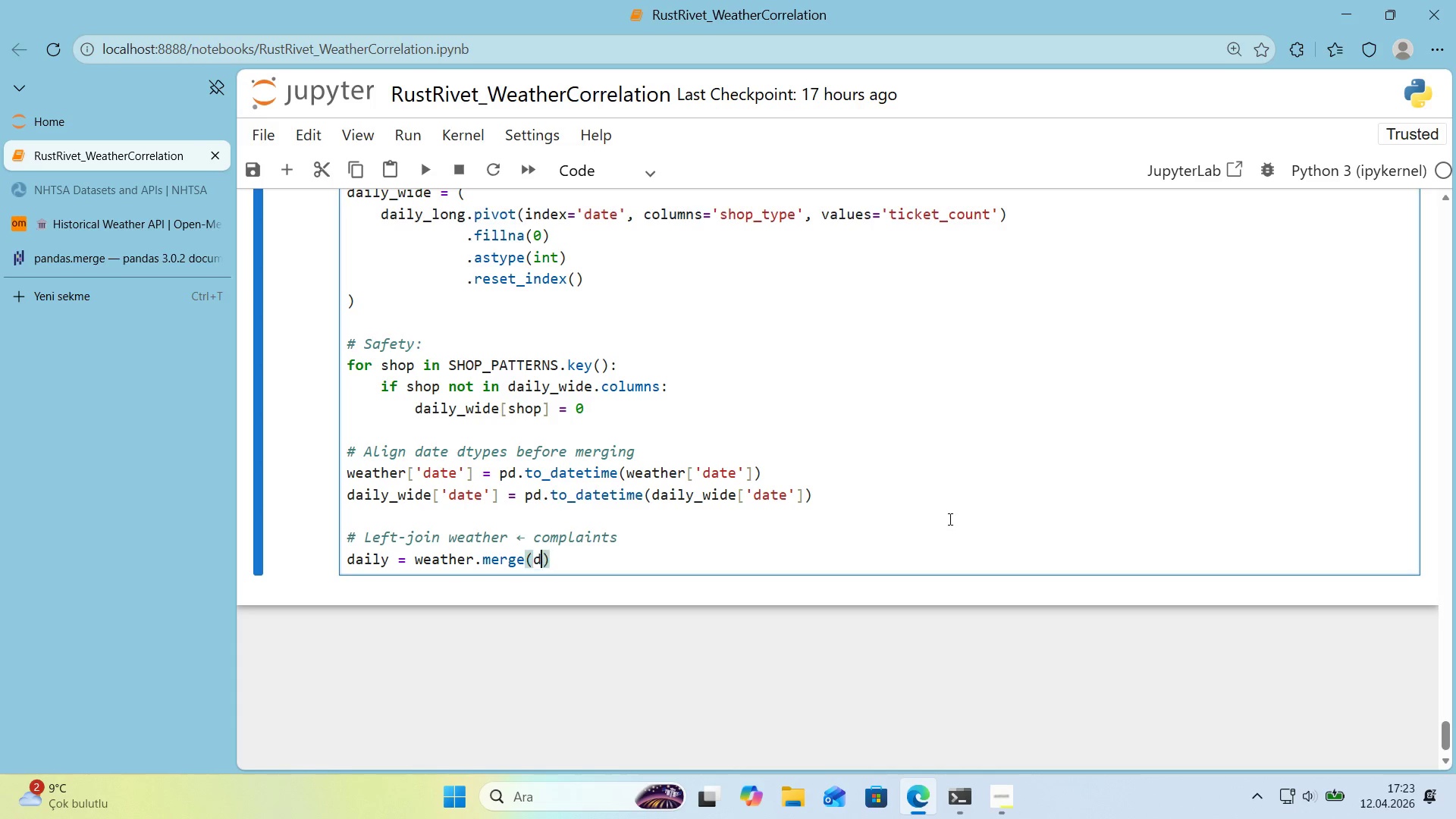 
type(da'ly_w'ded)
key(Backspace)
type(, on)@@)
 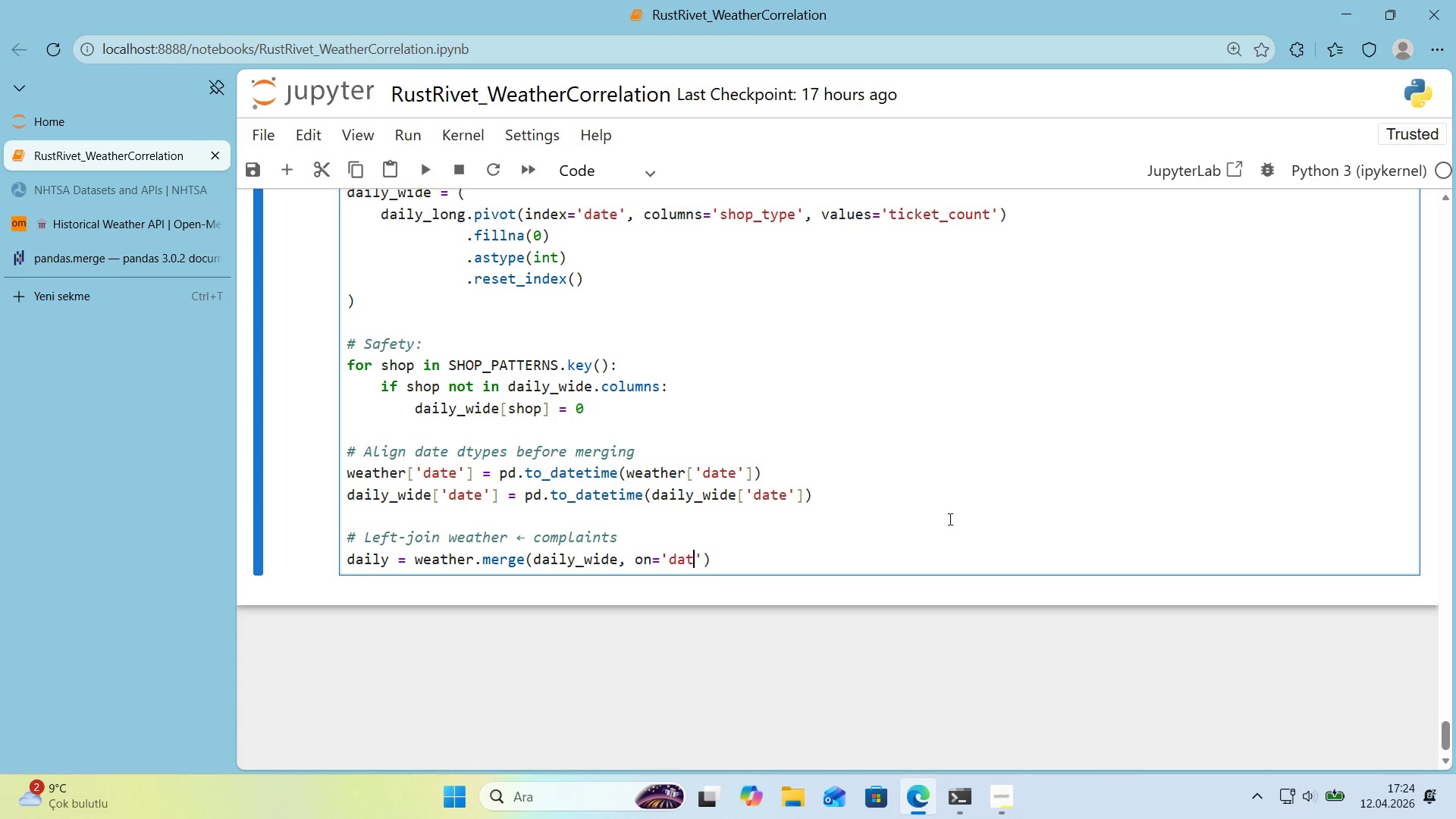 
 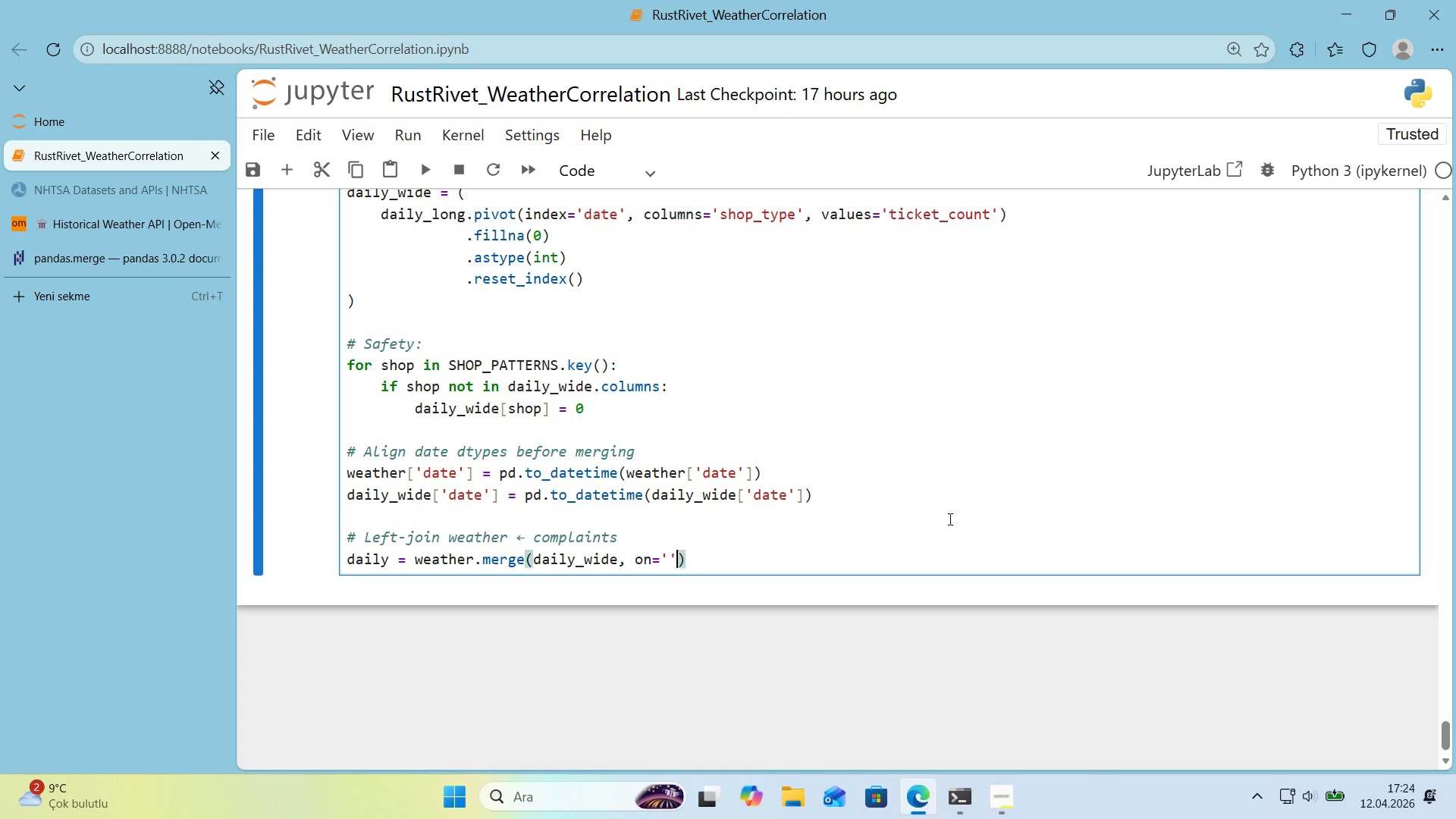 
key(ArrowLeft)
 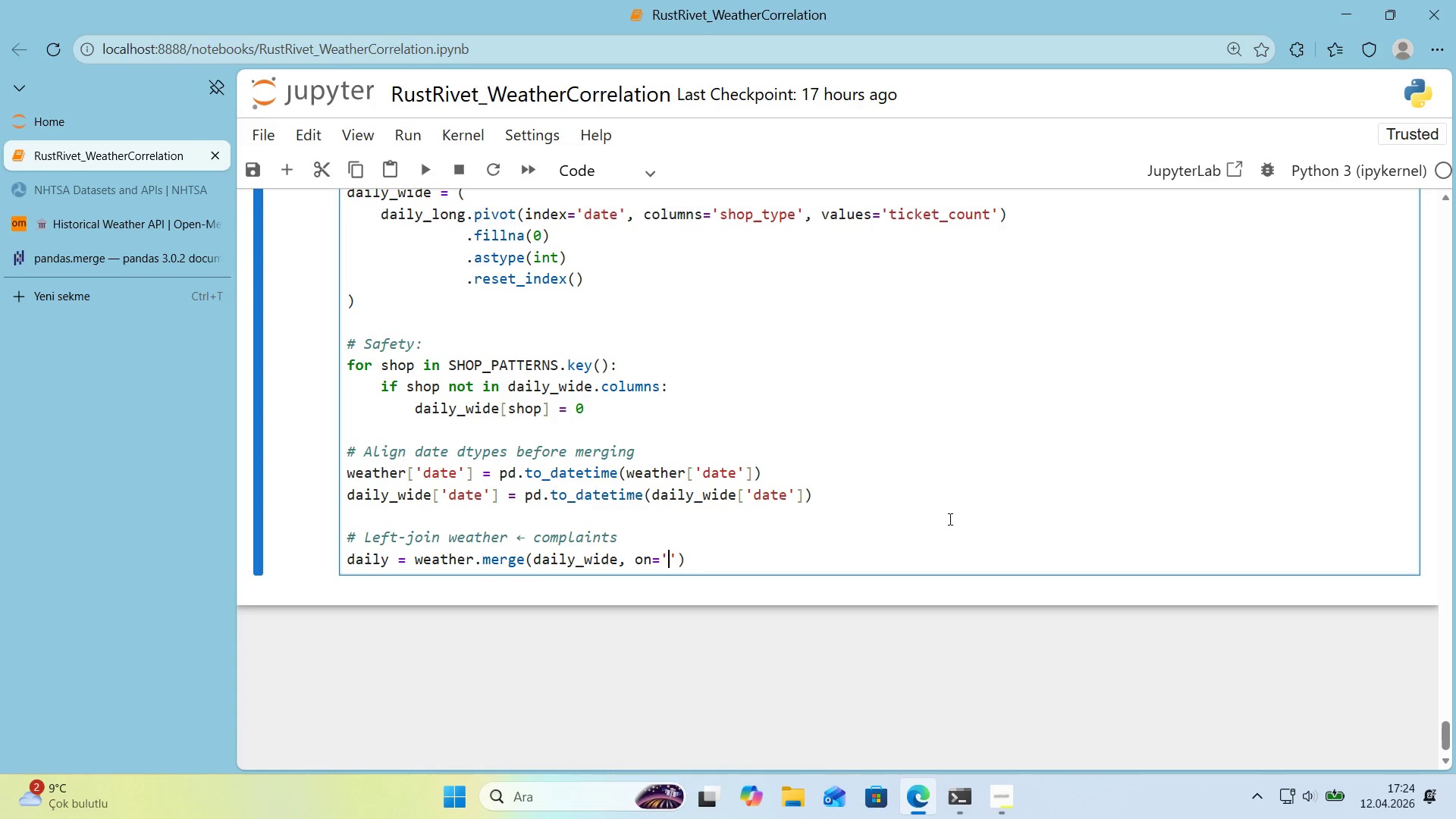 
type(date)
 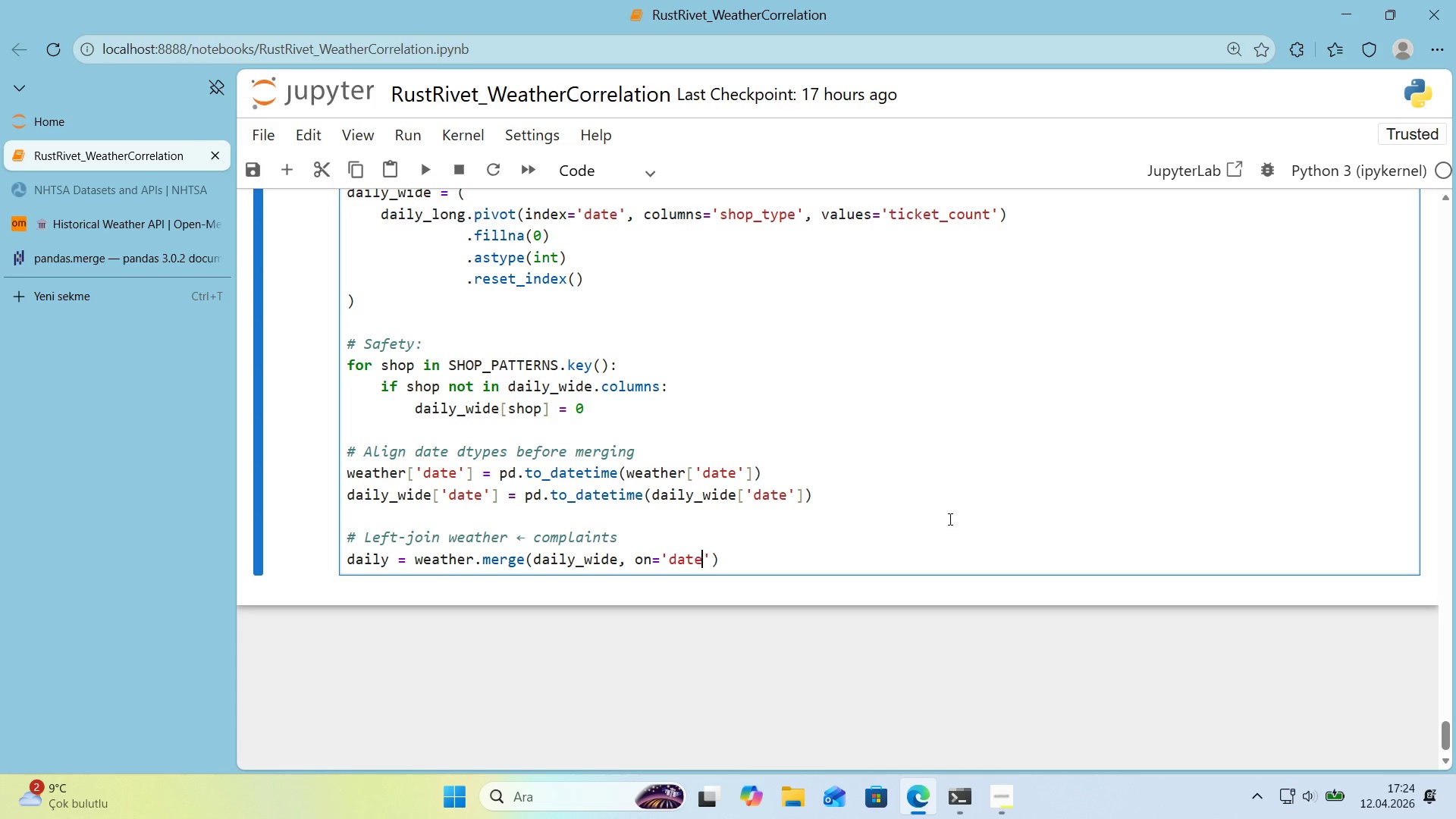 
key(ArrowRight)
 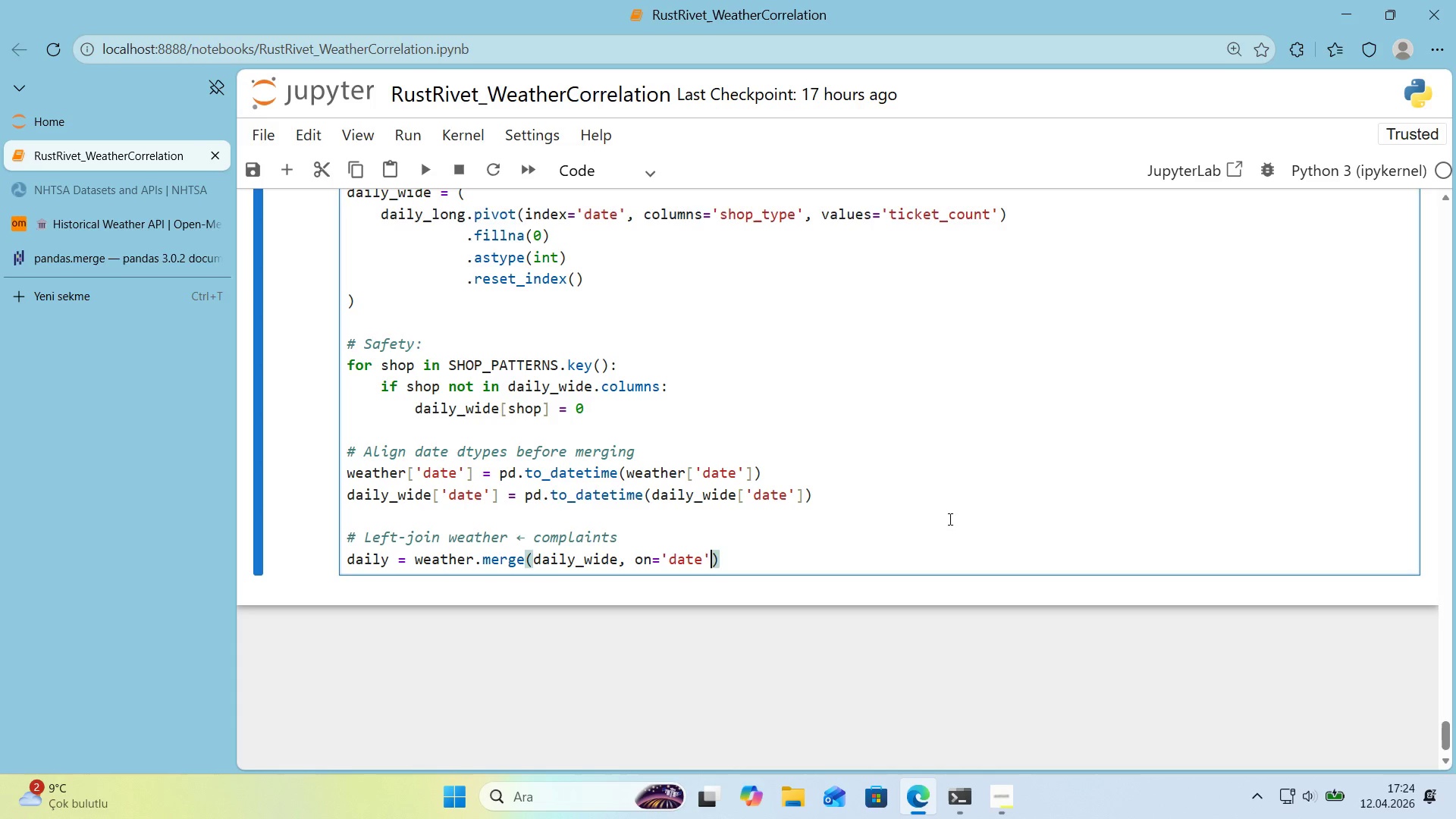 
type(, how)@@)
 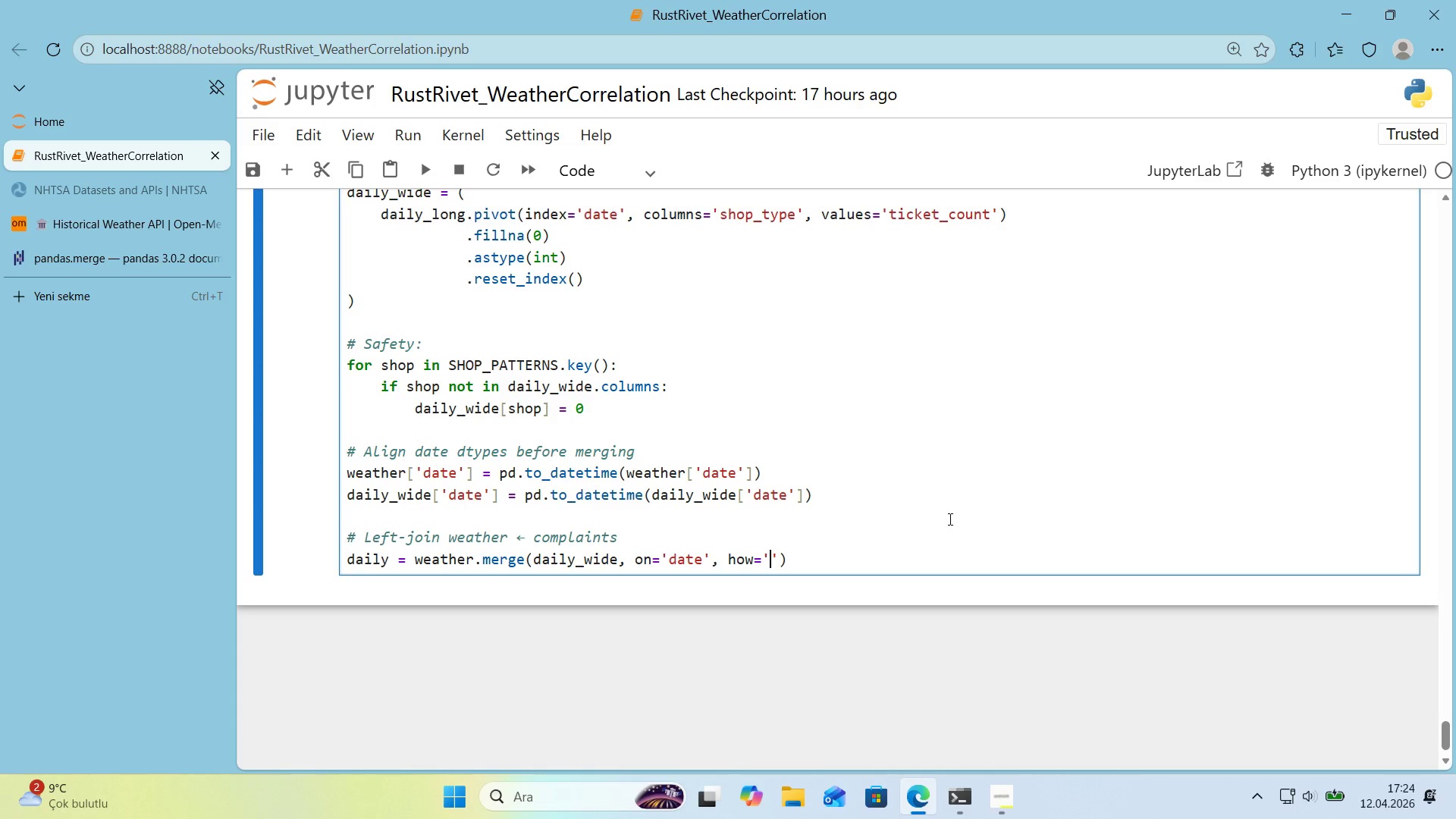 
 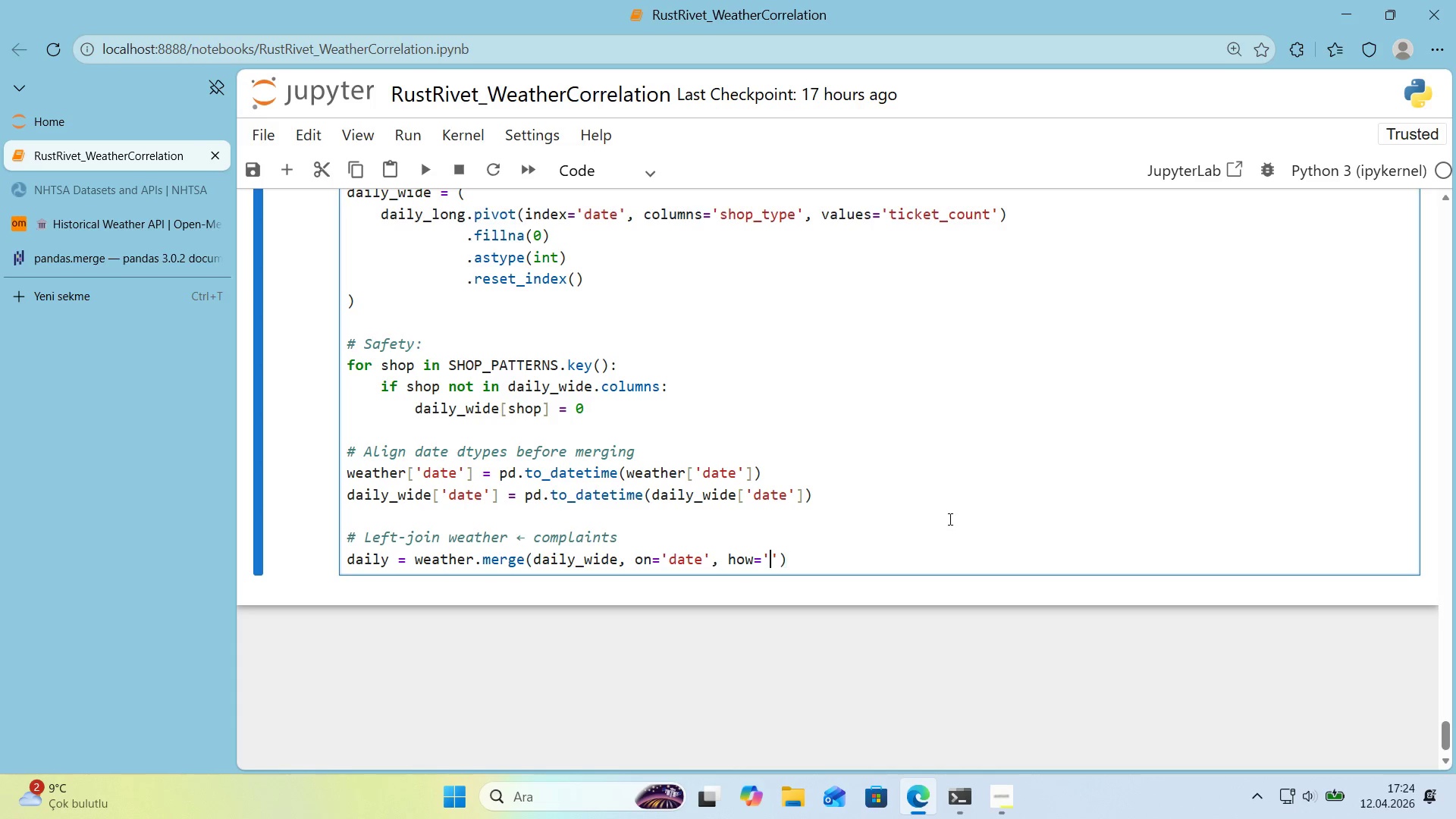 
key(ArrowLeft)
 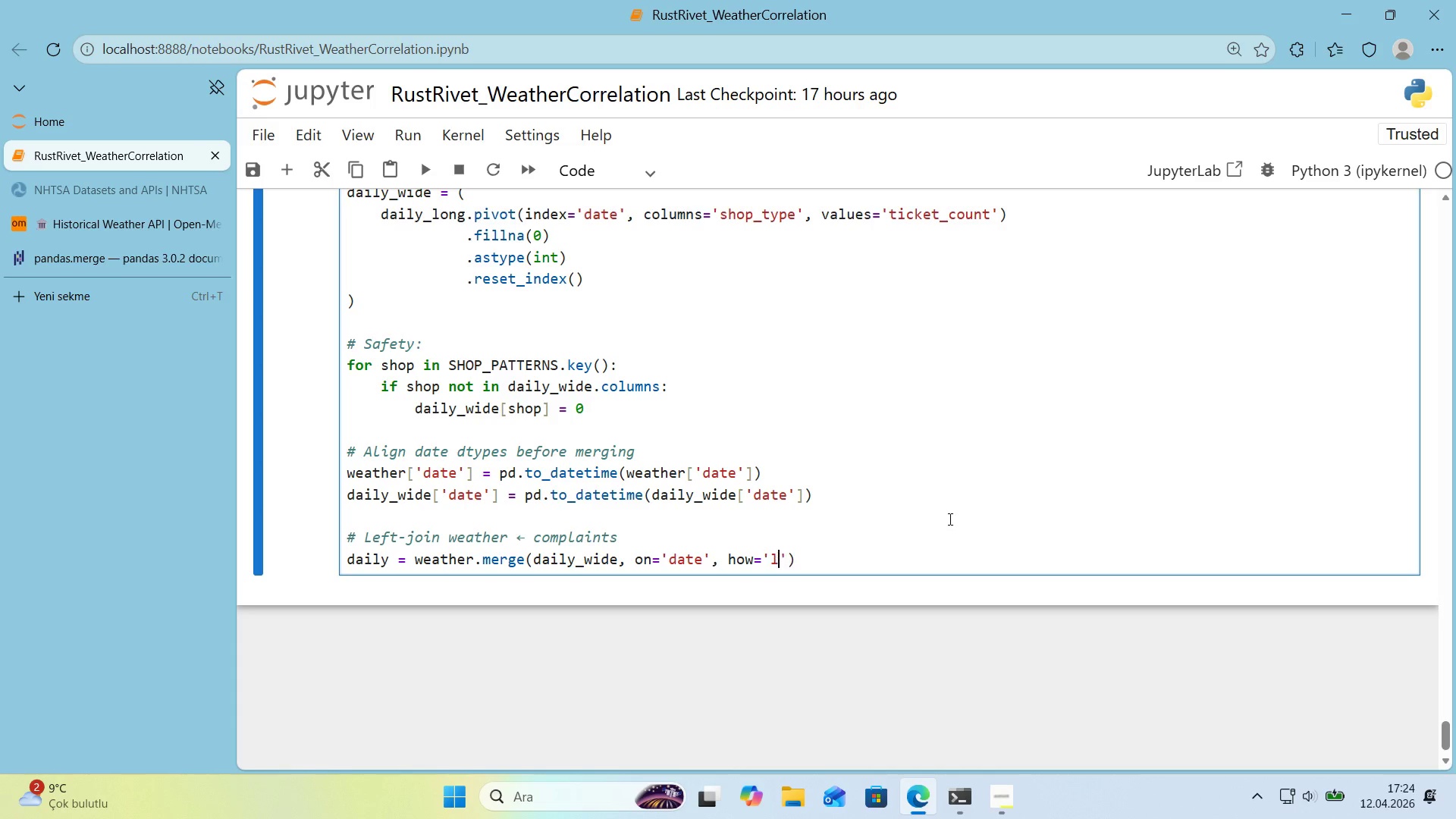 
type(left)
 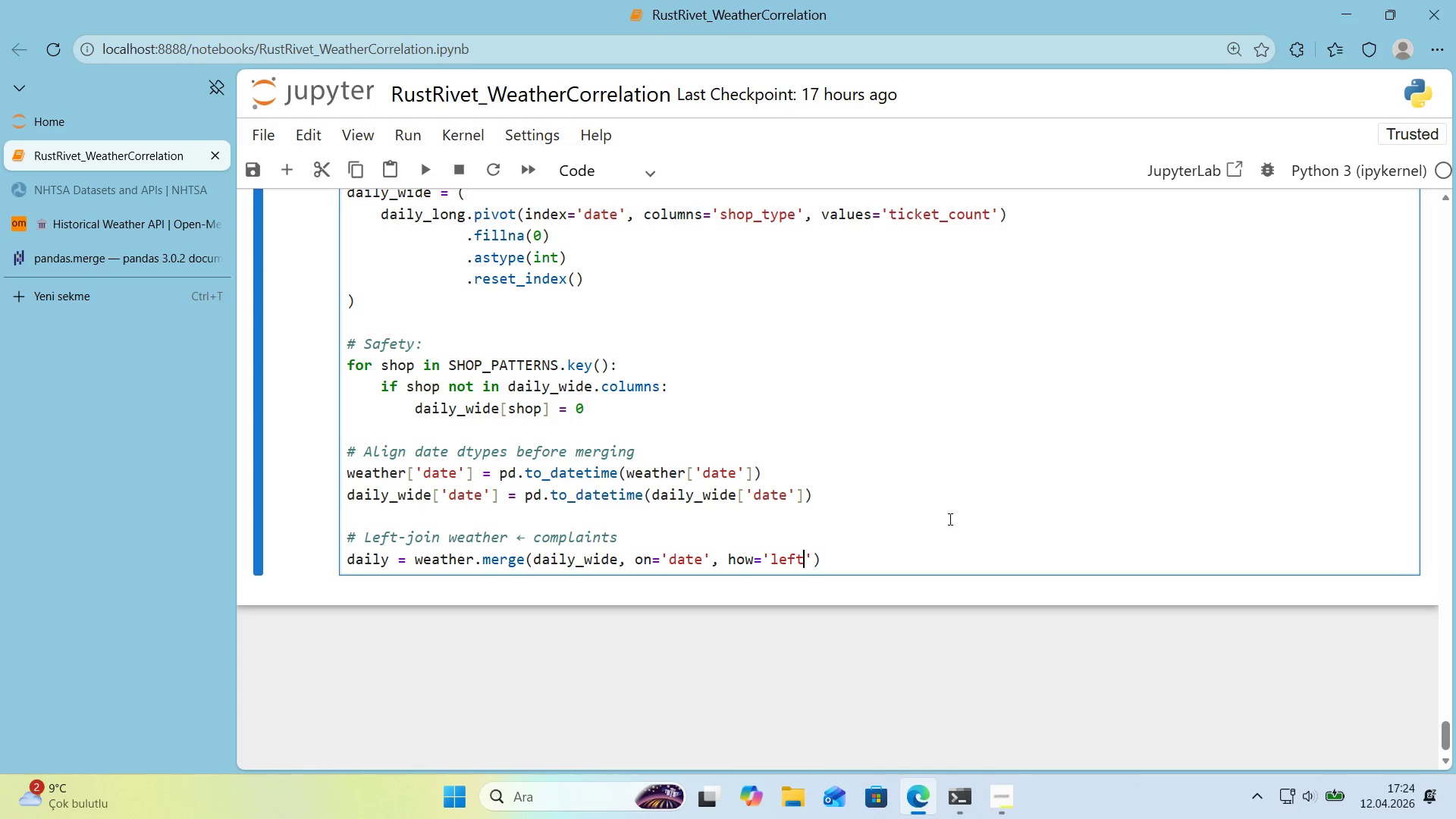 
key(ArrowRight)
 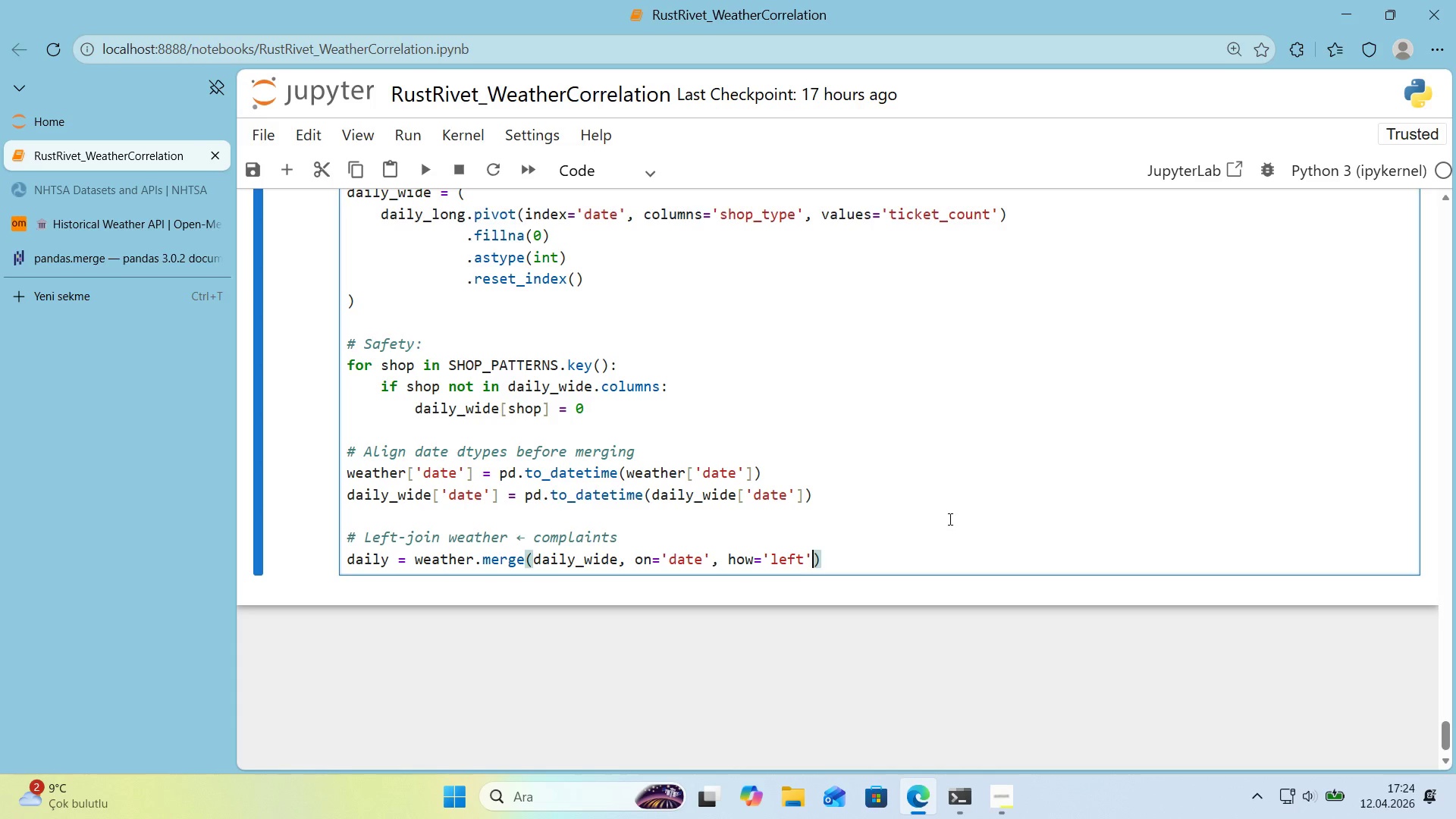 
key(Comma)
 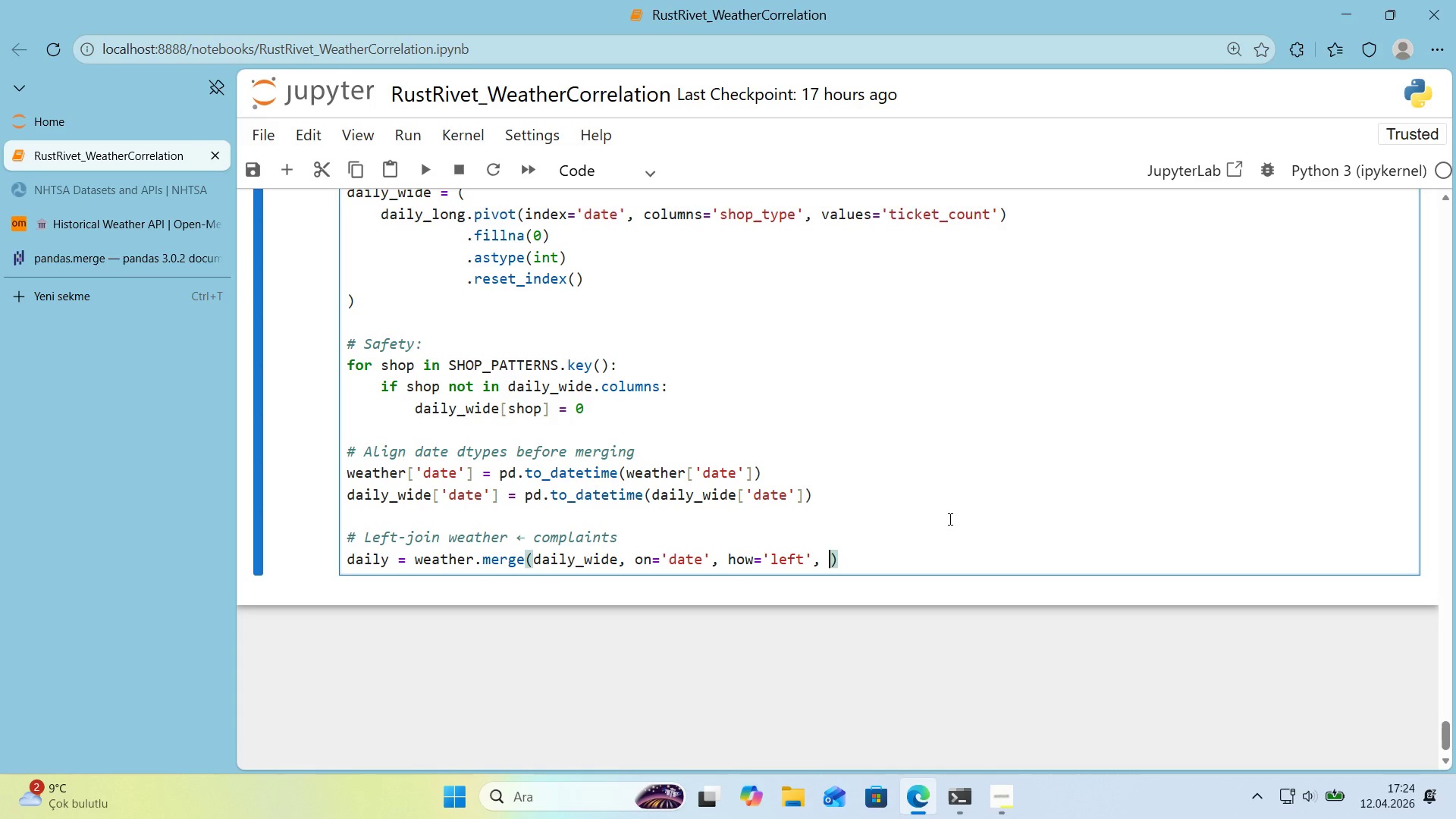 
key(Space)
 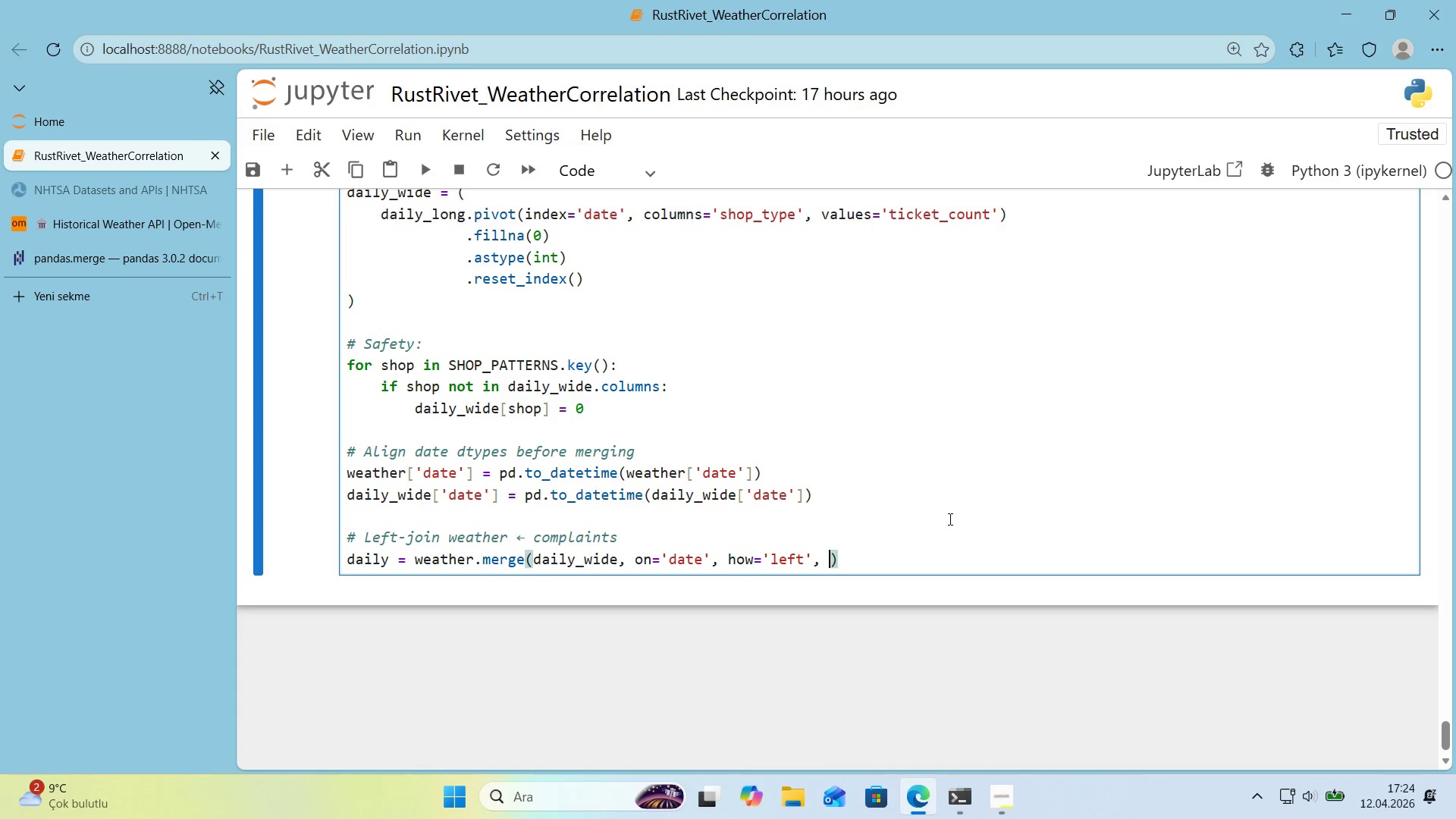 
key(Backspace)
 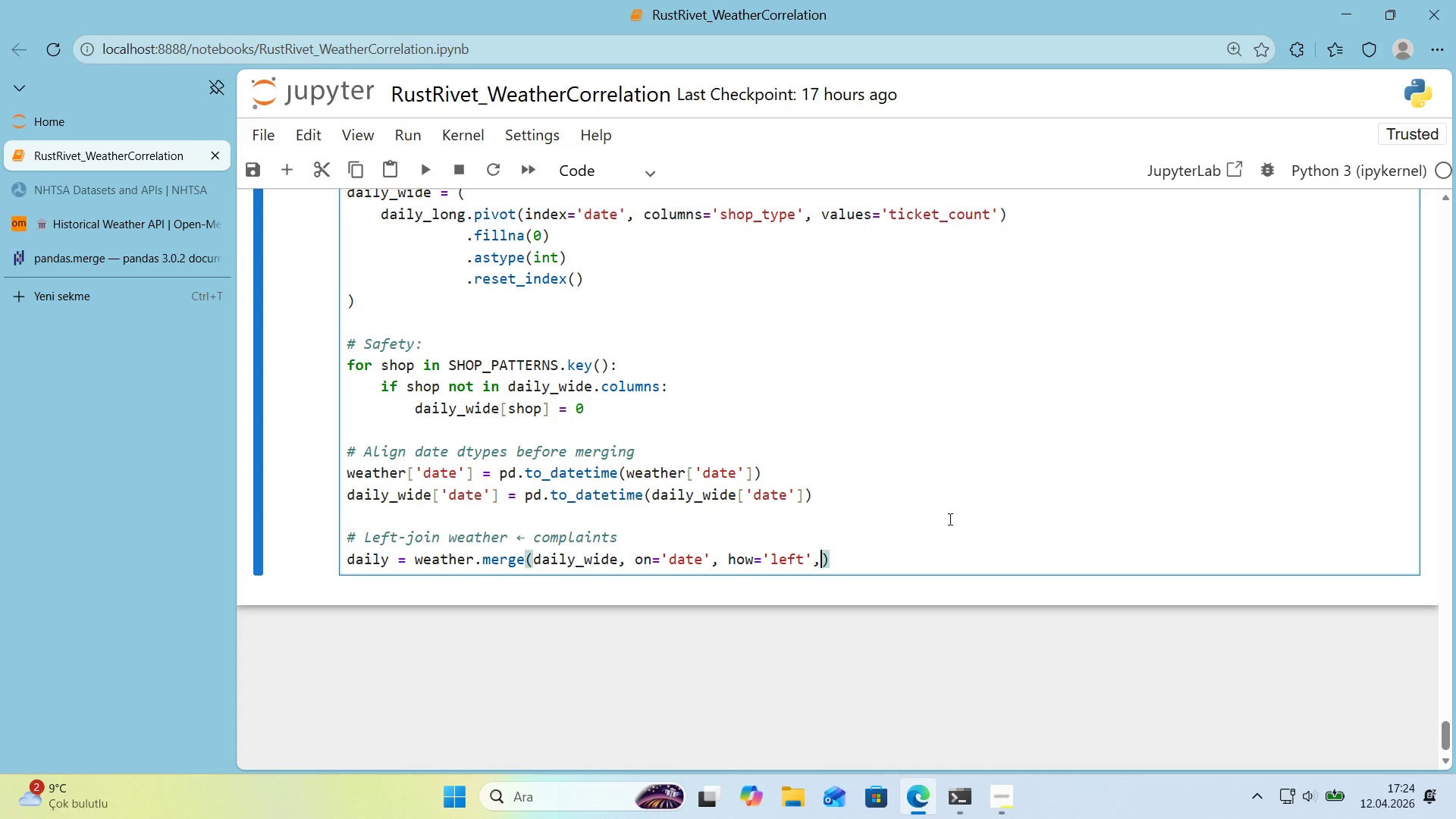 
key(Backspace)
 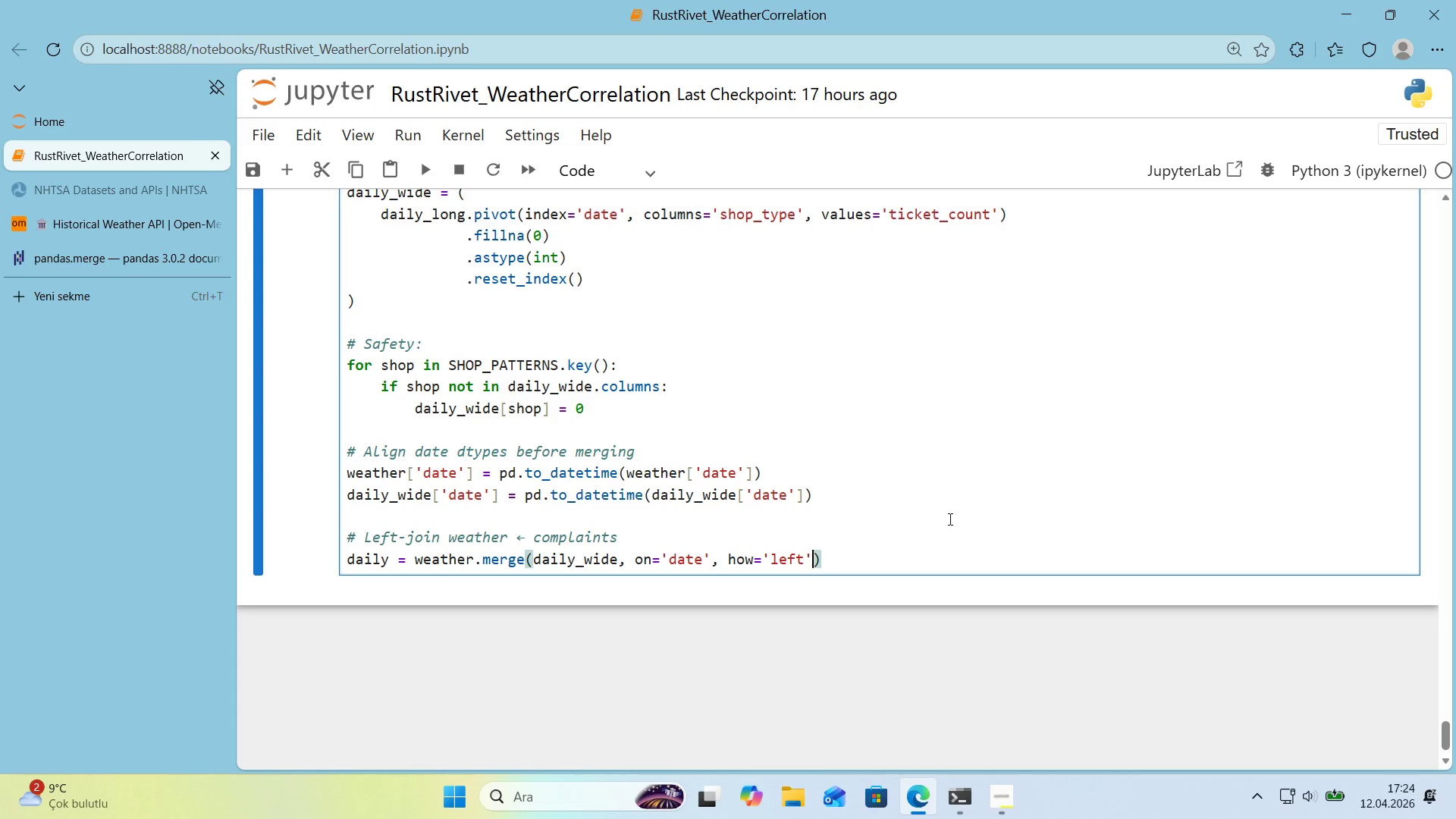 
key(ArrowRight)
 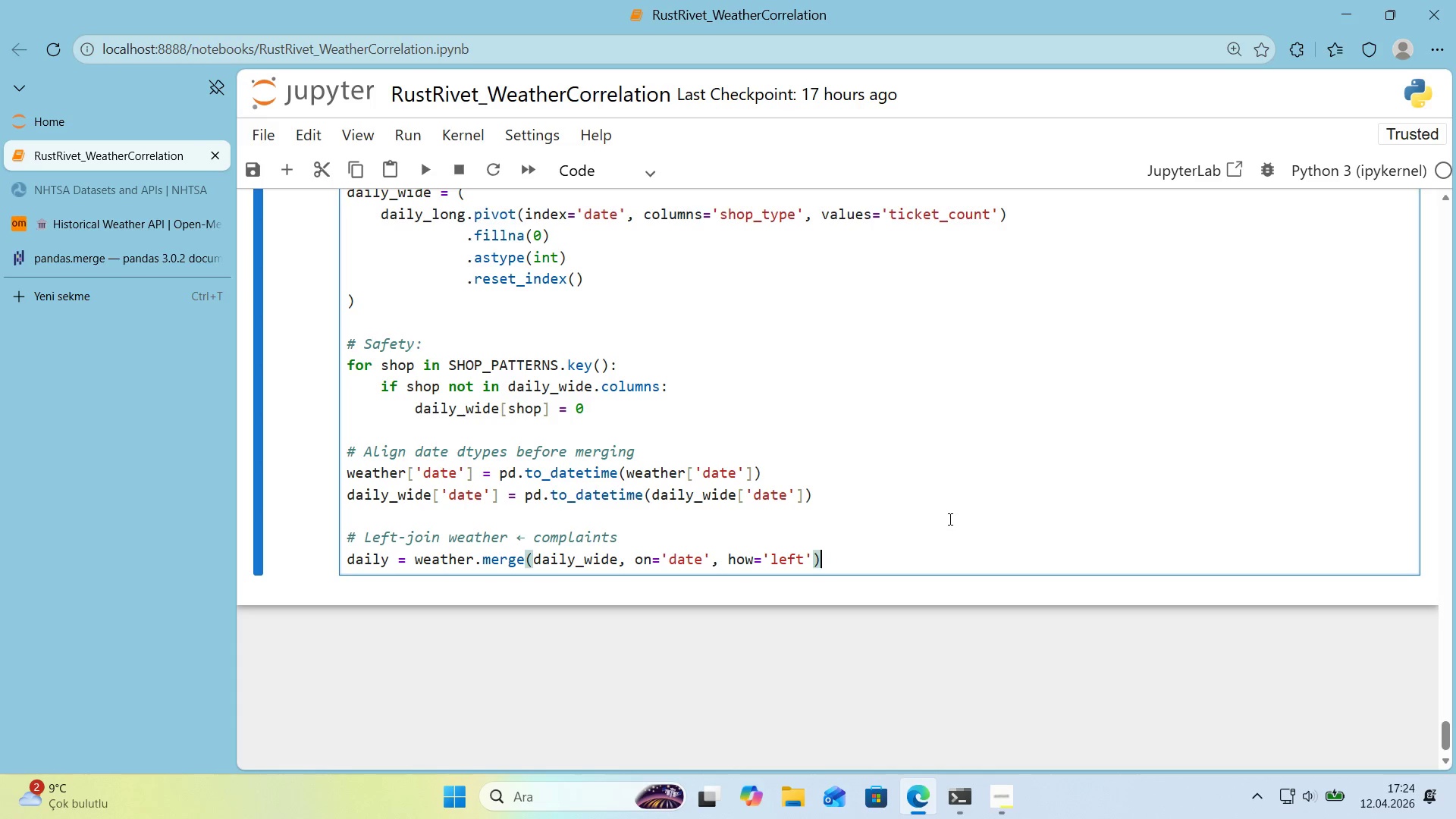 
type(.f'llna*()
 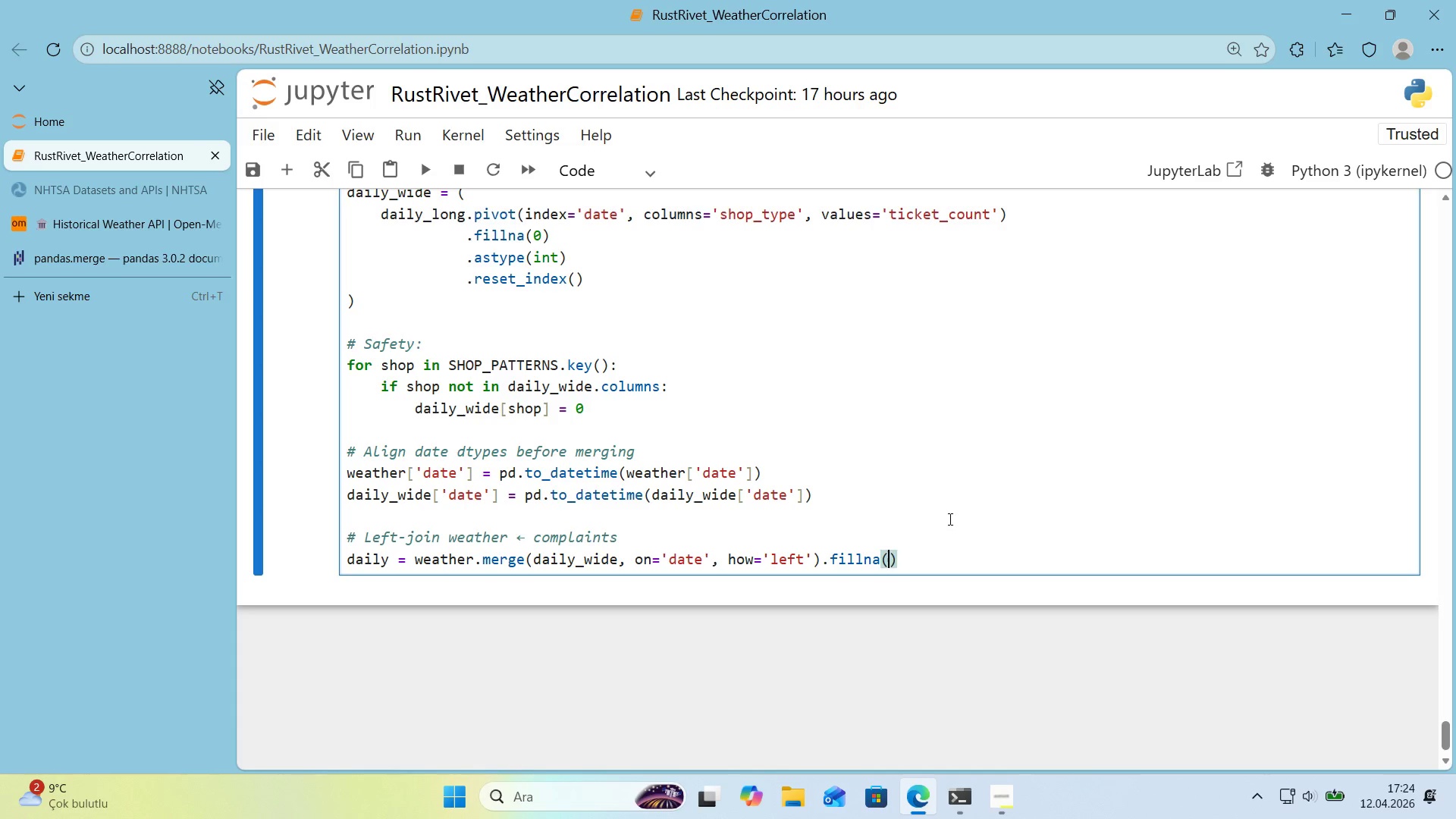 
key(ArrowLeft)
 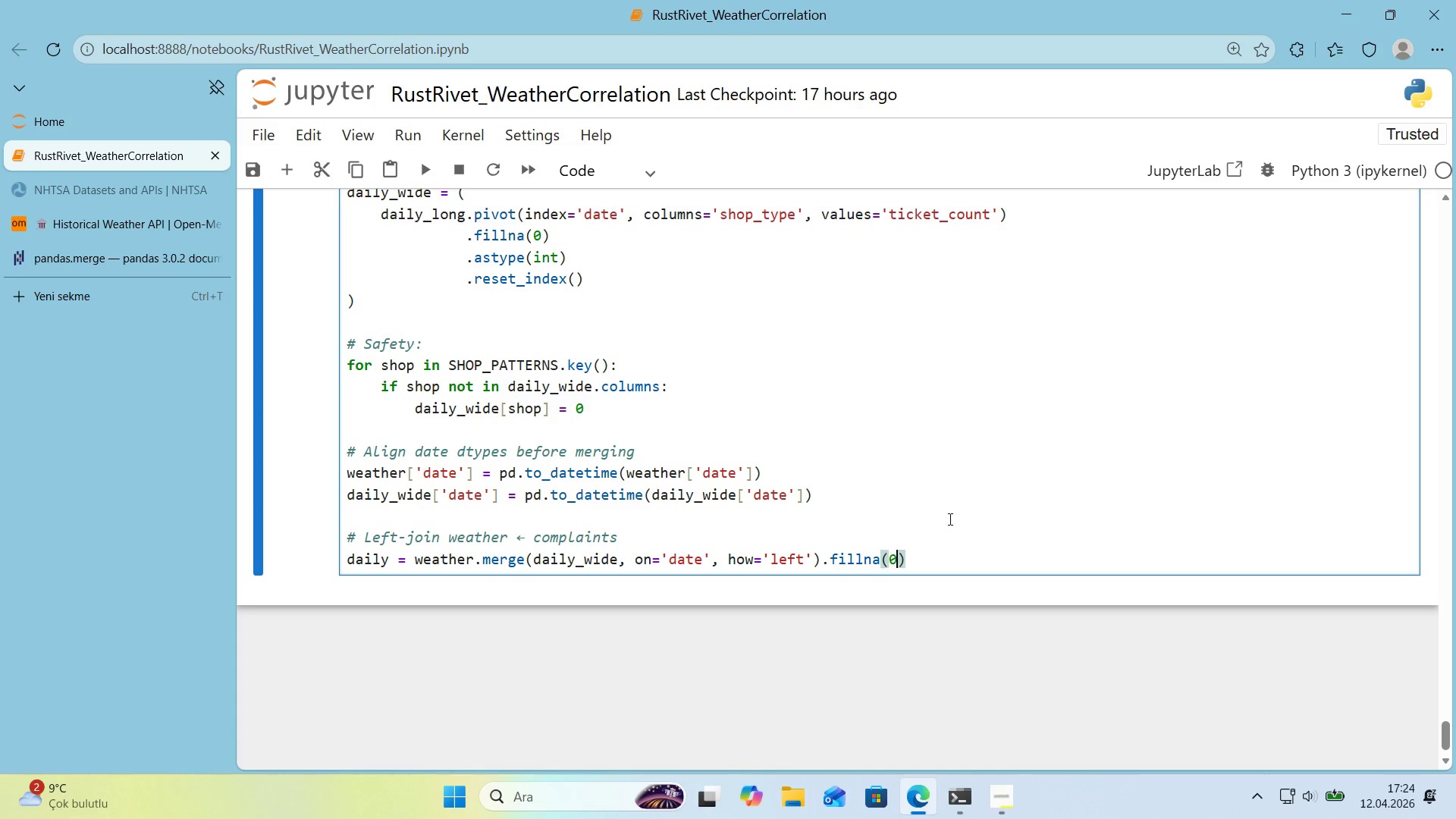 
key(Numpad0)
 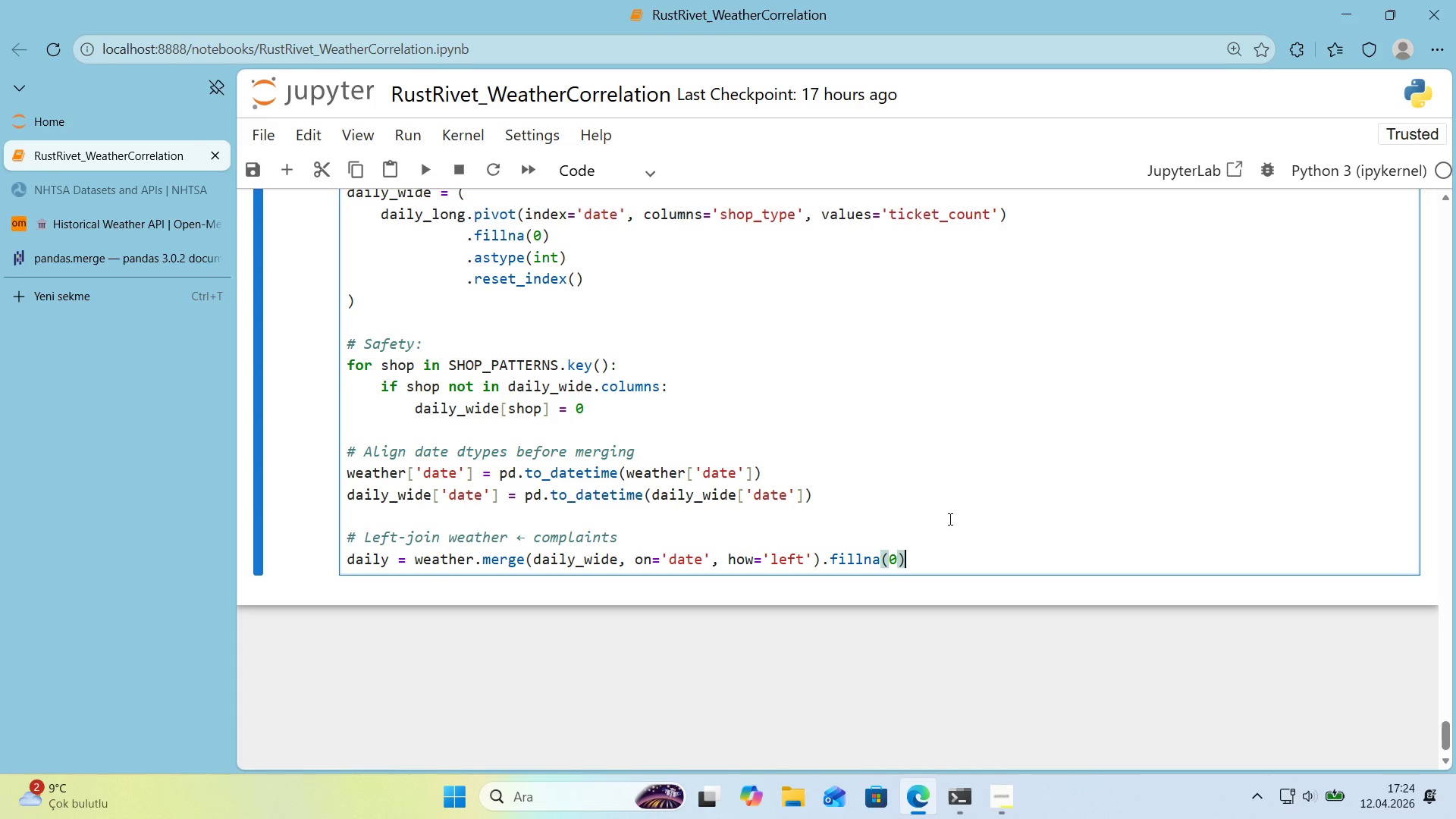 
key(ArrowRight)
 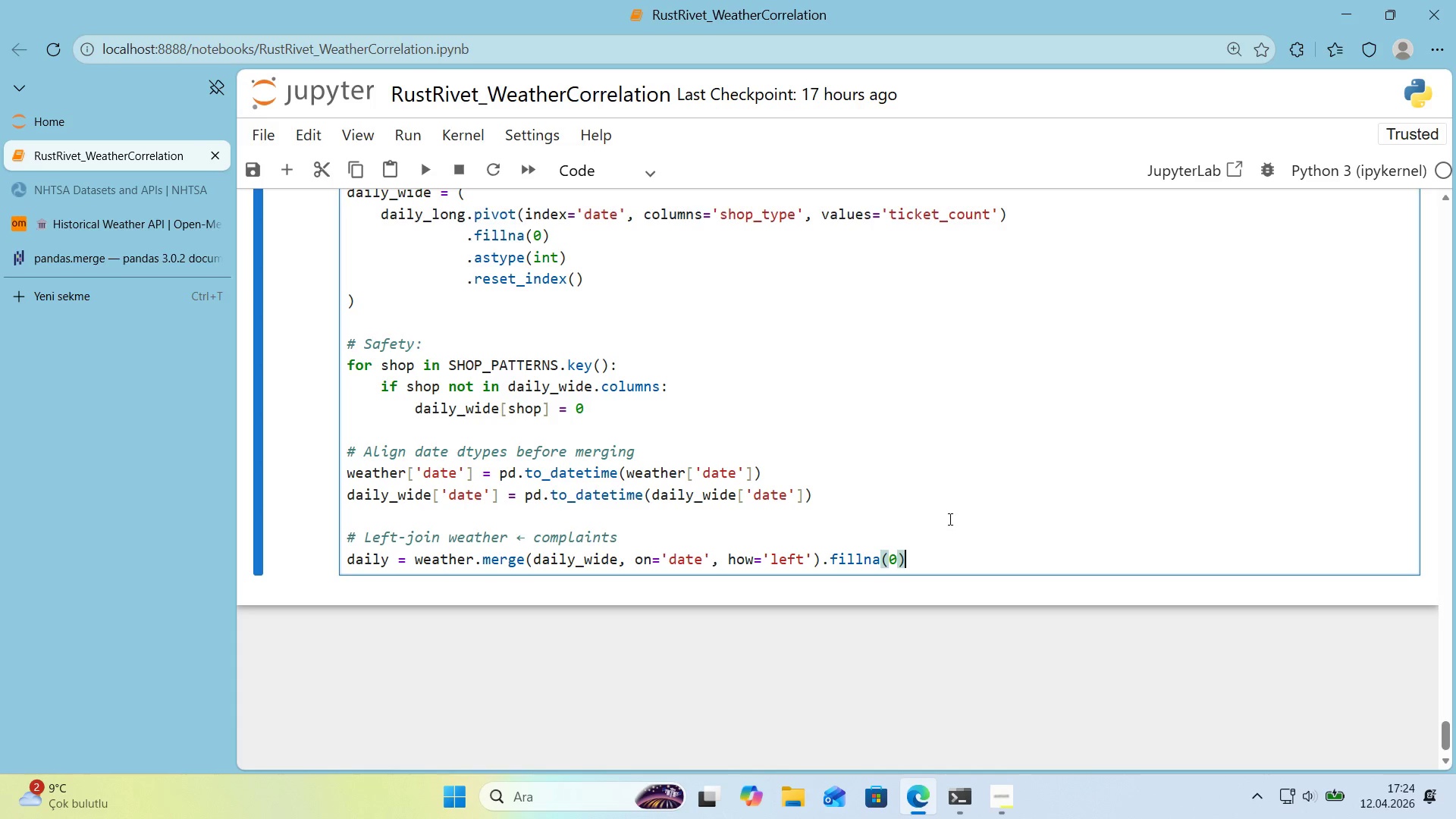 
key(Enter)
 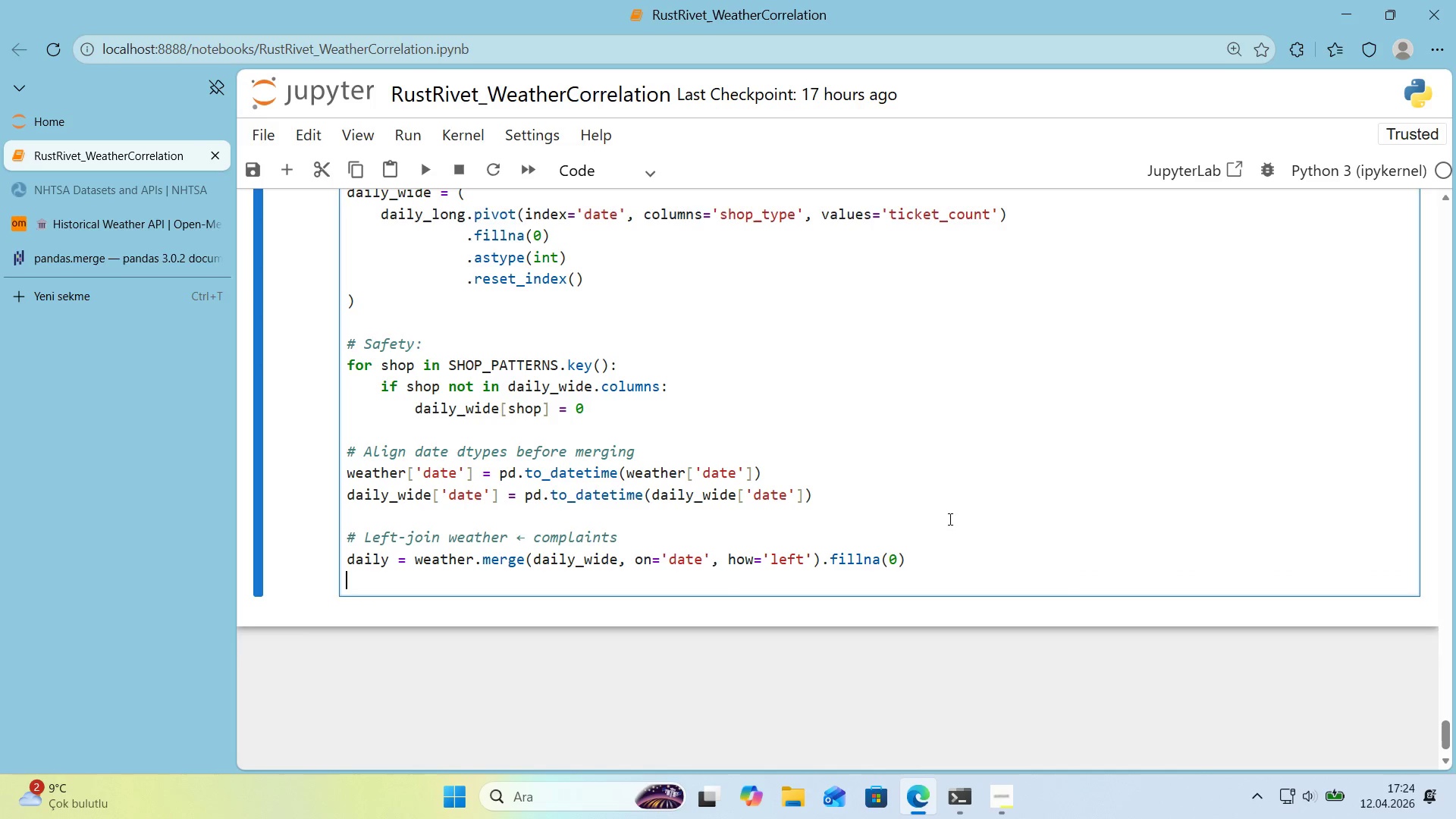 
key(Enter)
 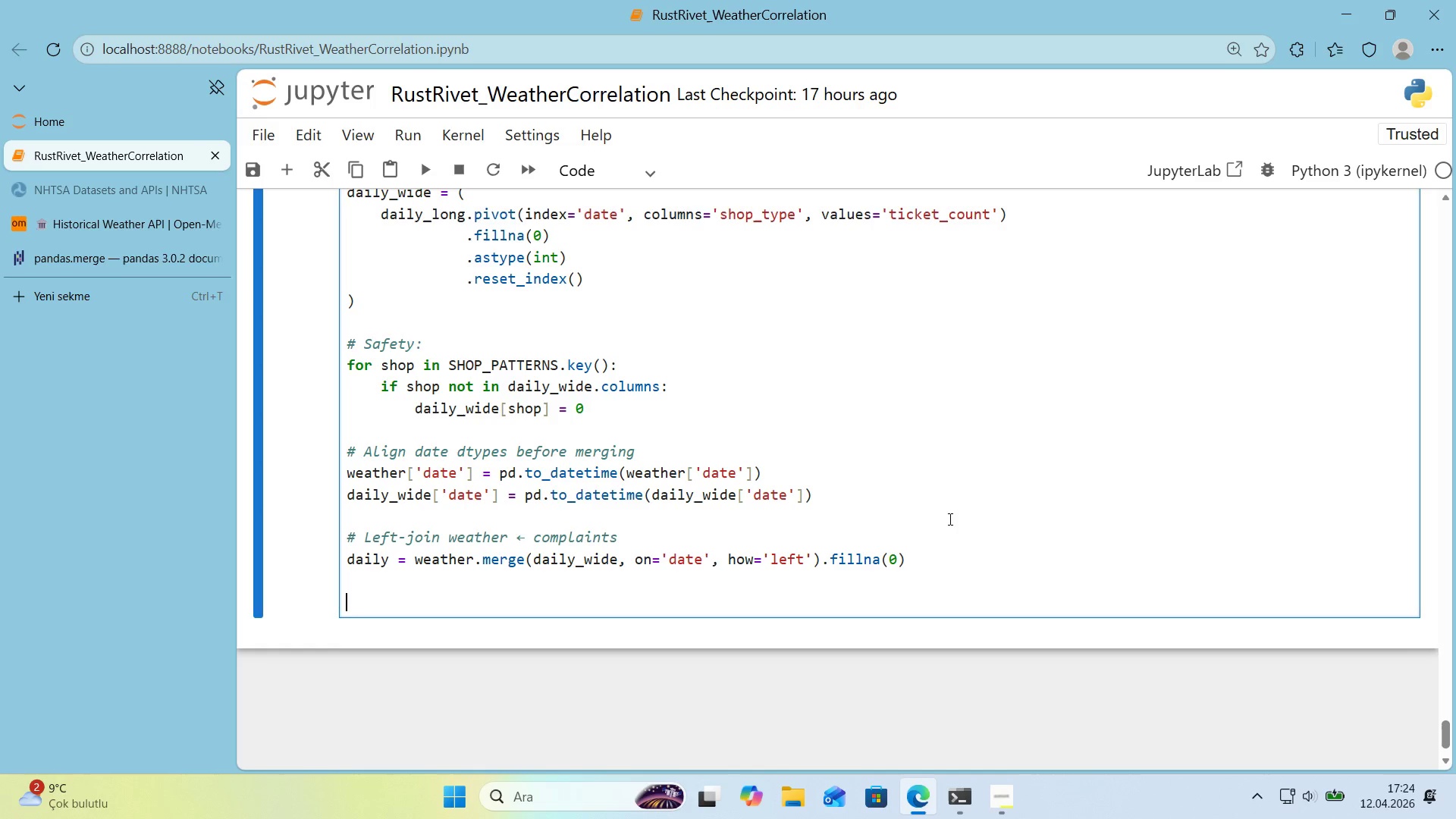 
key(Control+ControlLeft)
 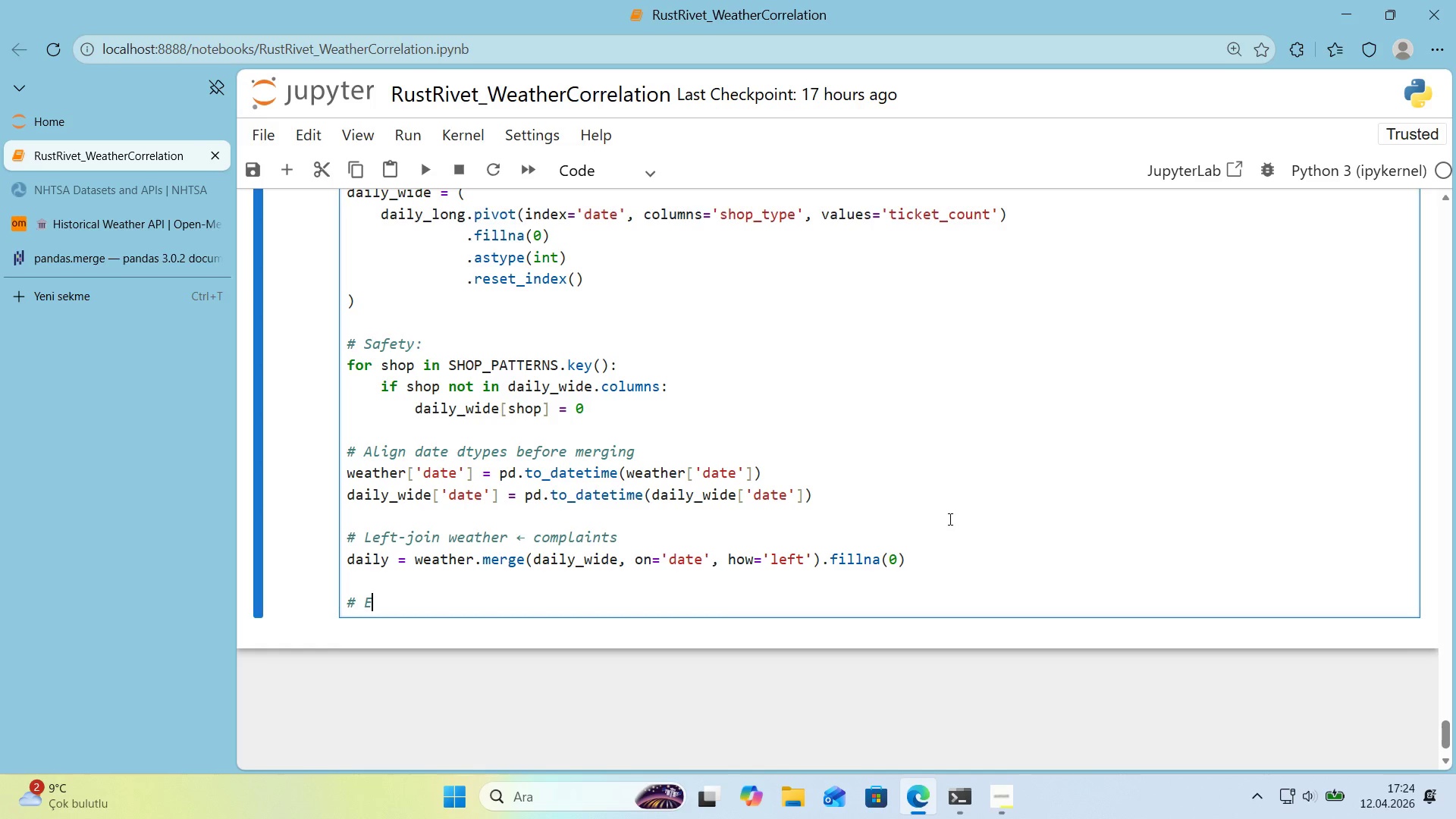 
key(Alt+Control+AltRight)
 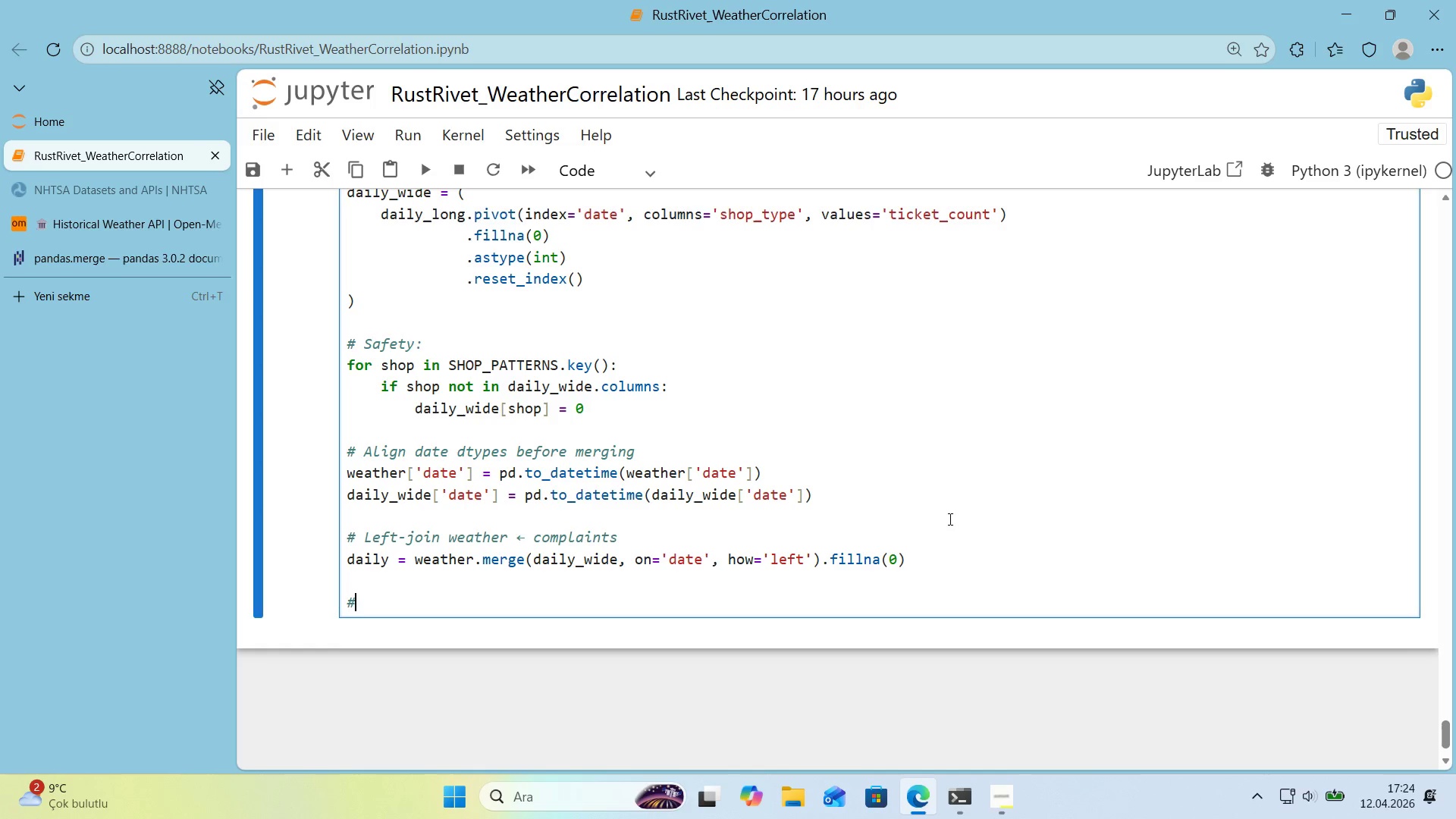 
key(Alt+Control+3)
 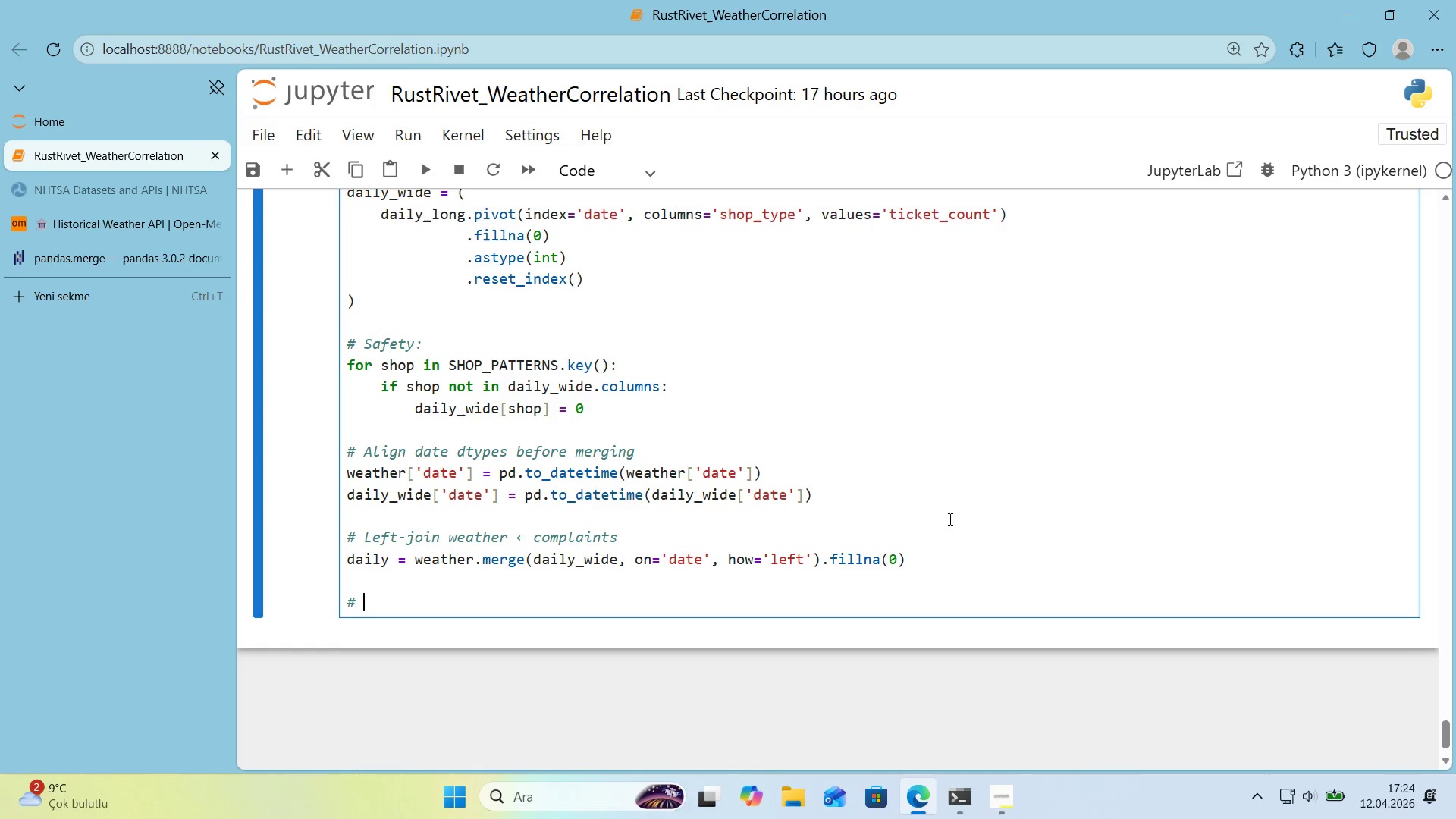 
type( Ensure the shop columns are 'nt after the f'l)
 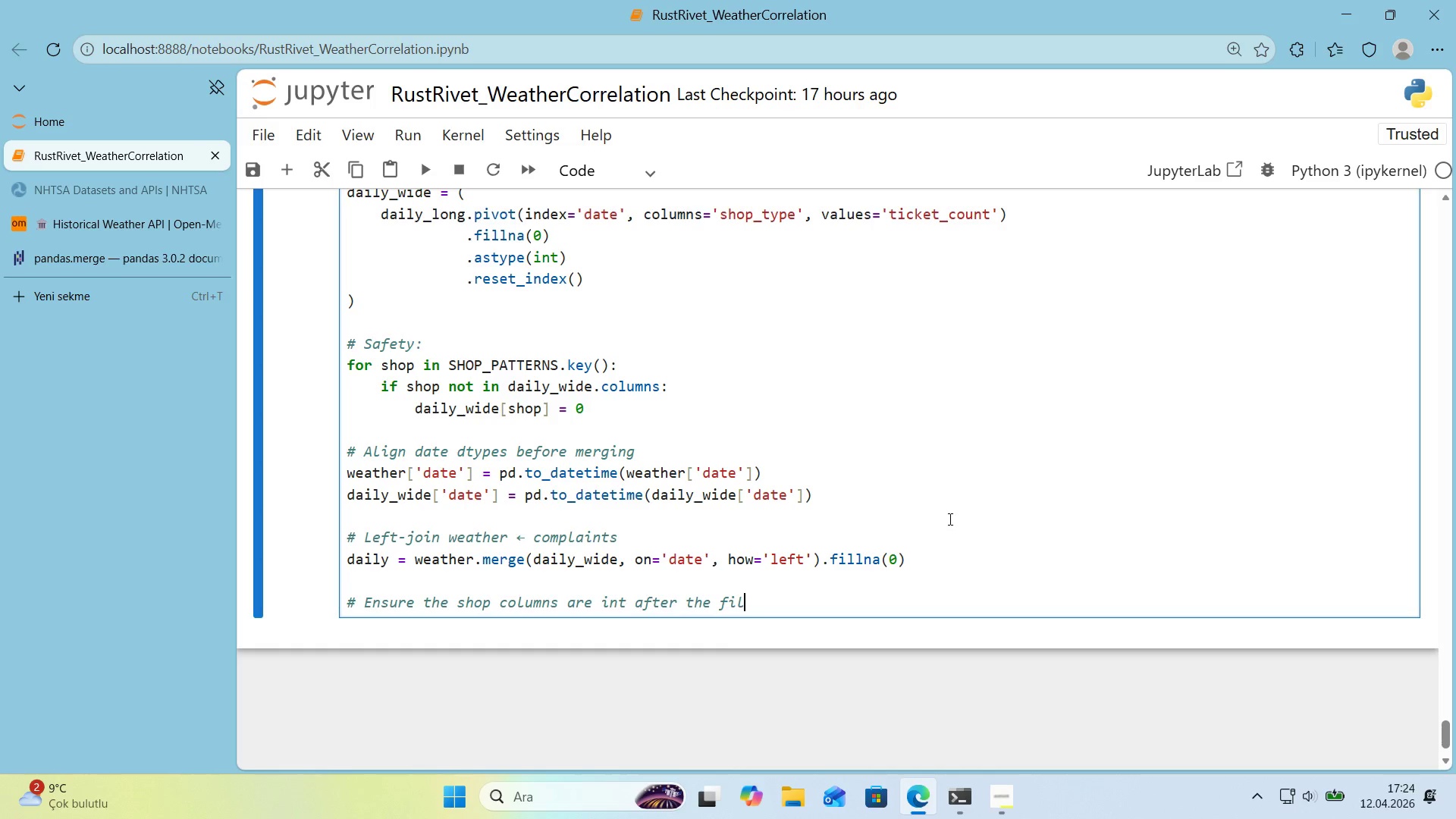 
hold_key(key=ControlLeft, duration=0.58)
 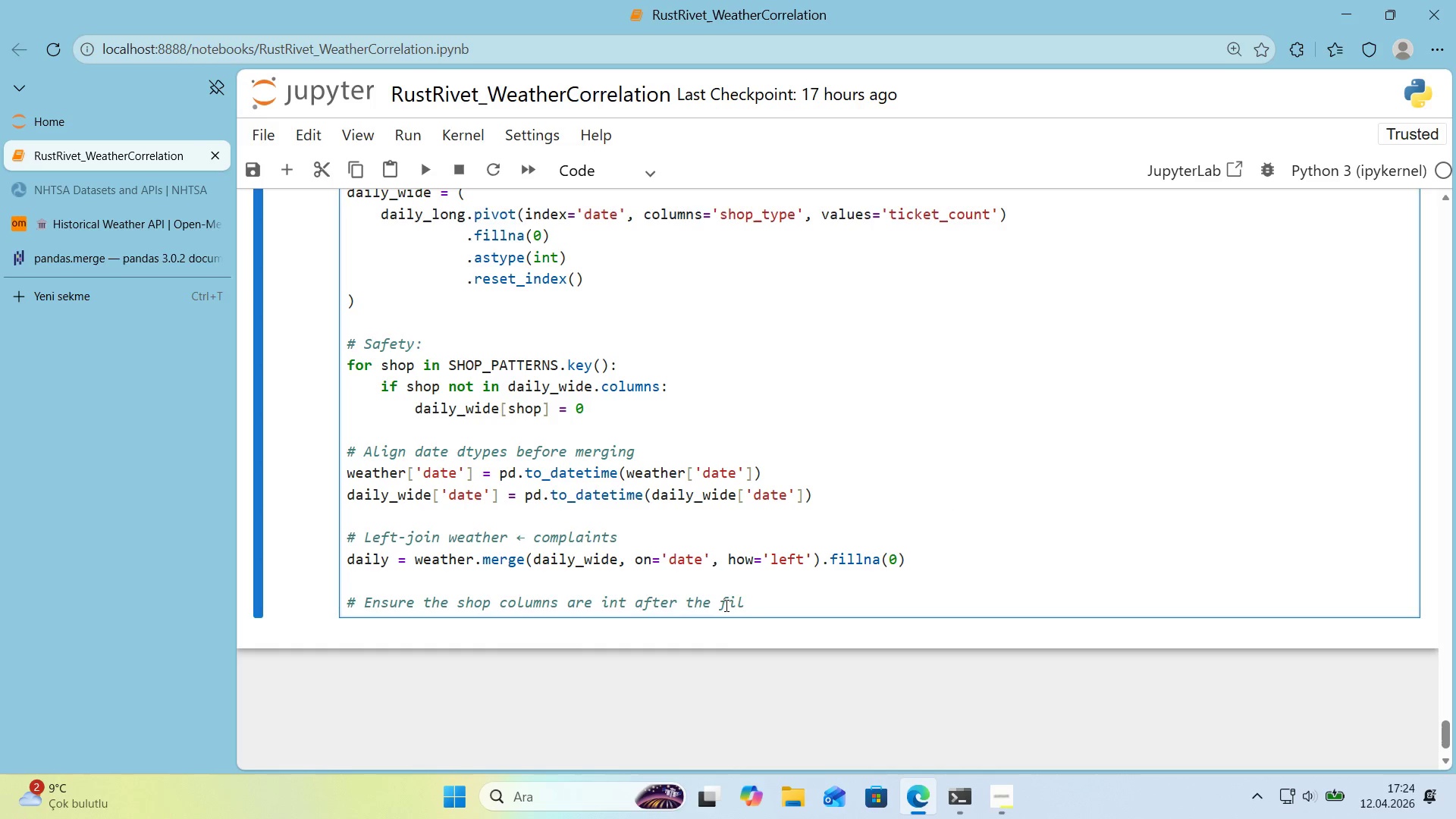 
type(lna)
 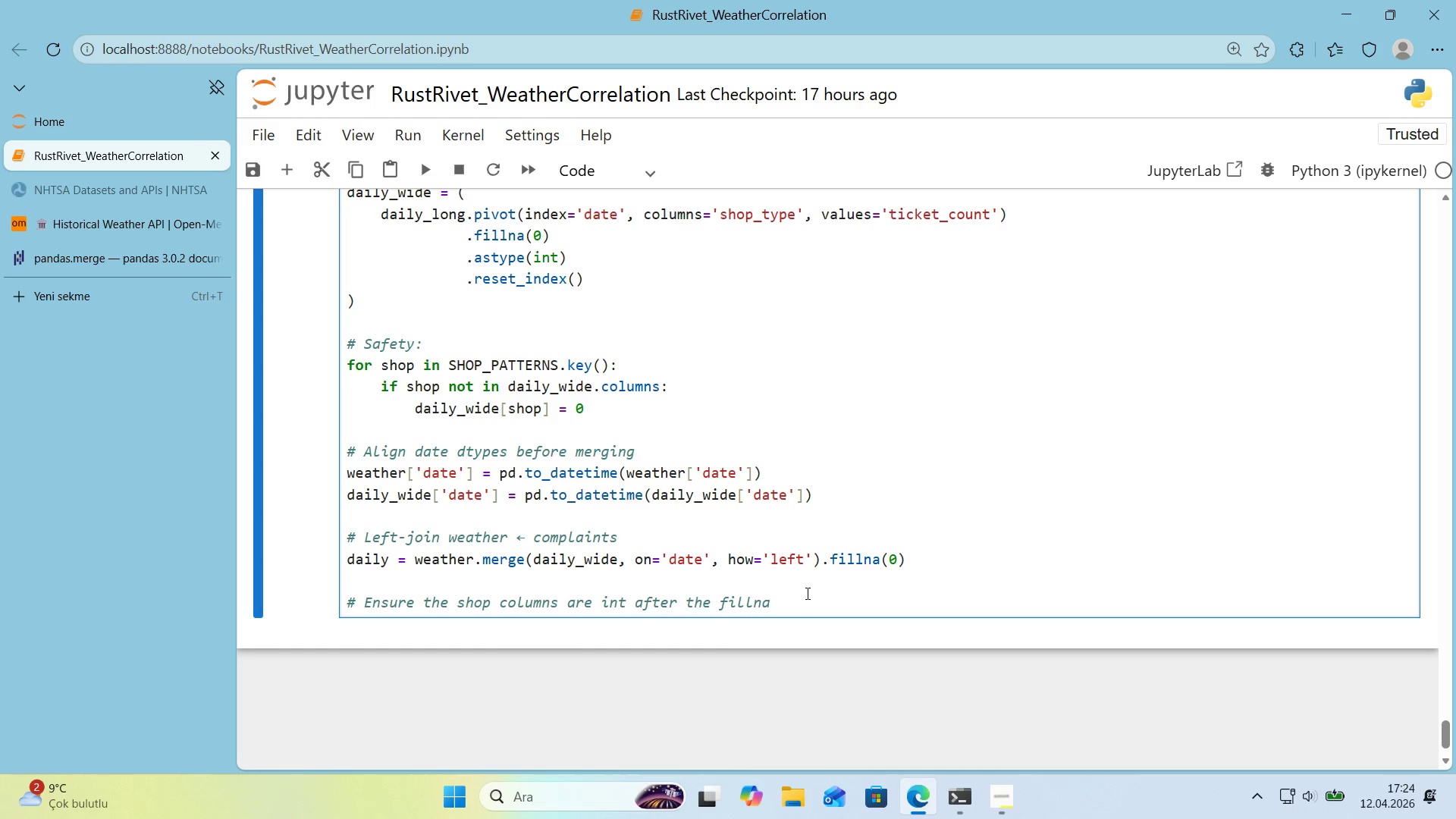 
left_click([805, 604])
 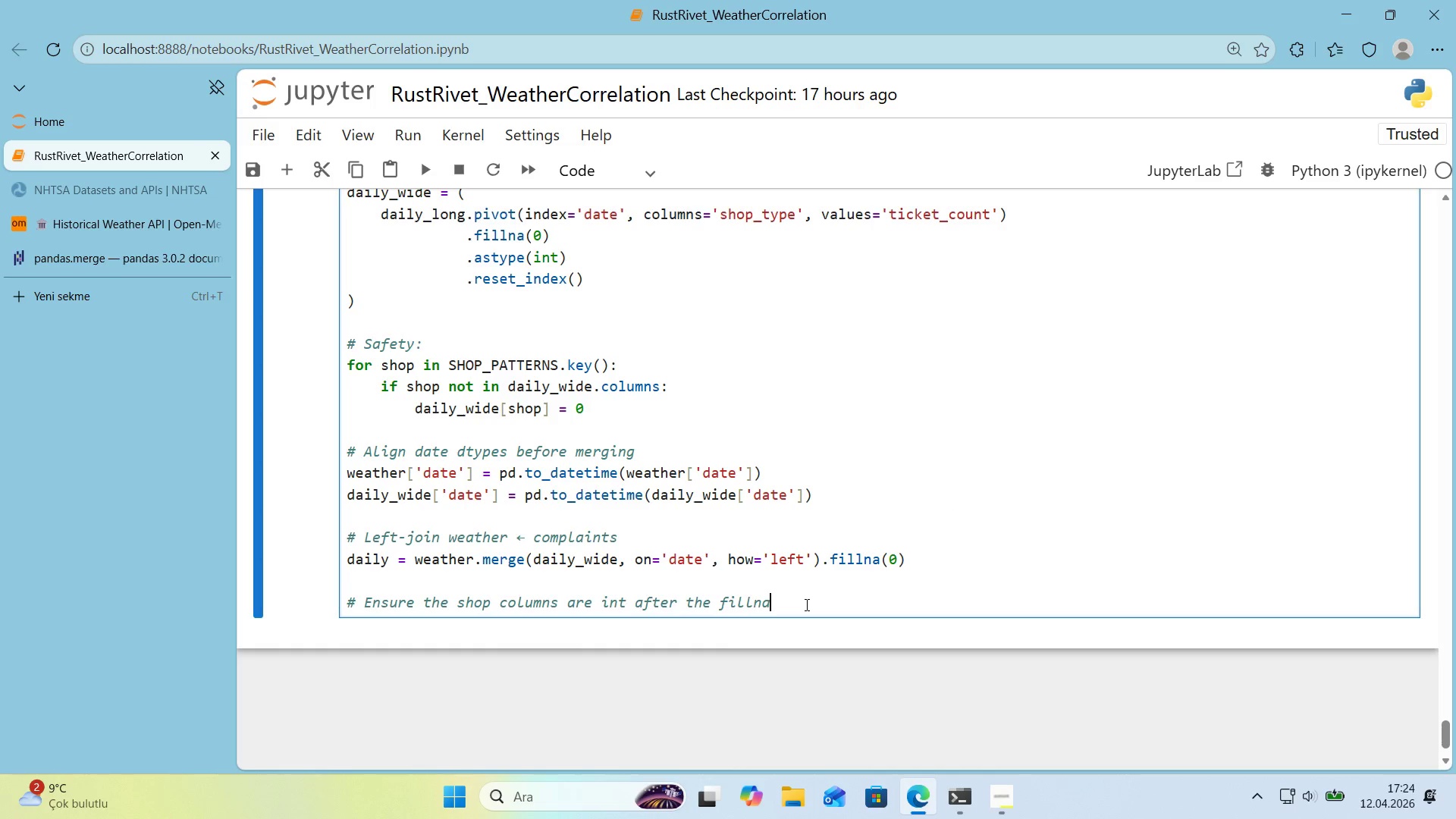 
key(Enter)
 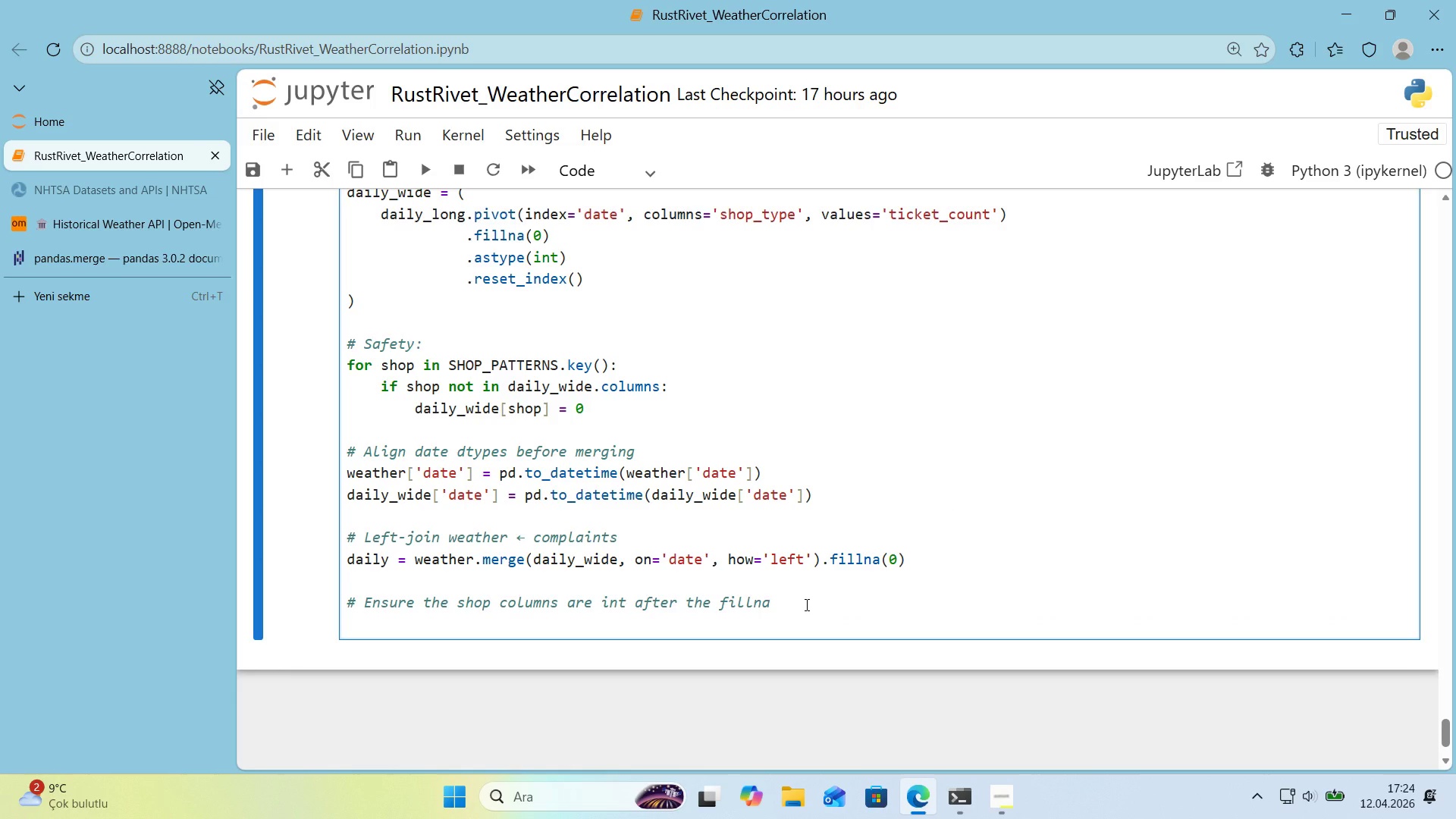 
type(for shop)
 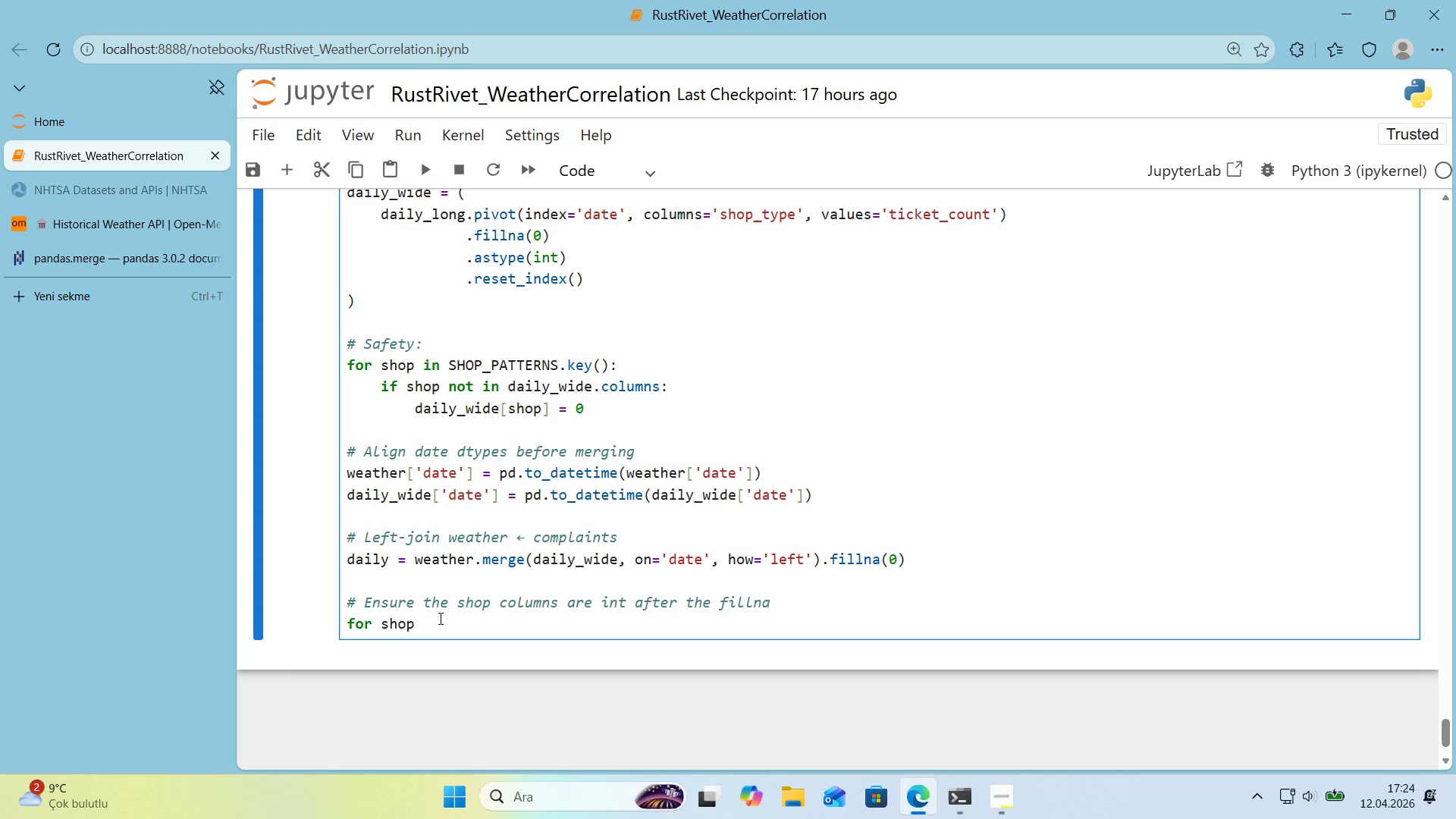 
wait(5.52)
 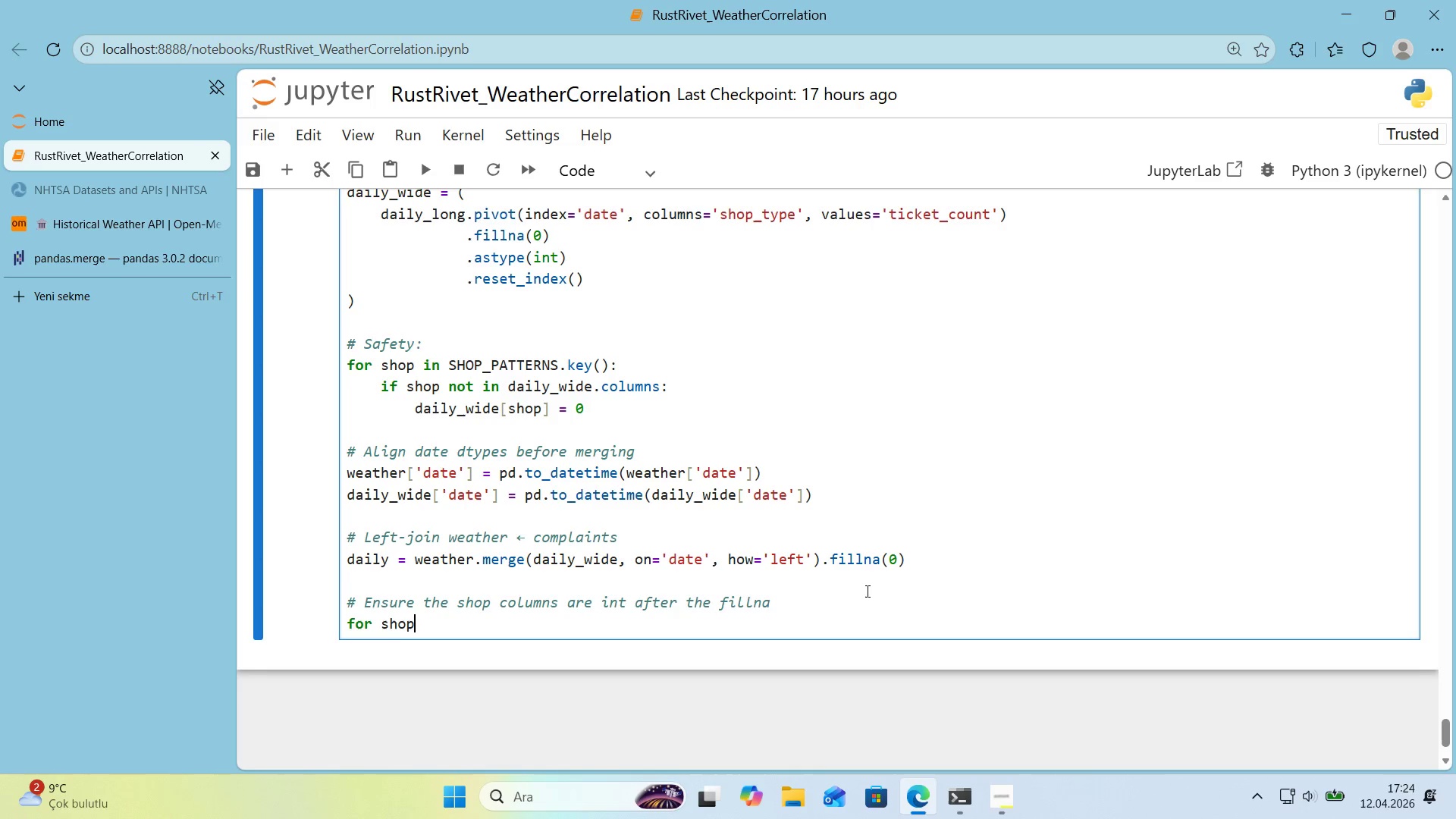 
type( 'n SHOP_PATTERNS.keys*()
 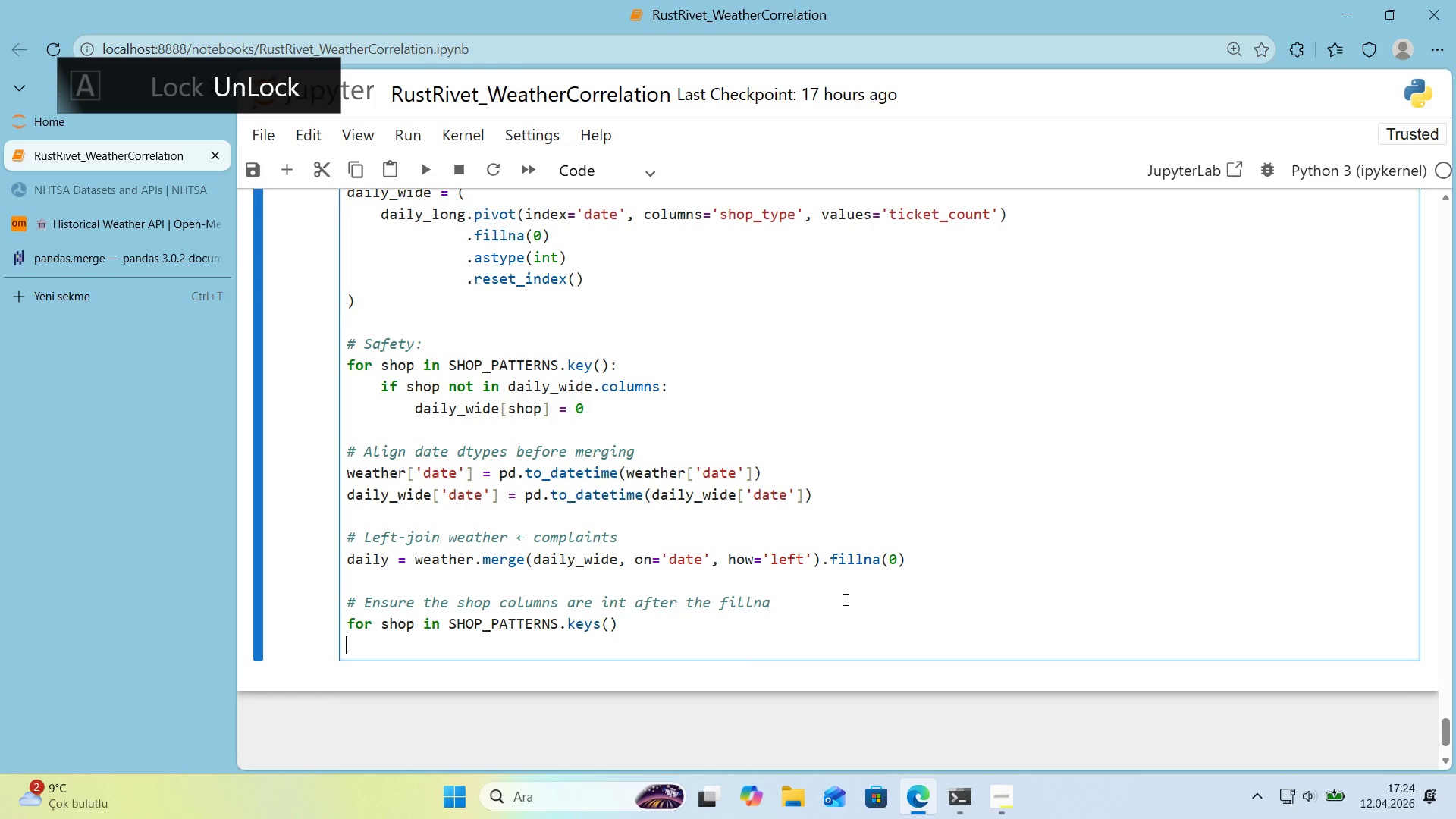 
 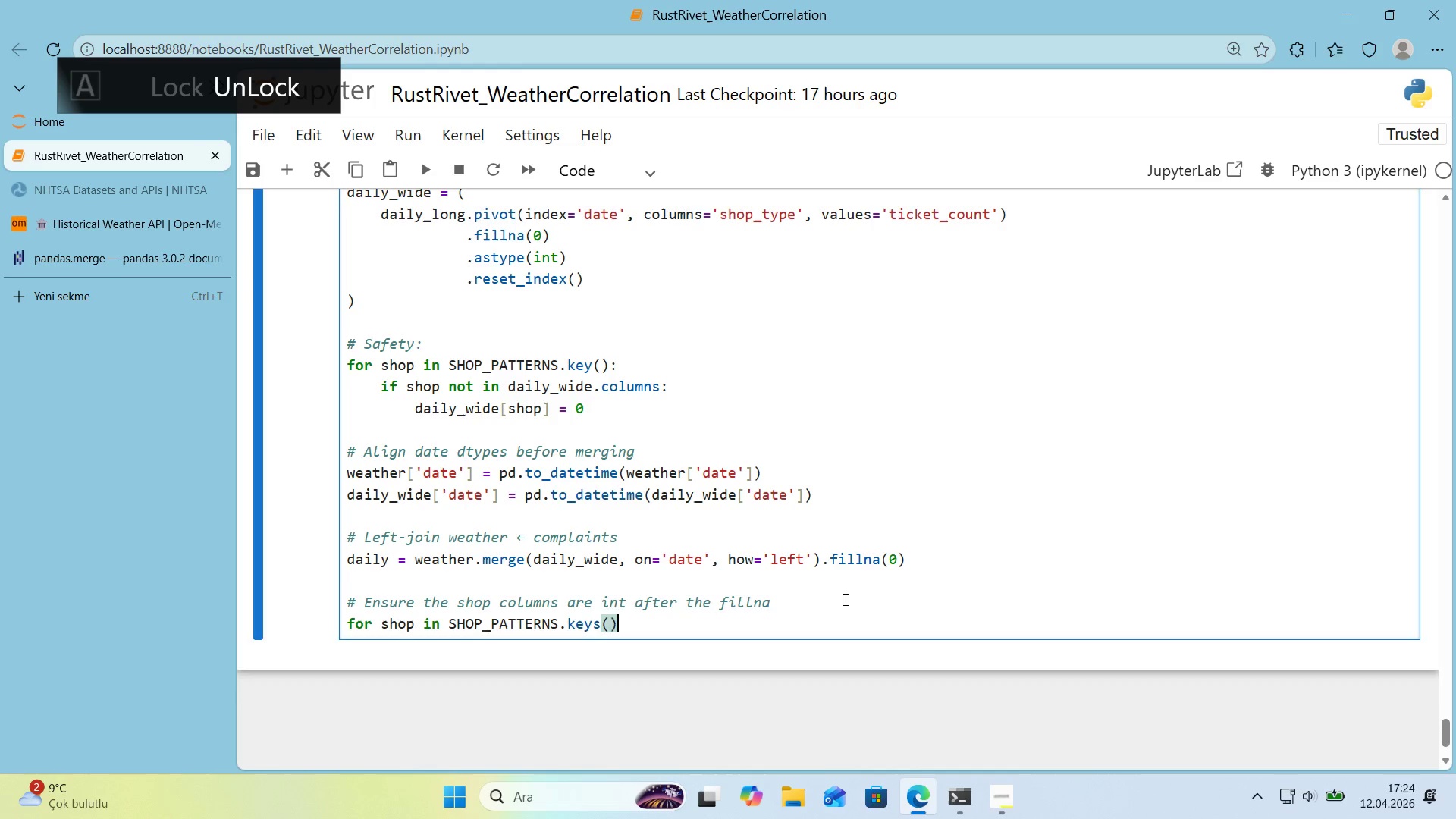 
key(Enter)
 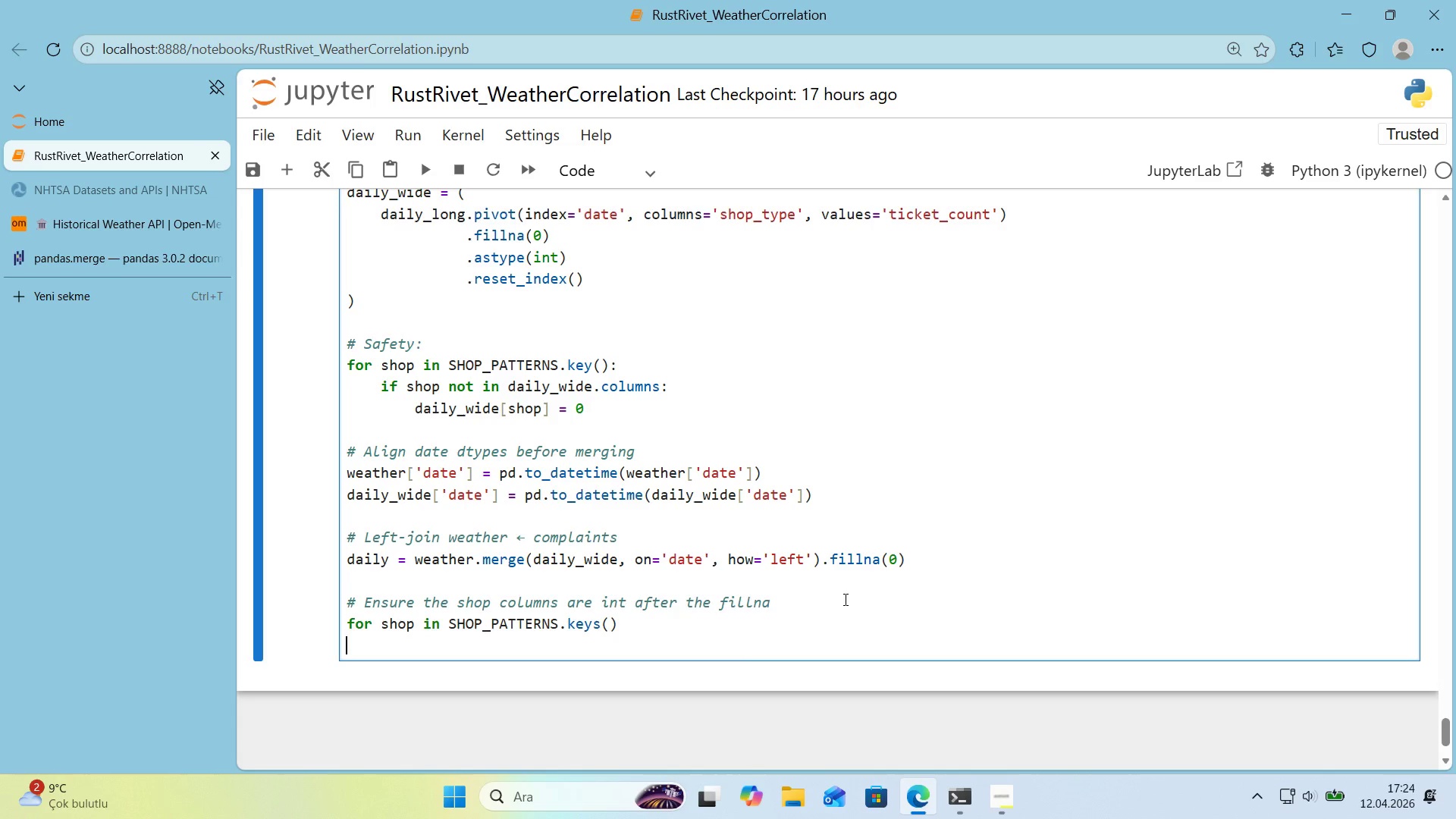 
left_click([739, 632])
 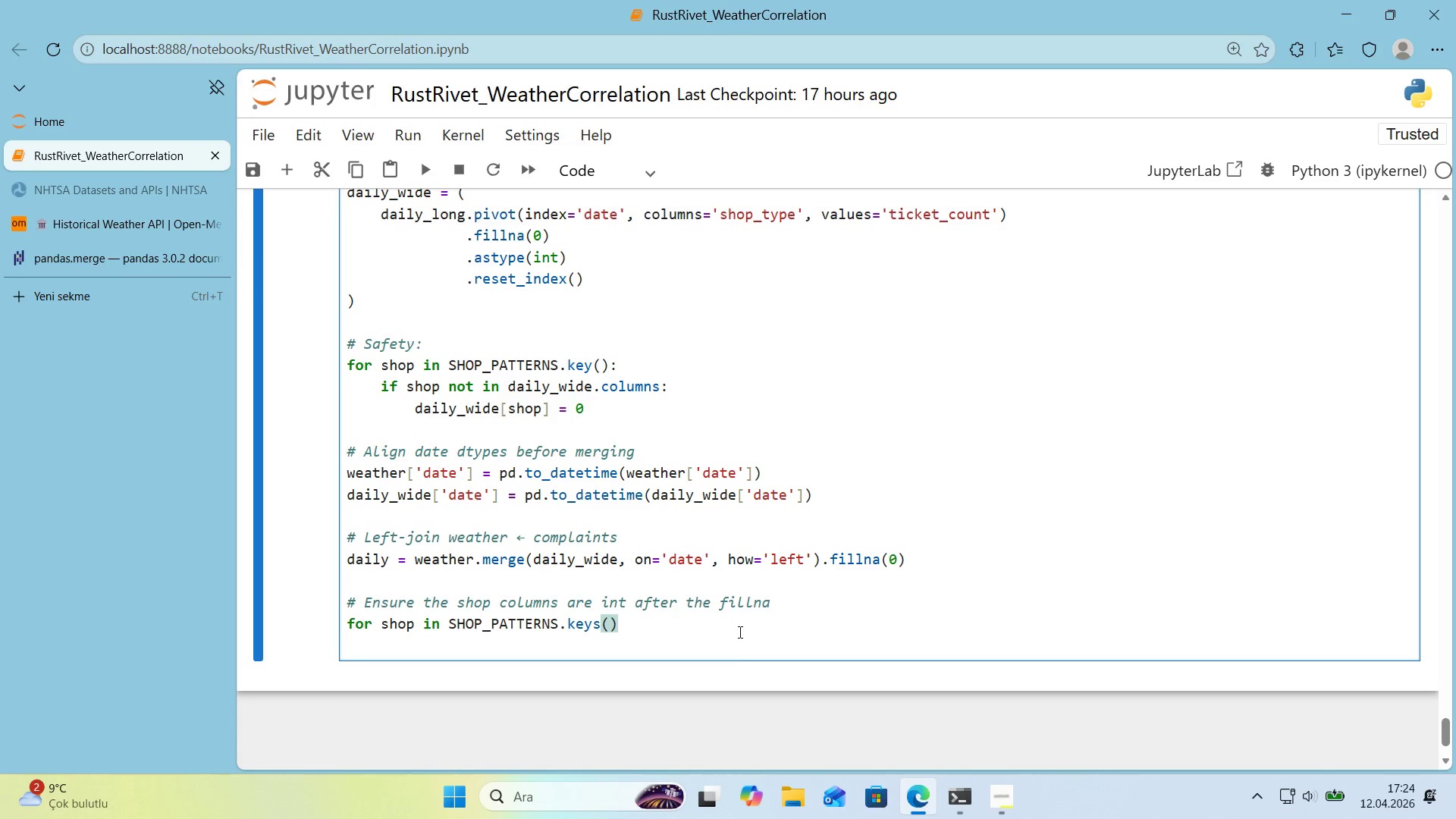 
key(Shift+ShiftRight)
 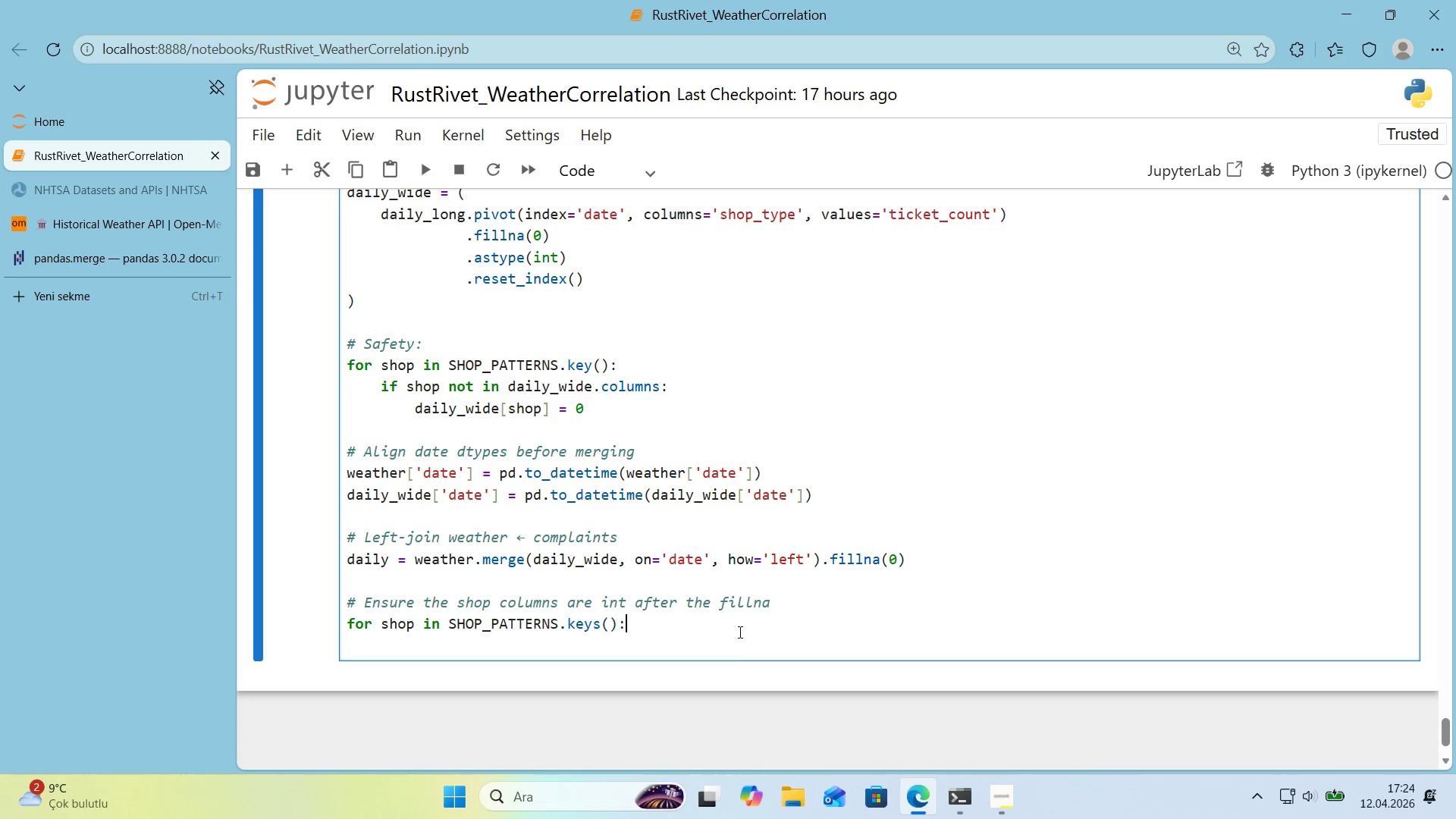 
key(Shift+Period)
 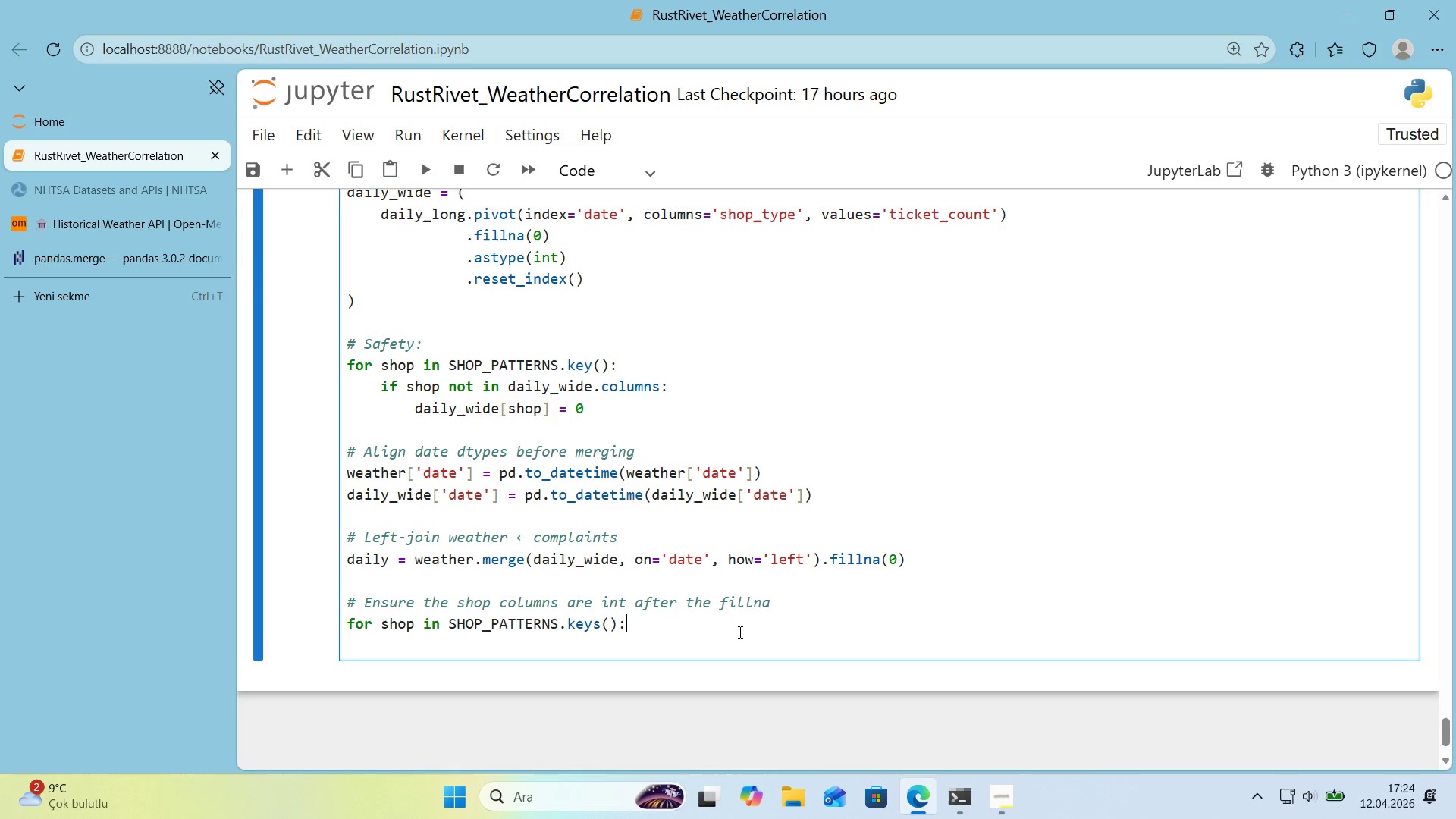 
key(Enter)
 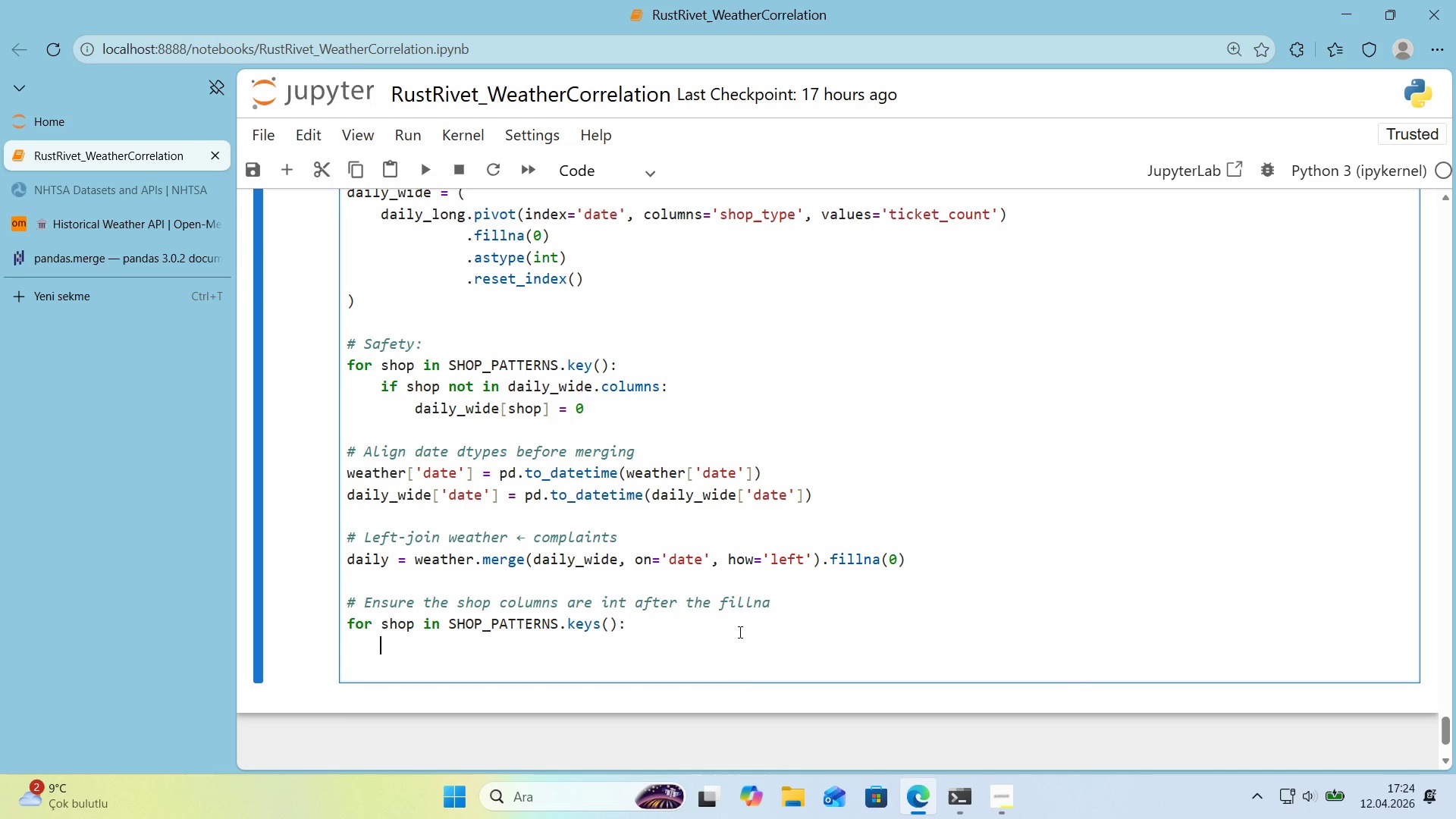 
type(da';)
key(Backspace)
type(ly)
 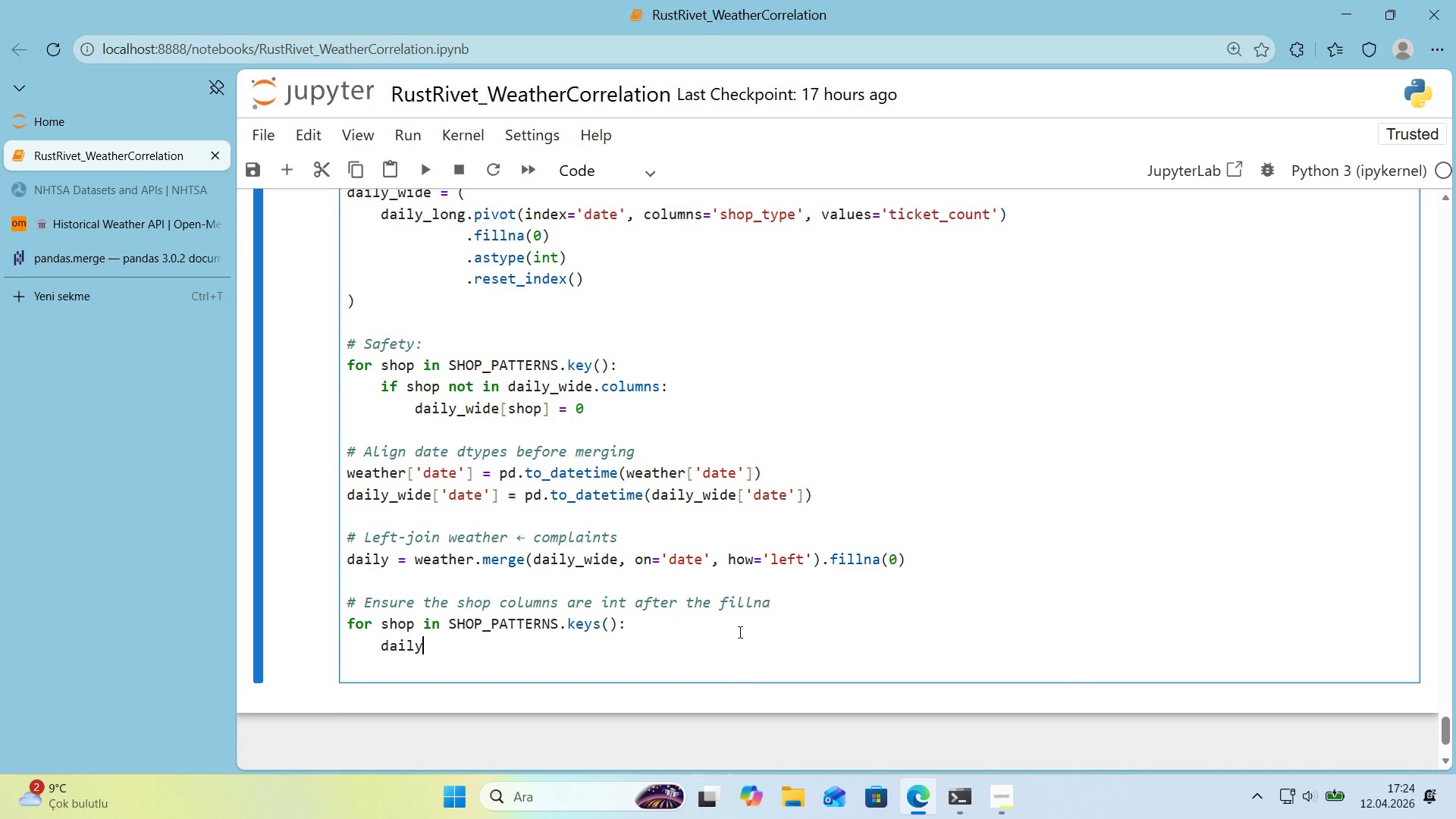 
key(Alt+Control+8)
 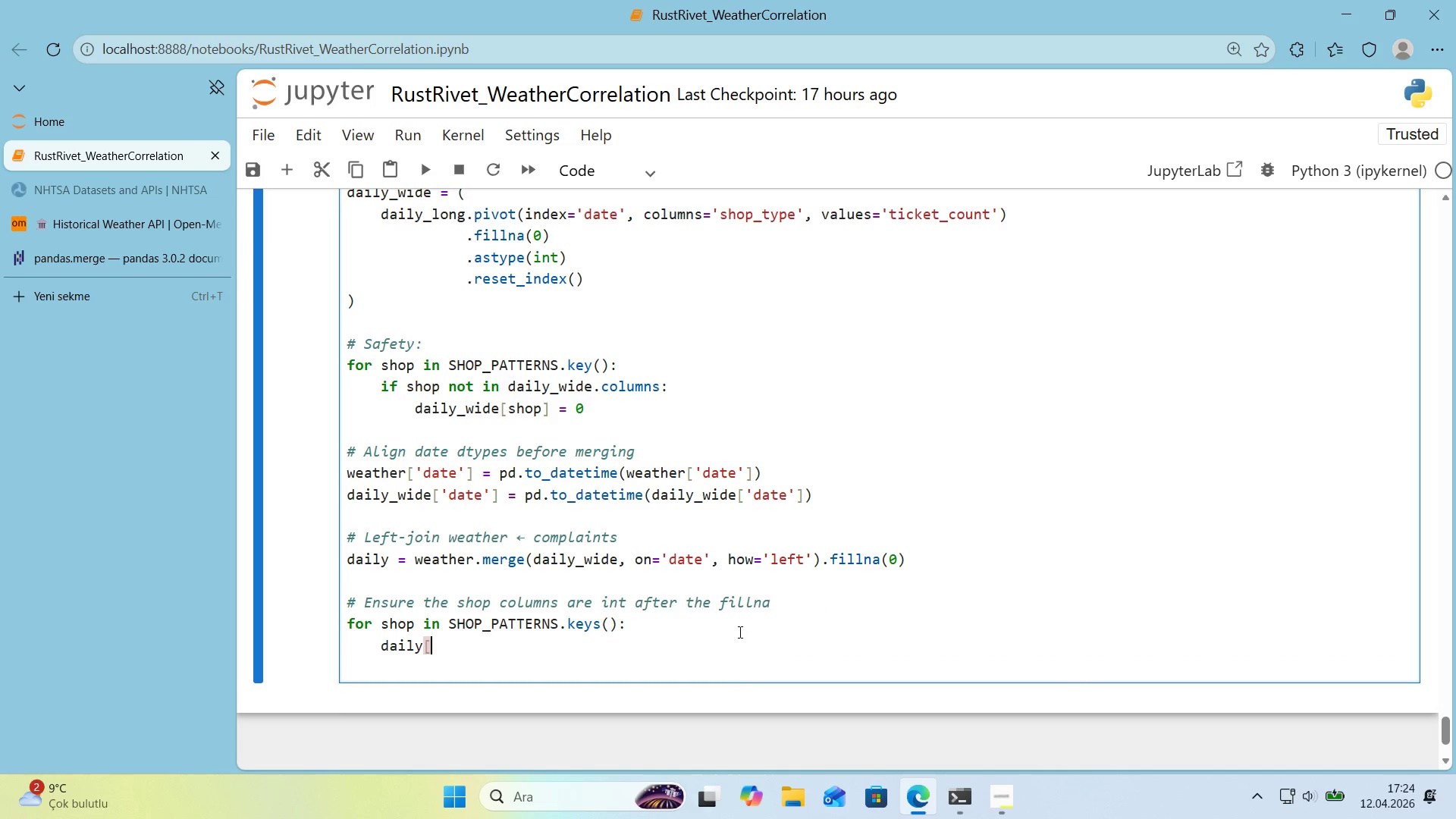 
key(Alt+Control+9)
 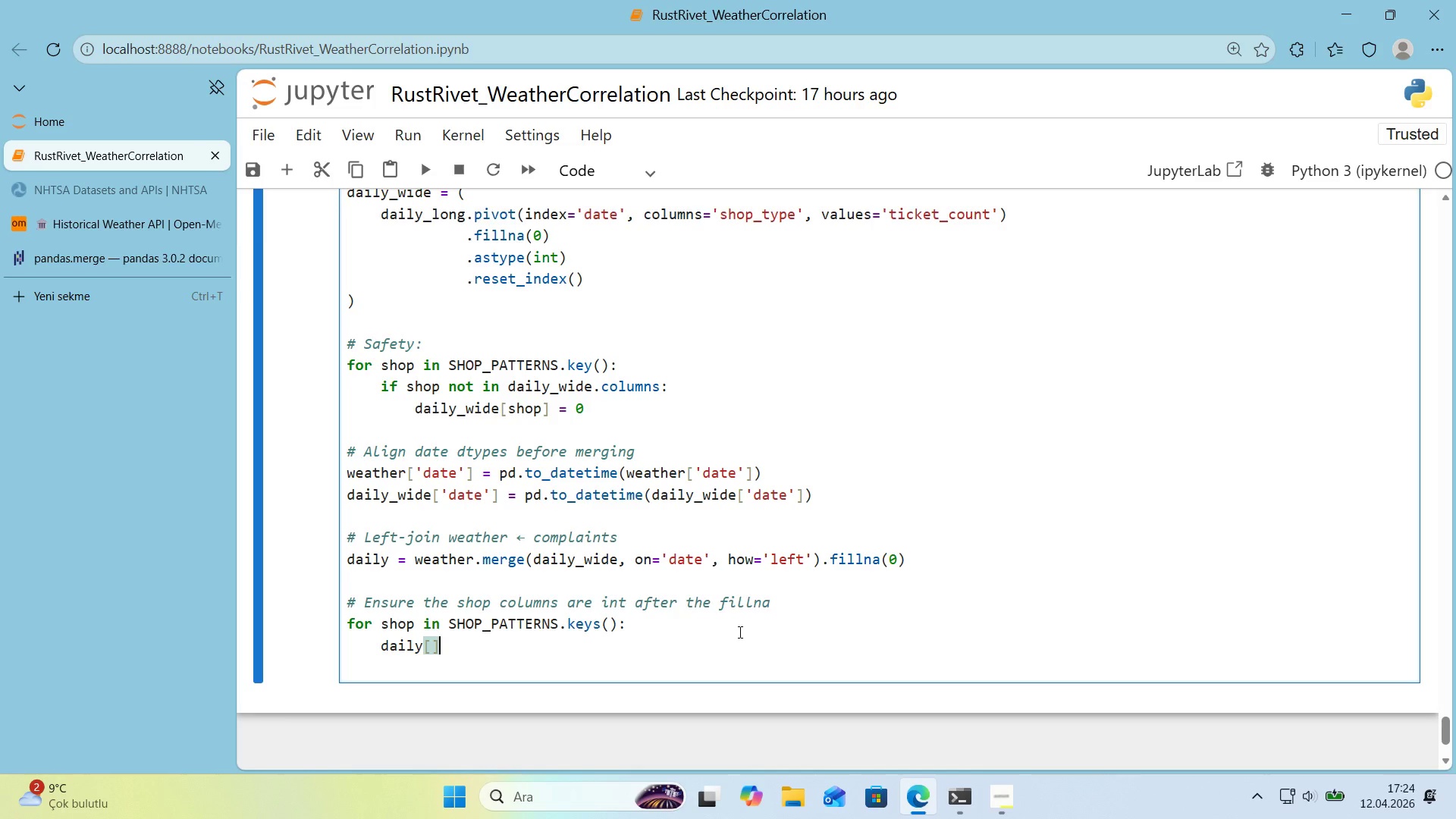 
key(ArrowLeft)
 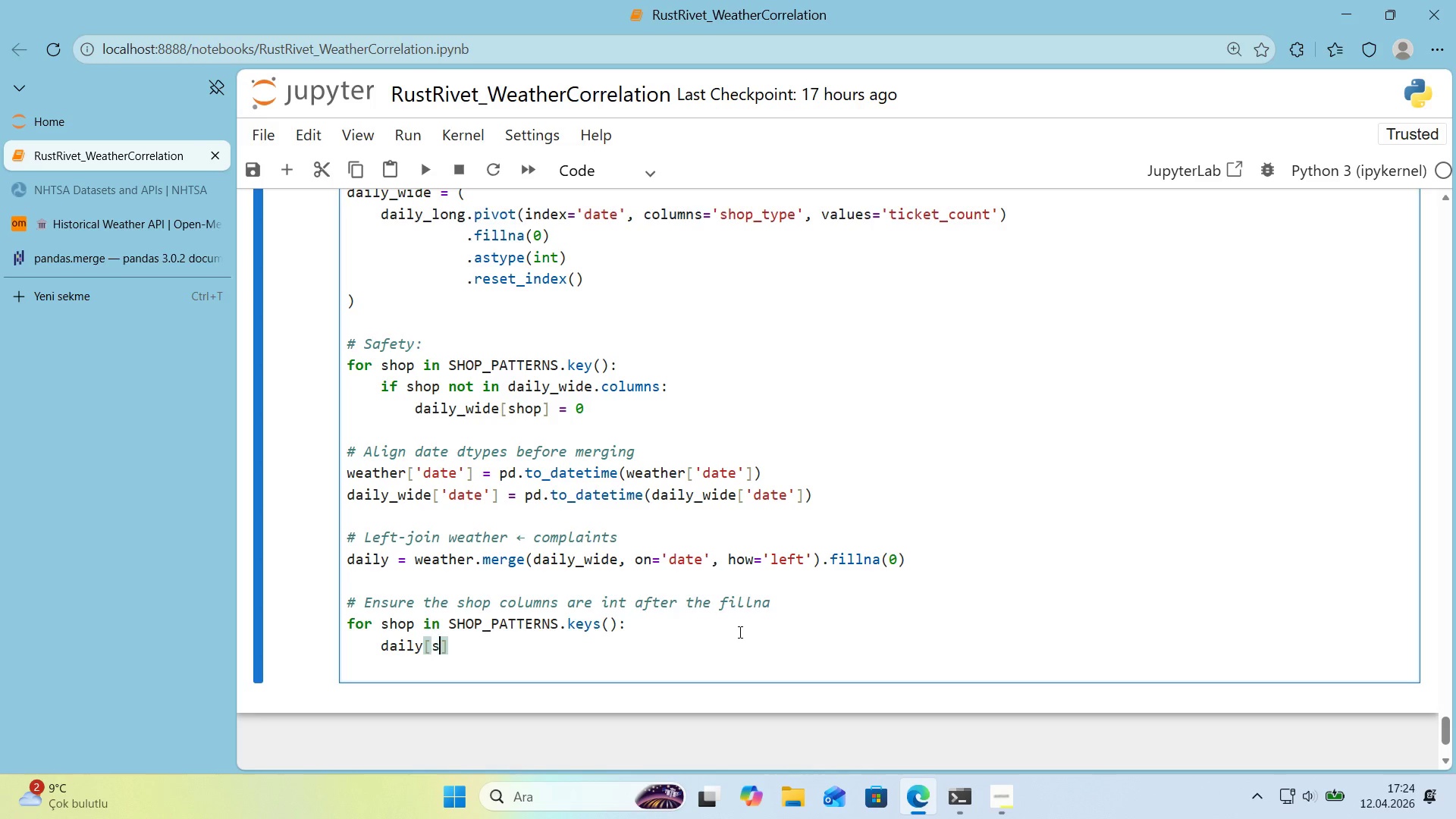 
type(shop)
 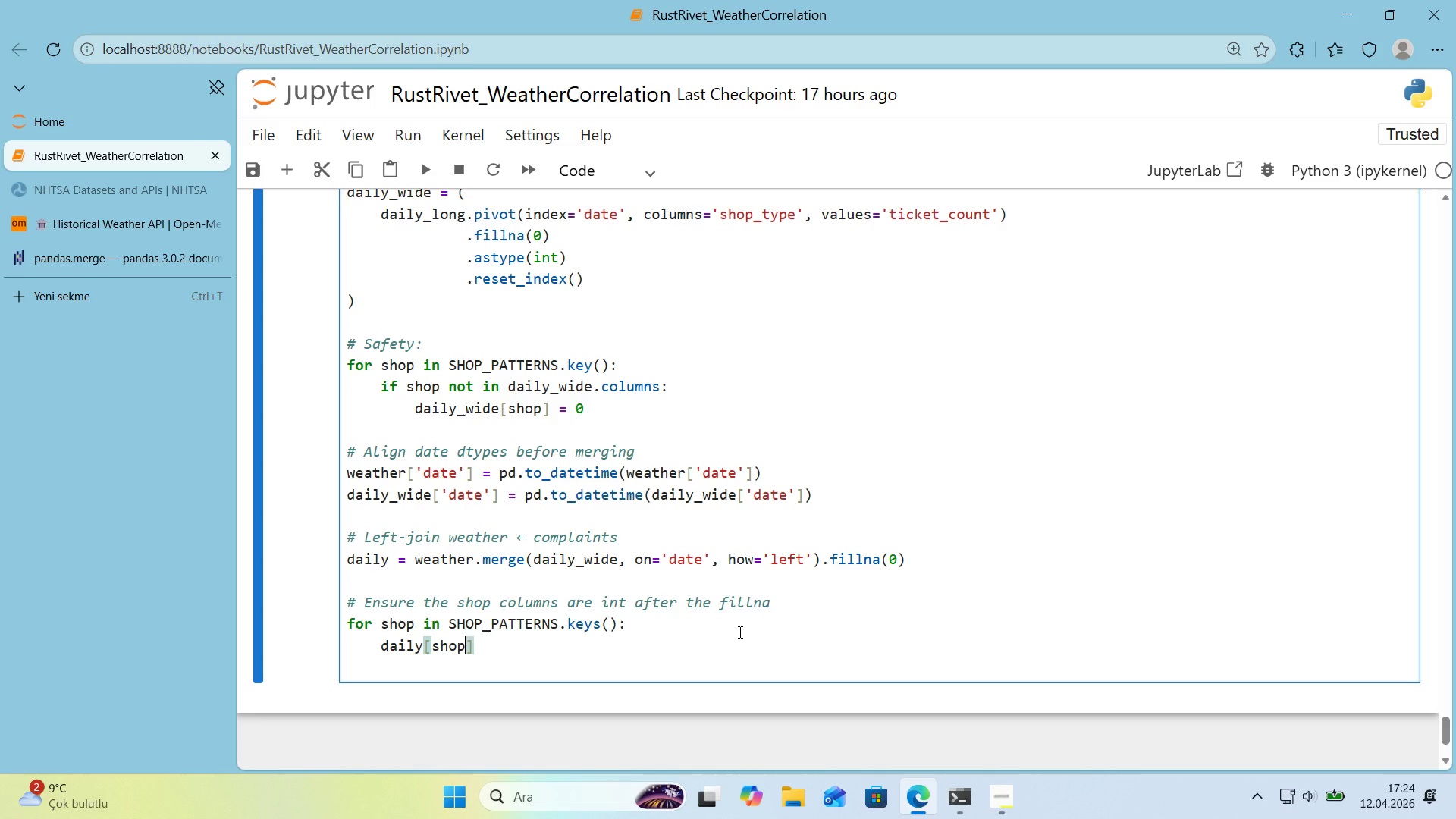 
key(ArrowRight)
 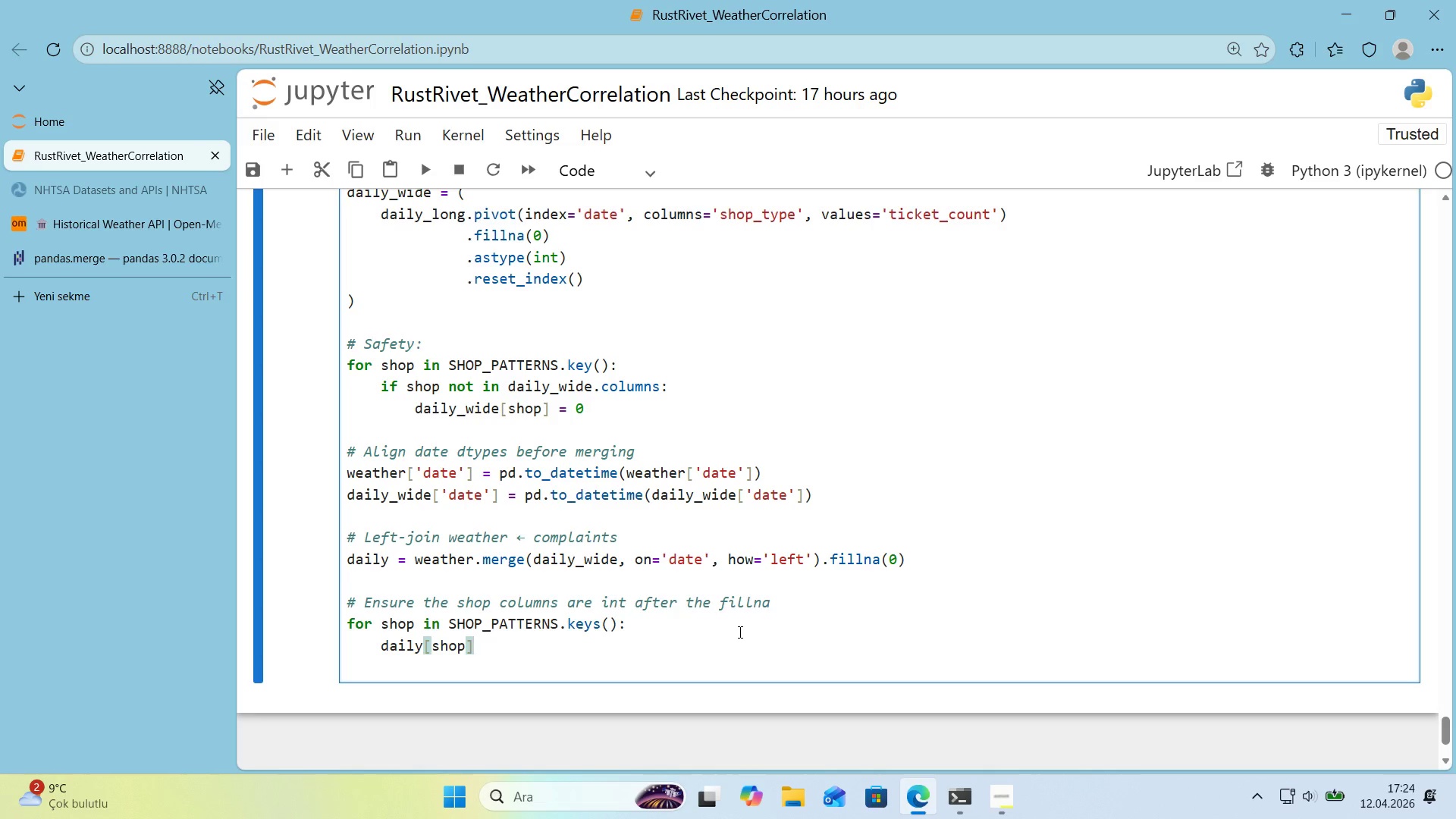 
type( ) da'ly)
 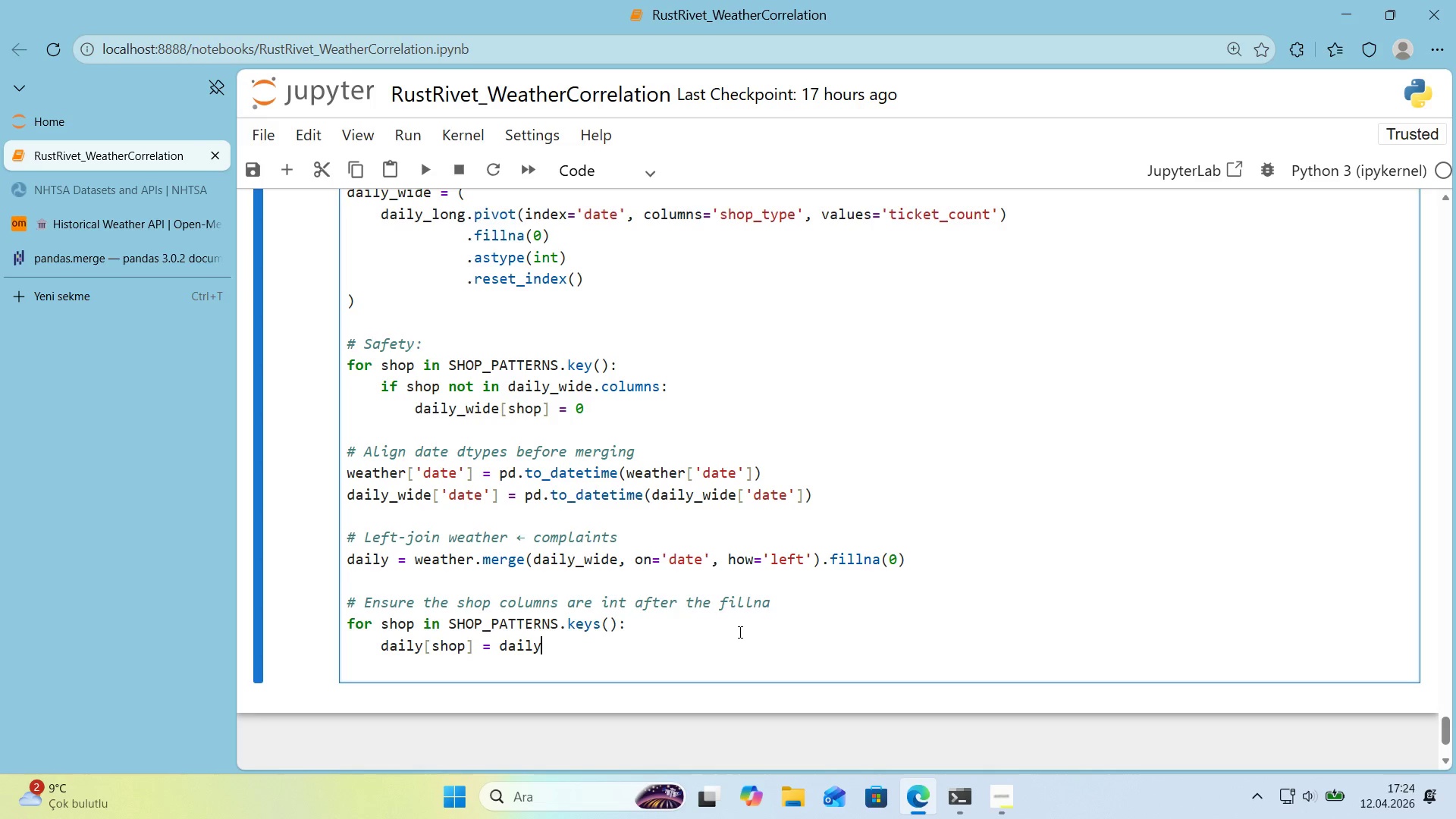 
key(Alt+Control+8)
 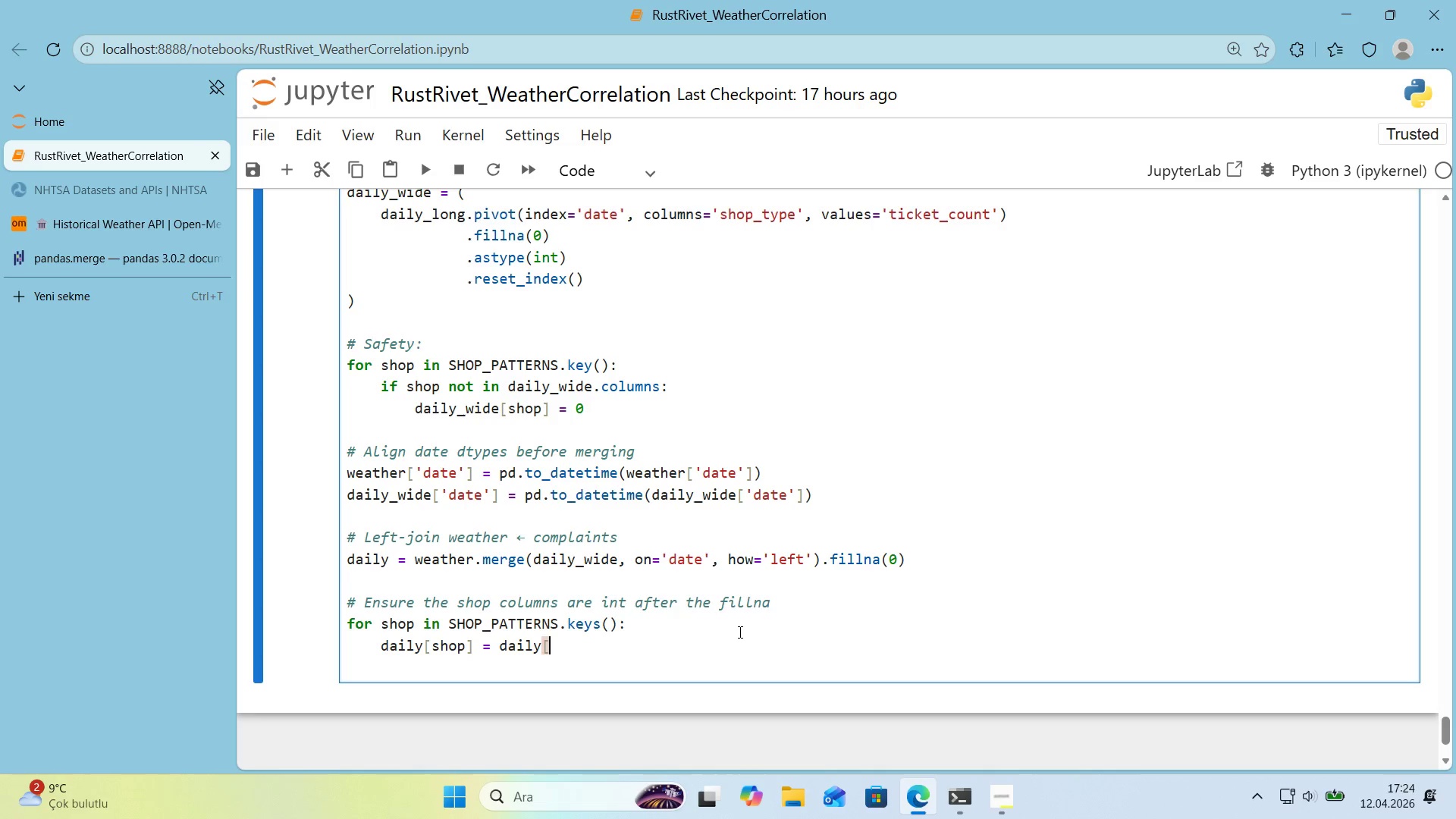 
key(Alt+Control+9)
 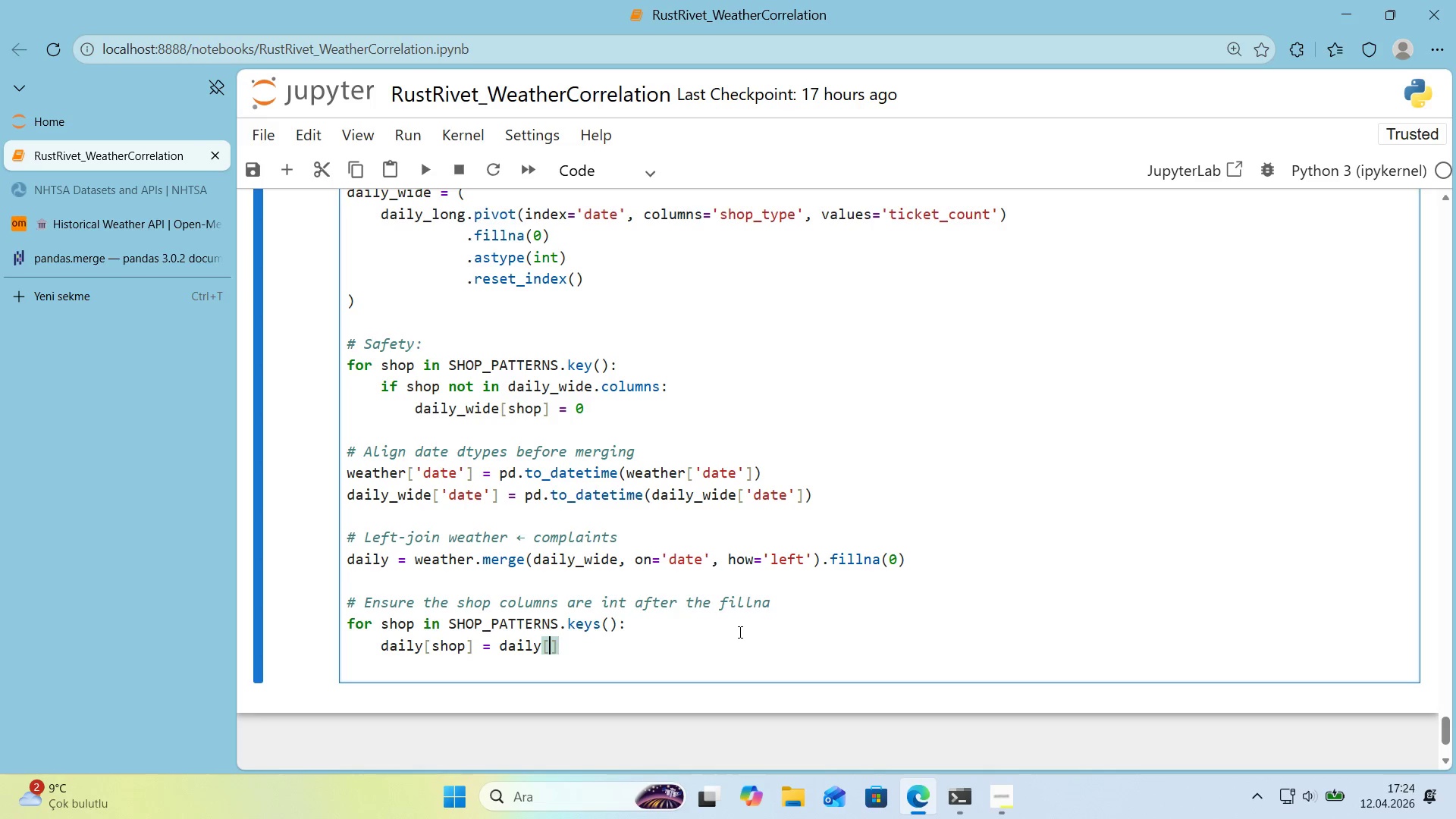 
key(ArrowLeft)
 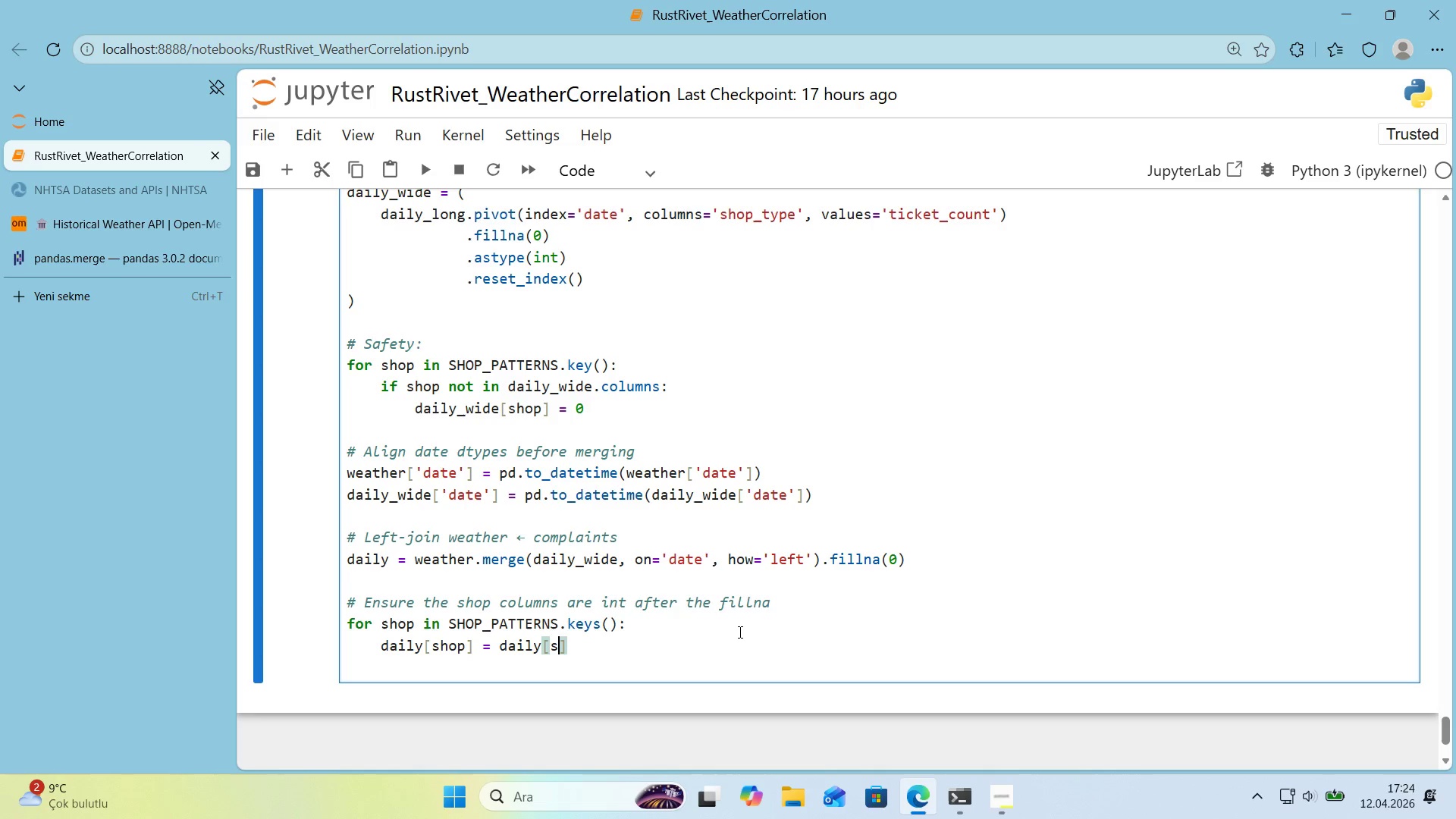 
type(shop)
 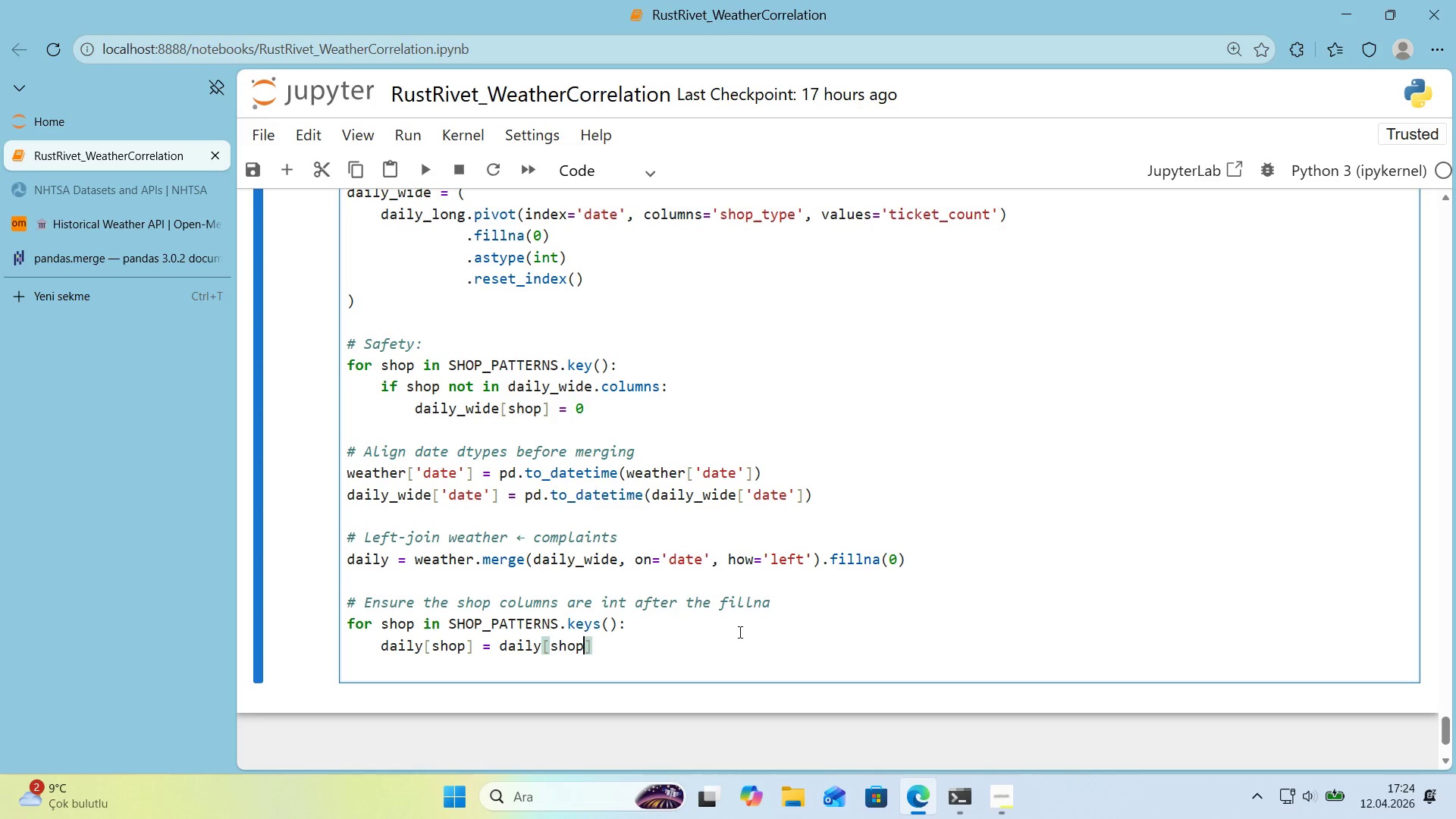 
key(ArrowRight)
 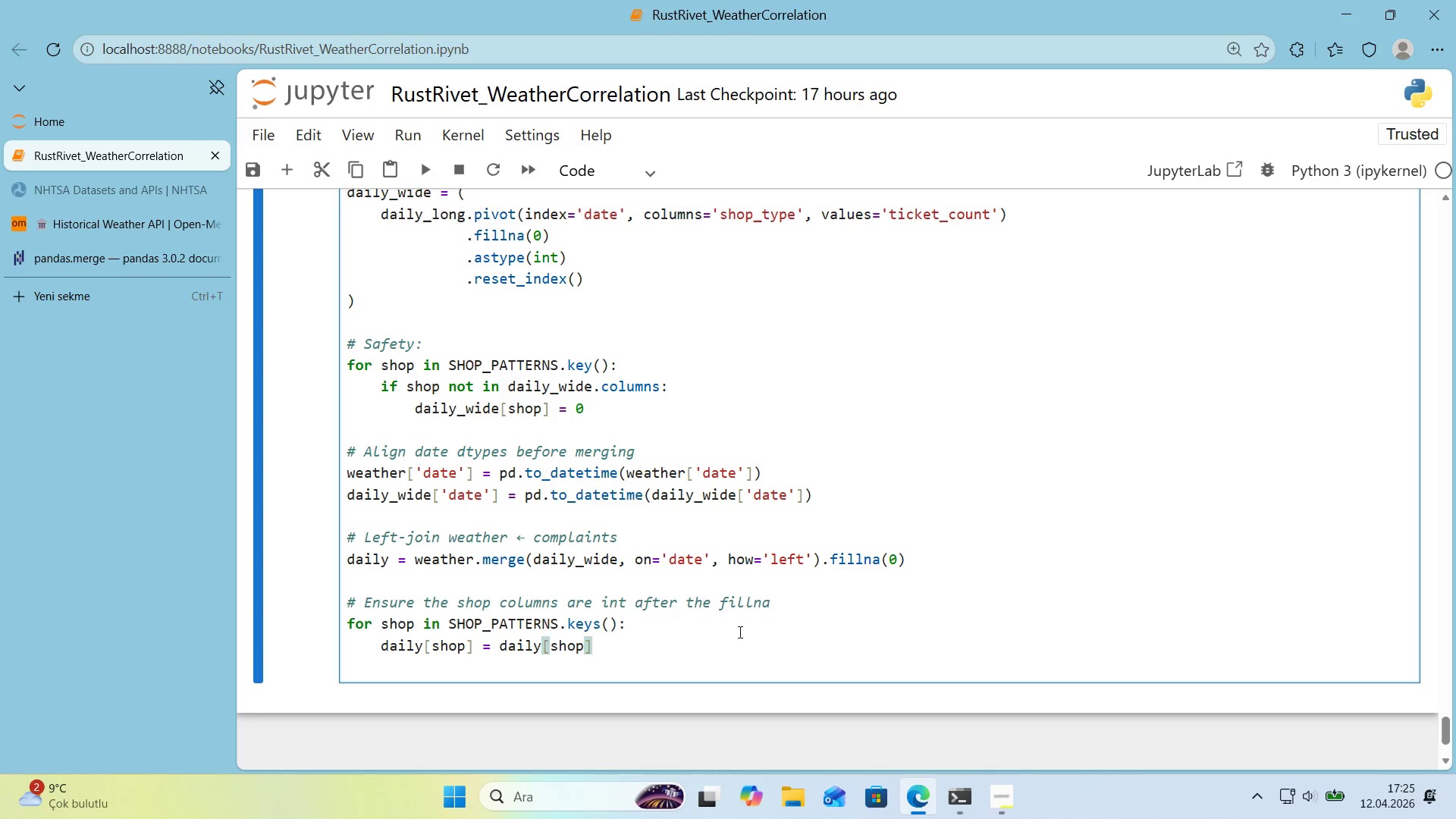 
type(.astype*()
 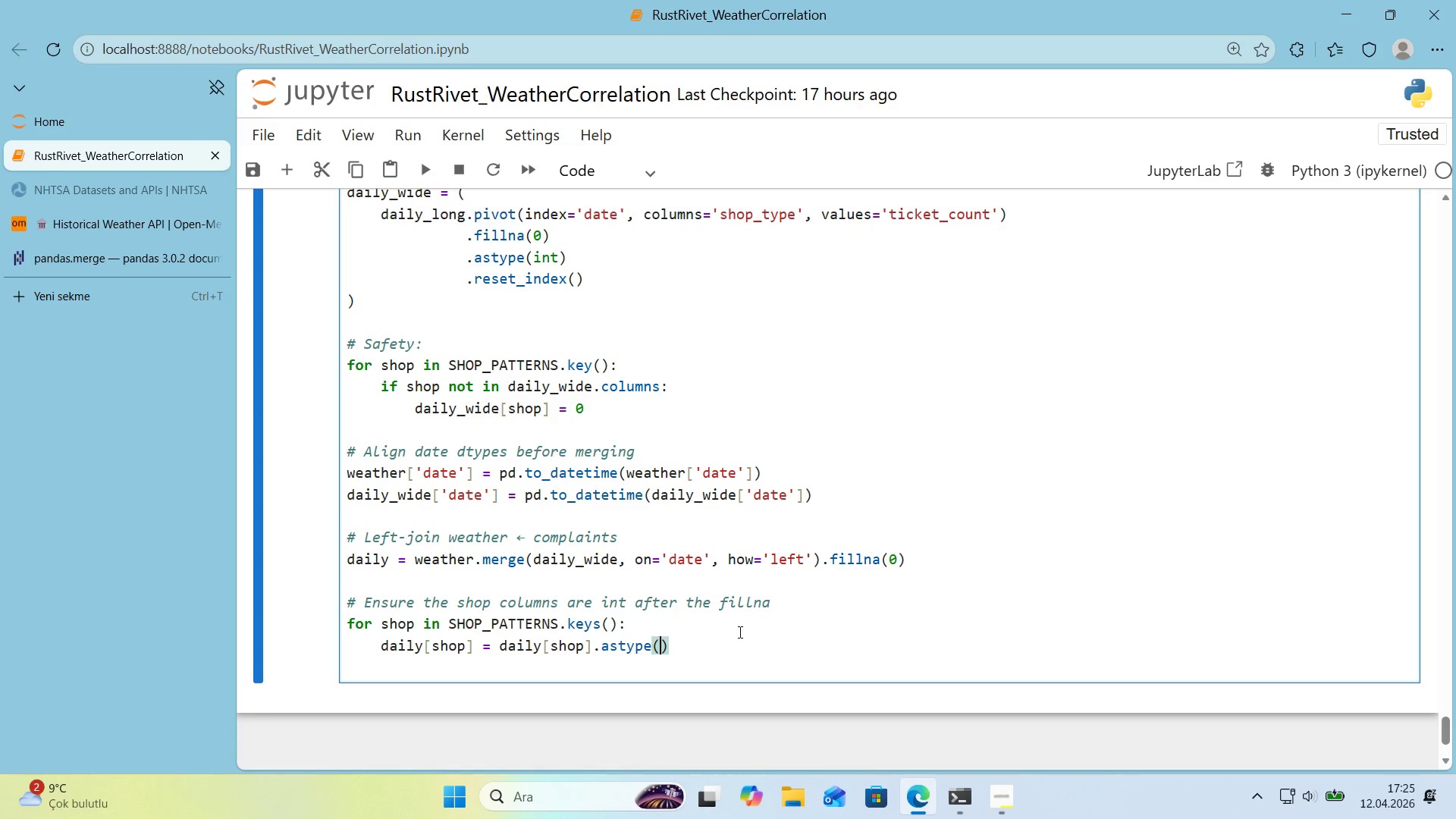 
 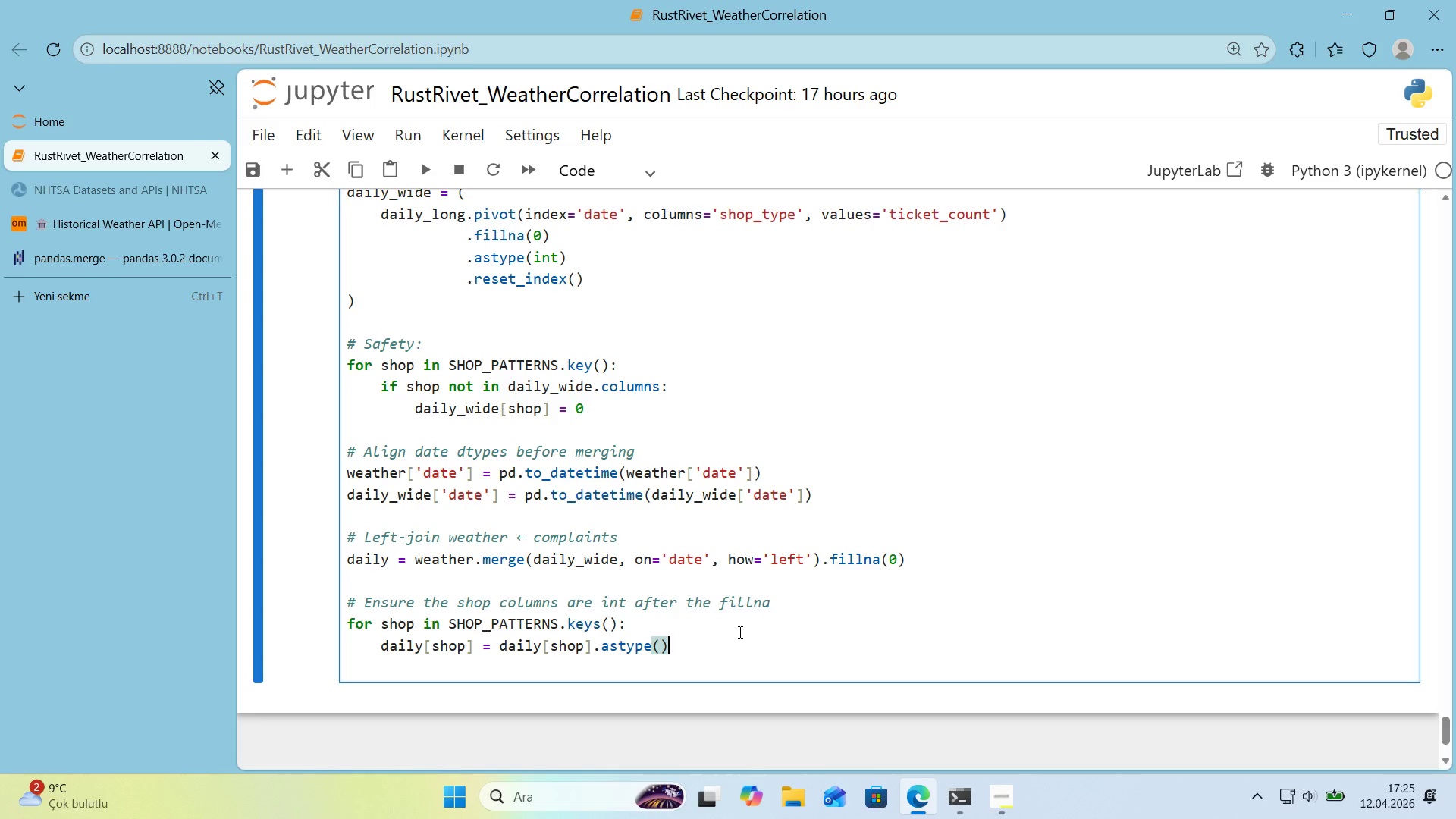 
key(ArrowLeft)
 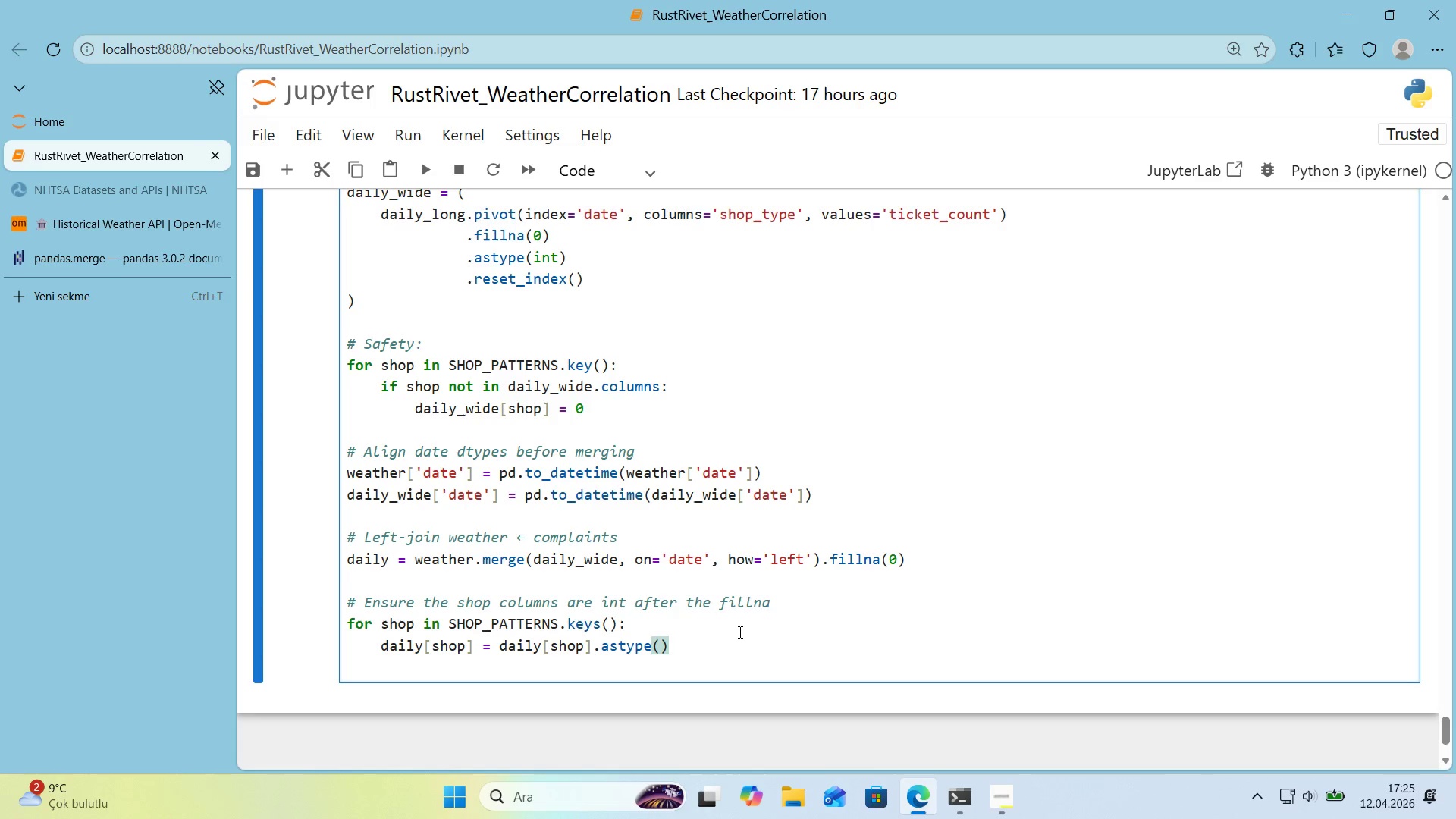 
type('nt)
 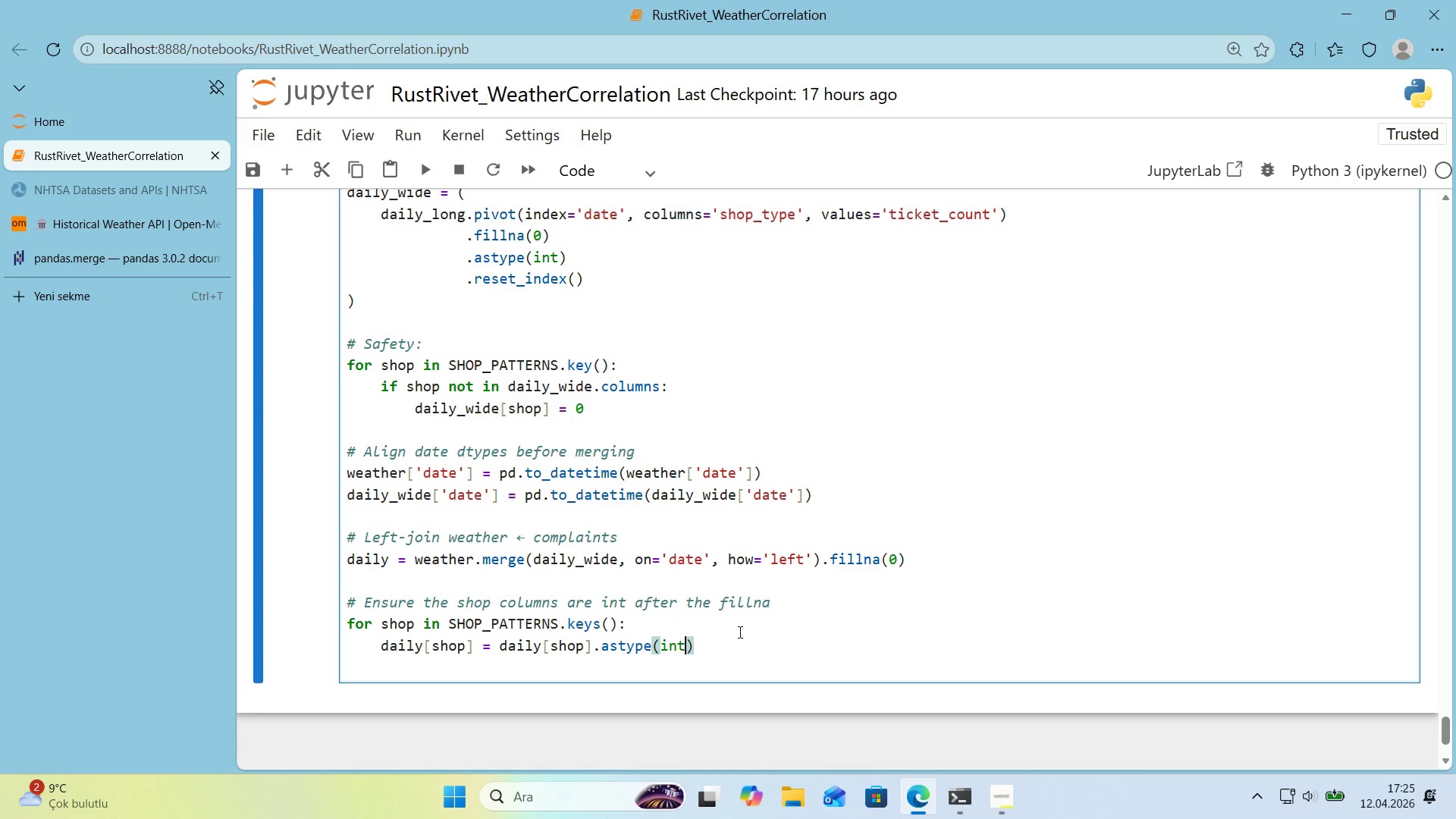 
key(ArrowDown)
 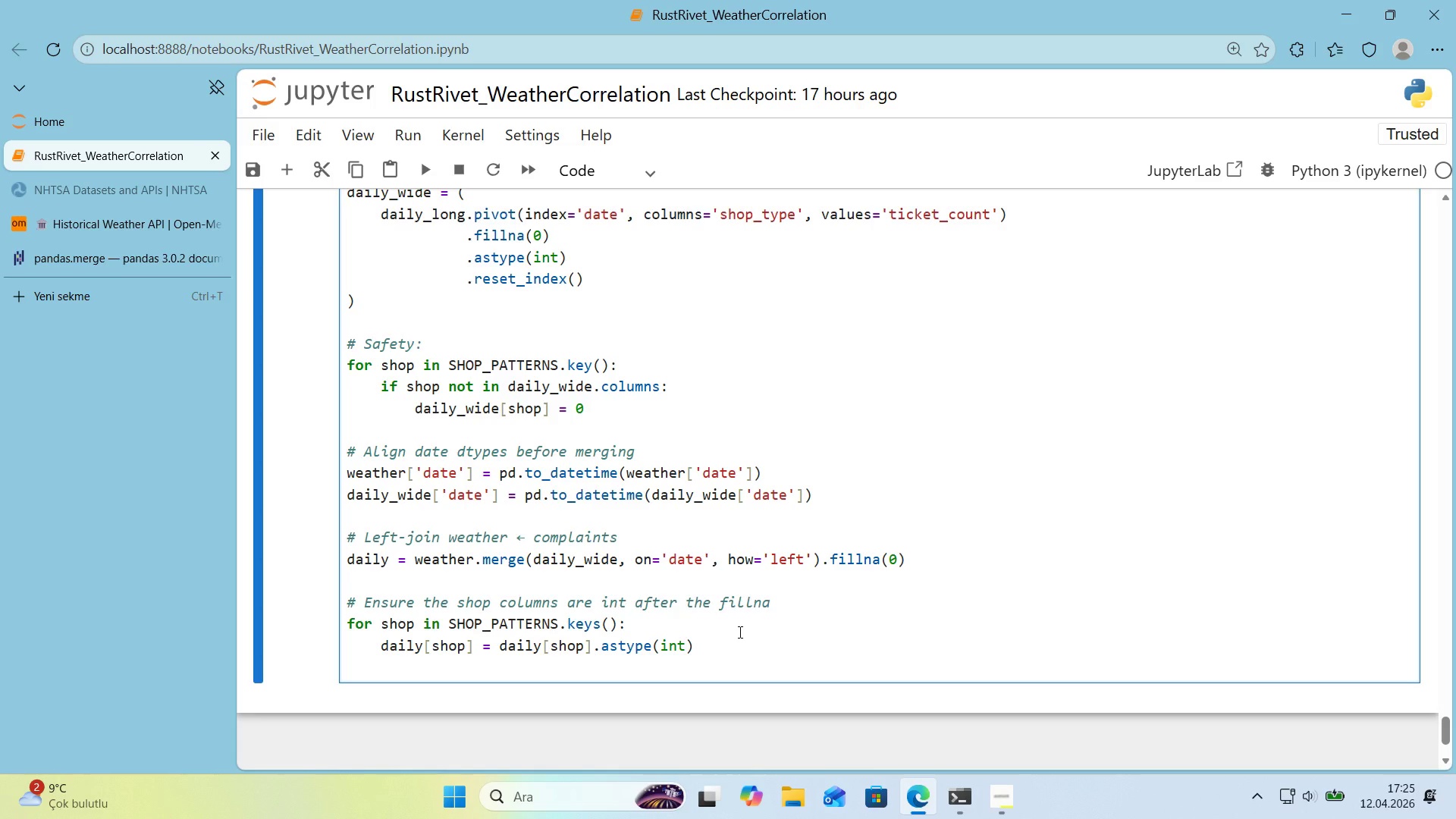 
key(Enter)
 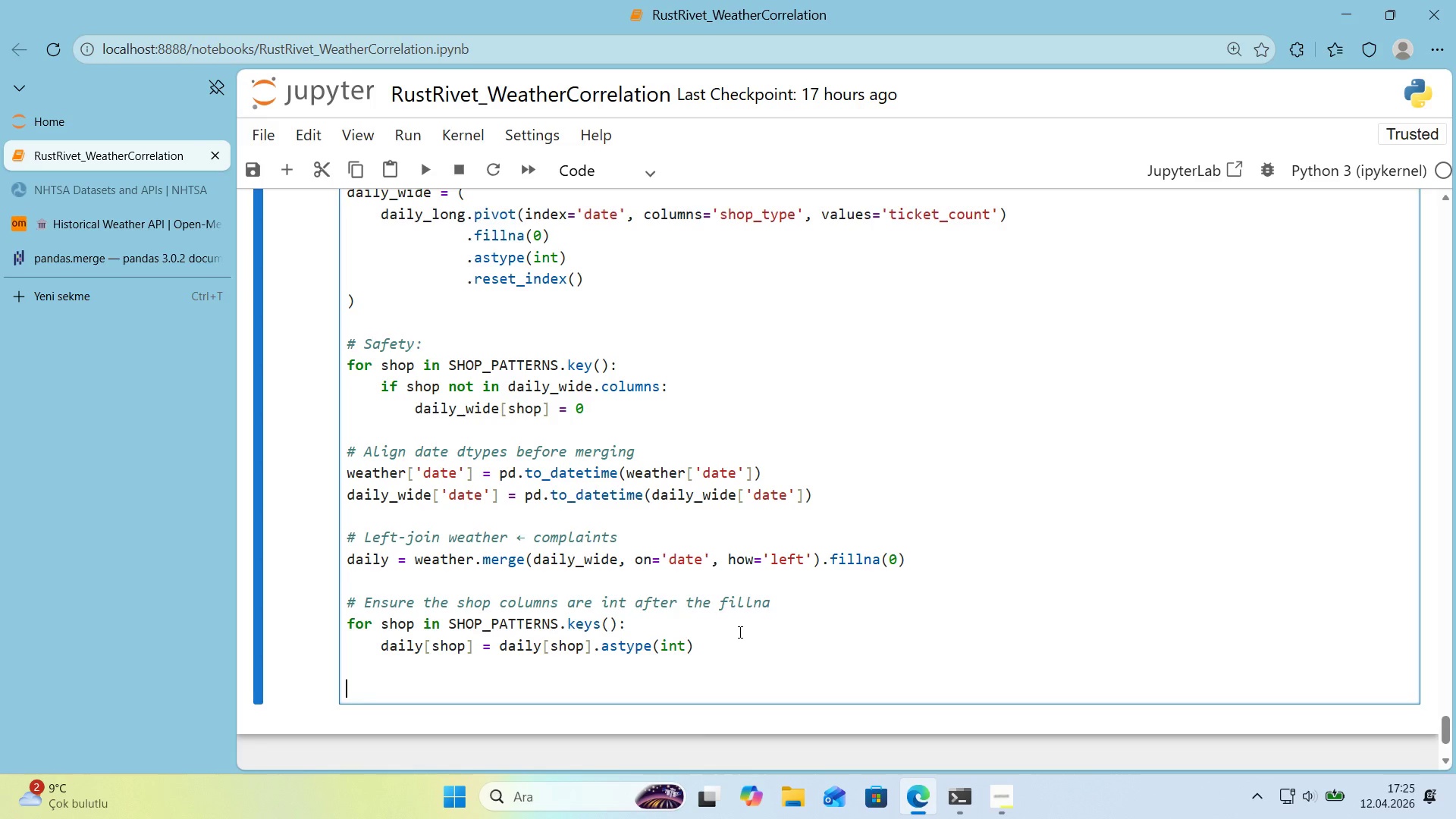 
wait(13.45)
 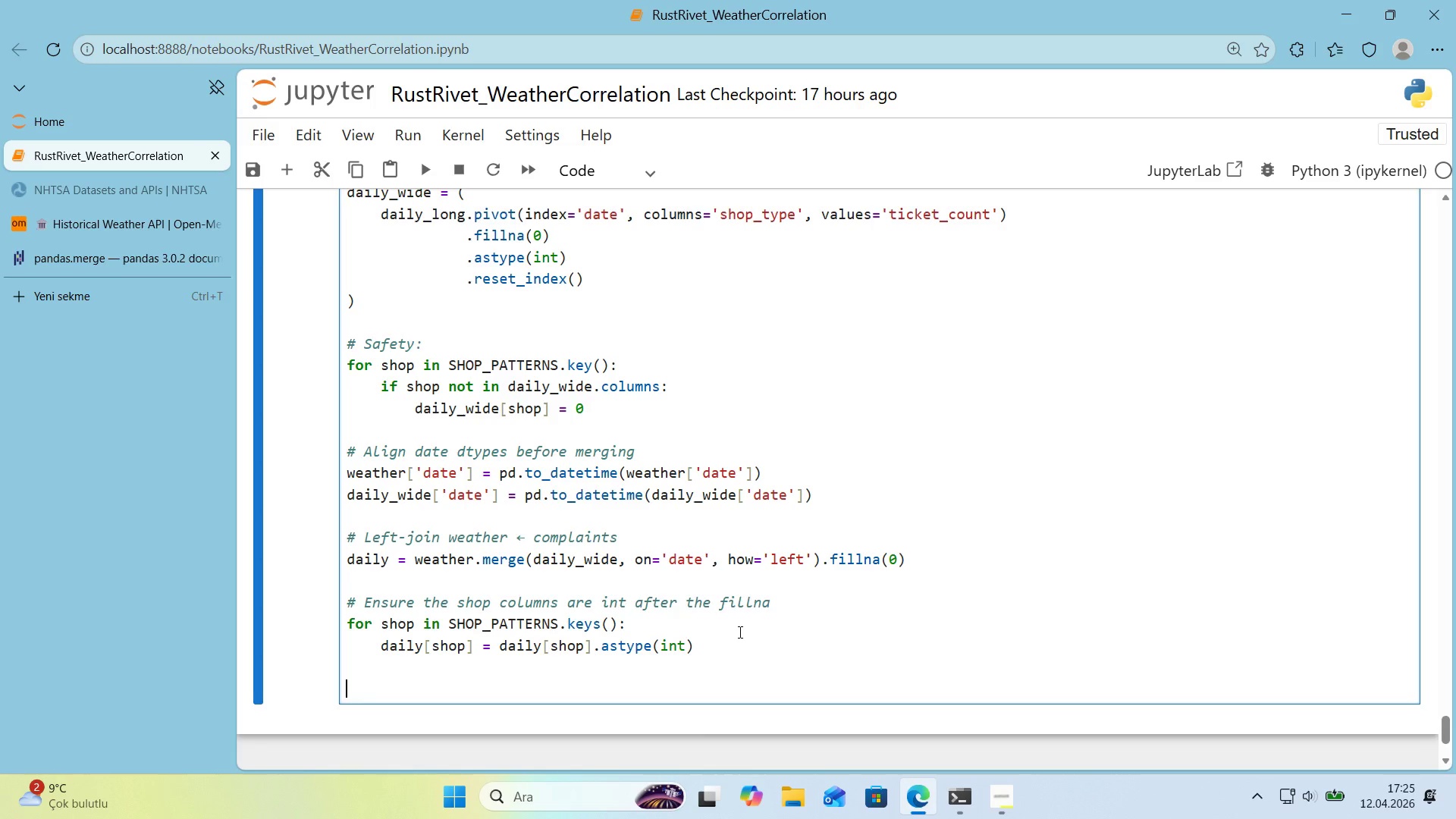 
type(pr'nt*()
 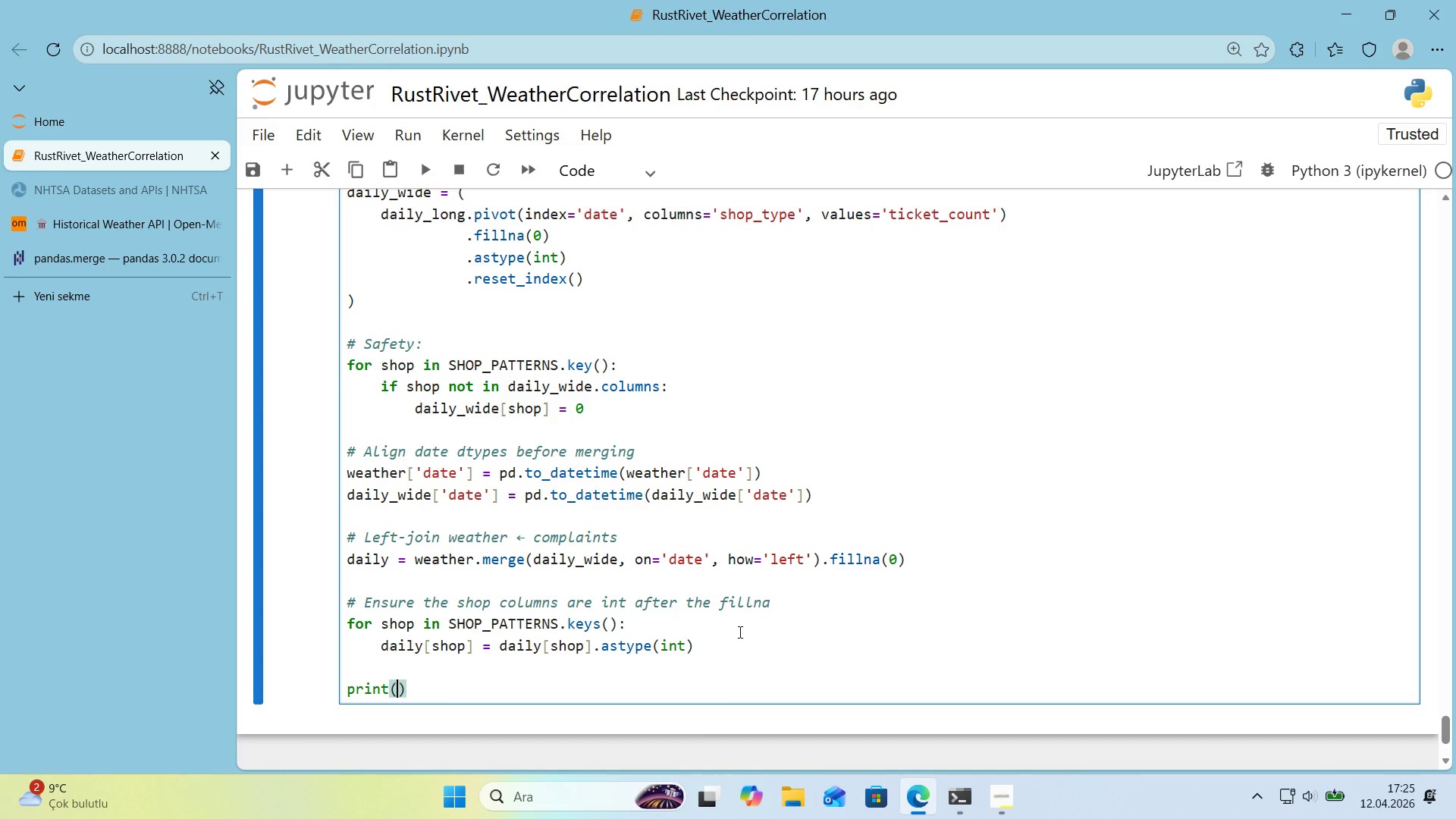 
 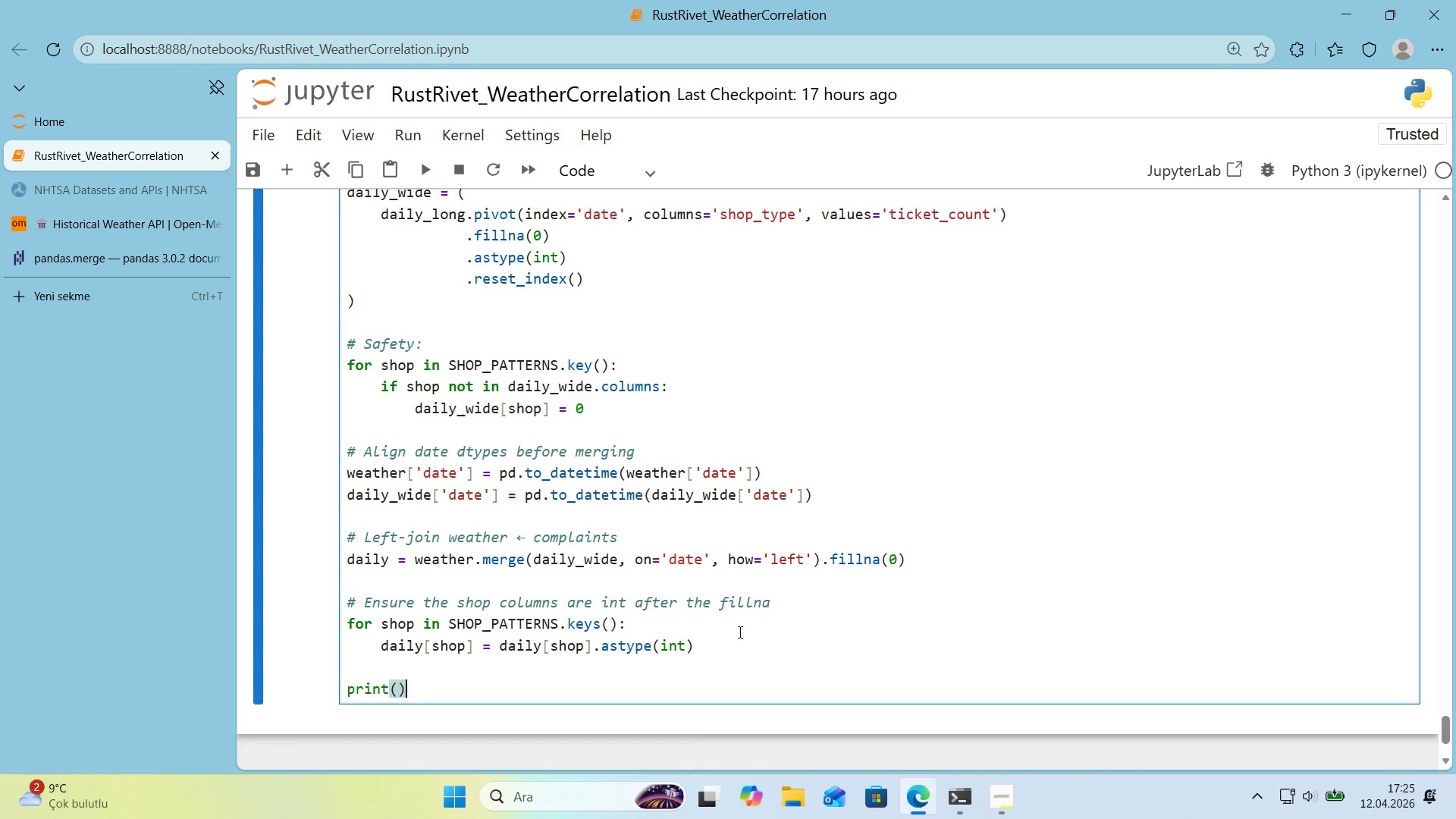 
key(ArrowLeft)
 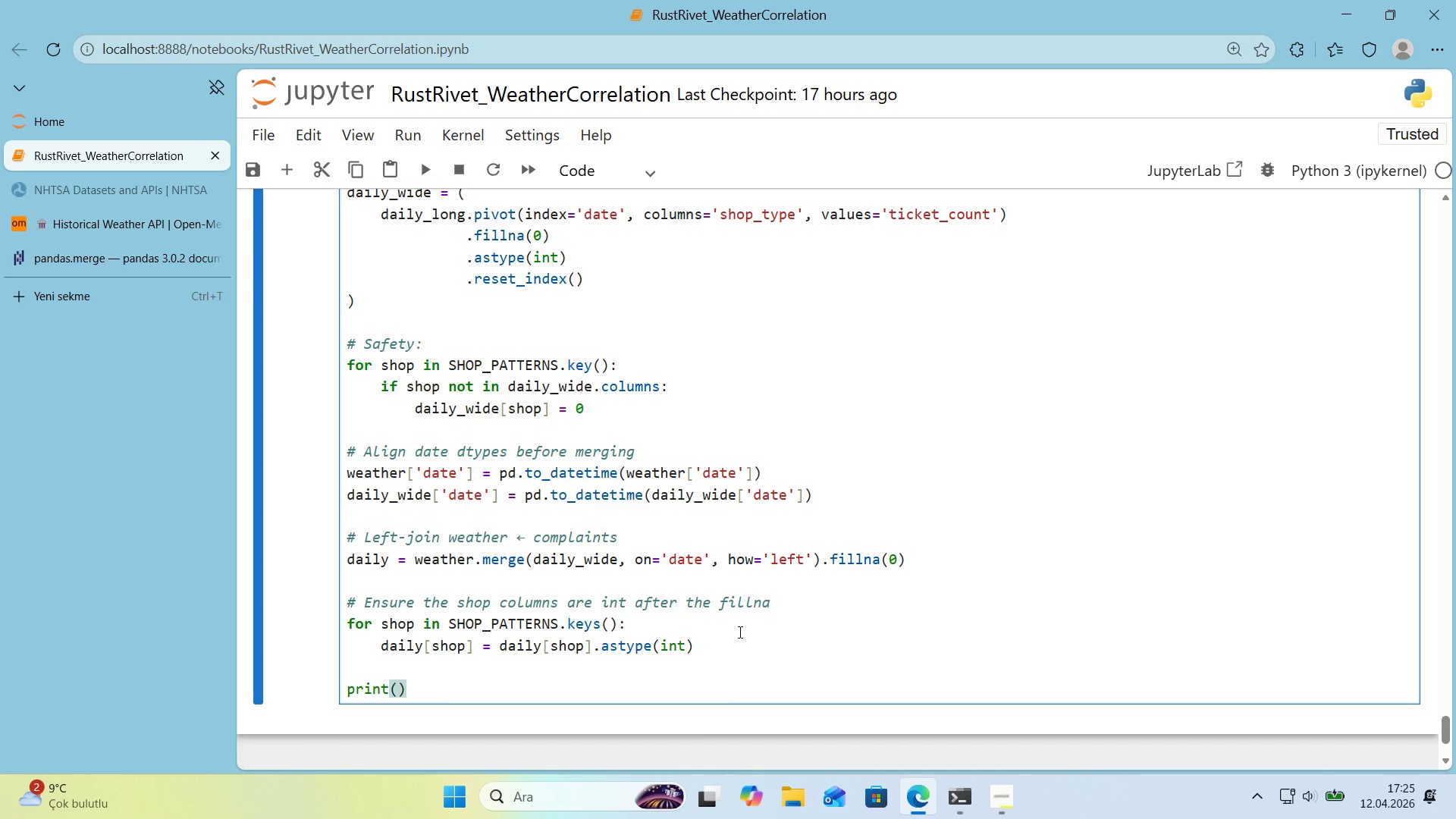 
type(f@@)
 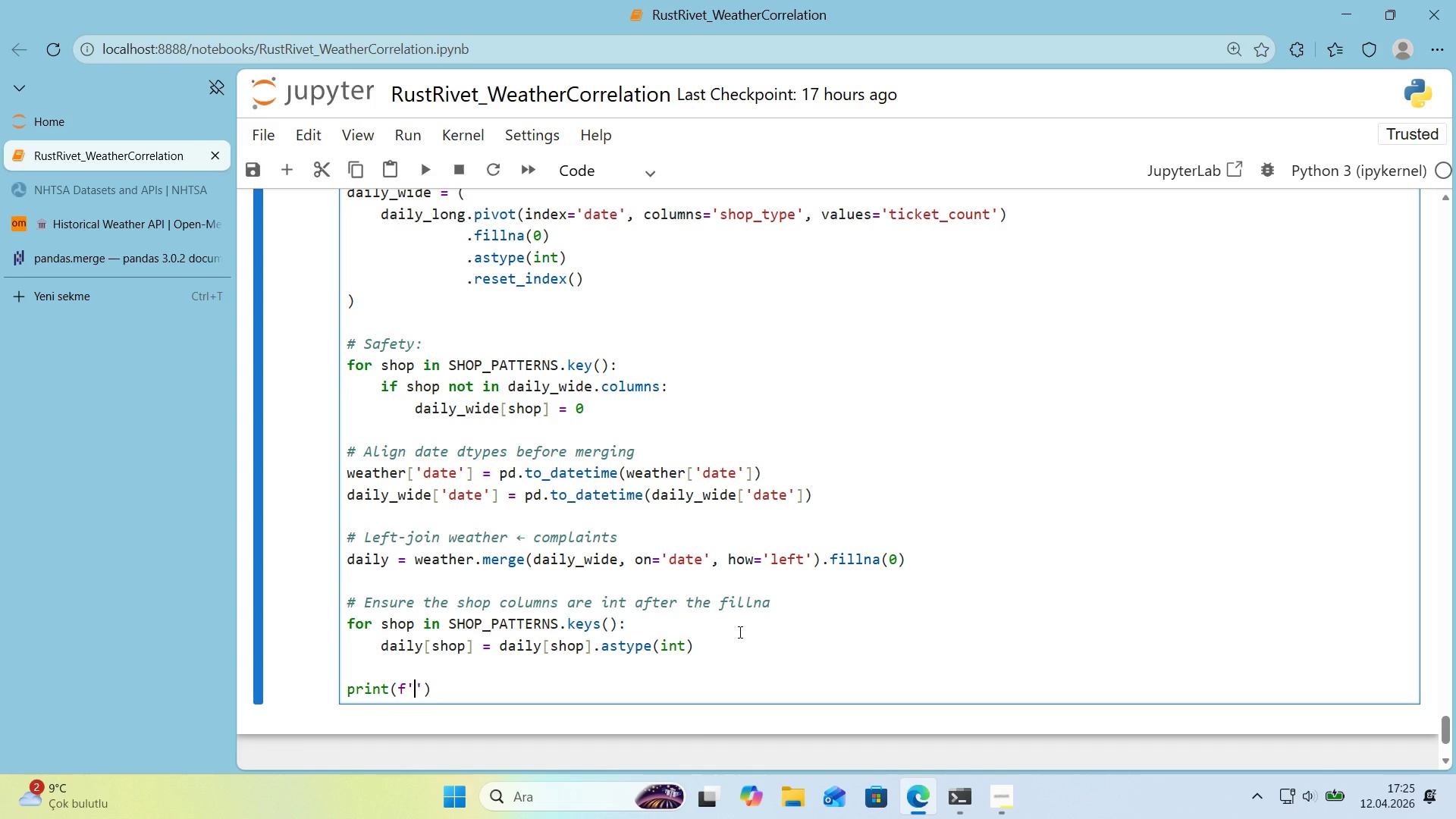 
 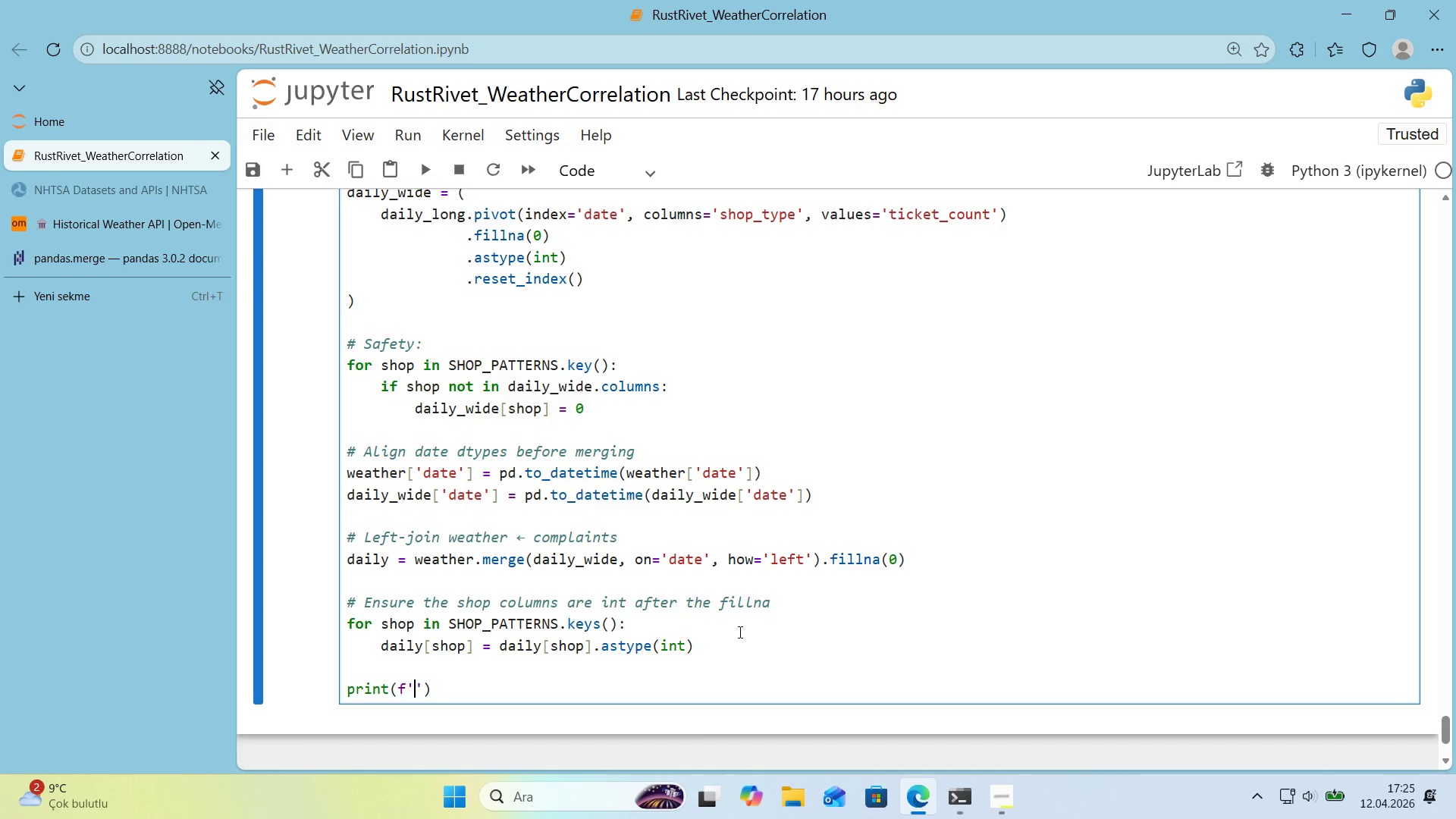 
key(ArrowLeft)
 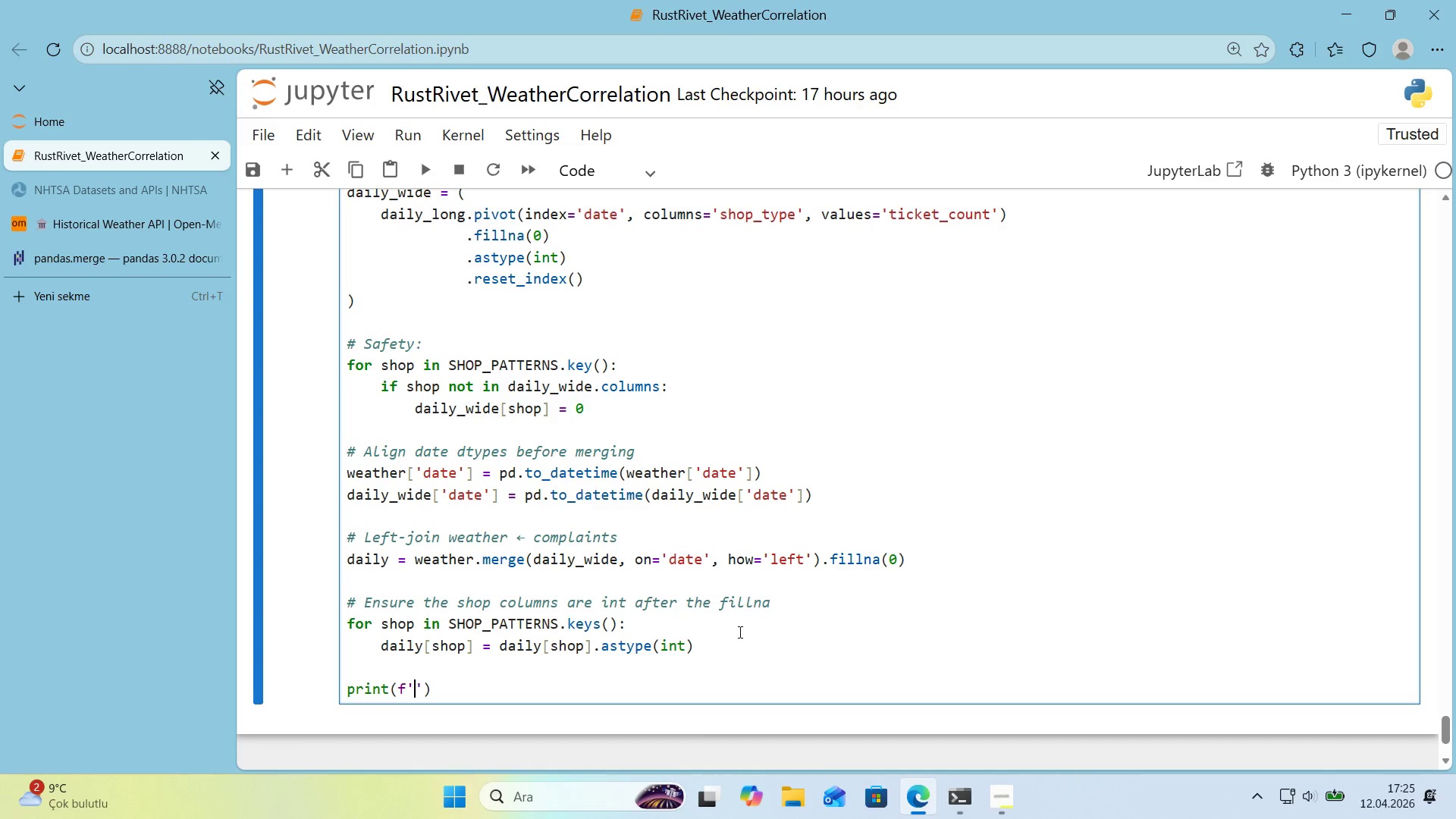 
key(Alt+Control+IntlYen)
 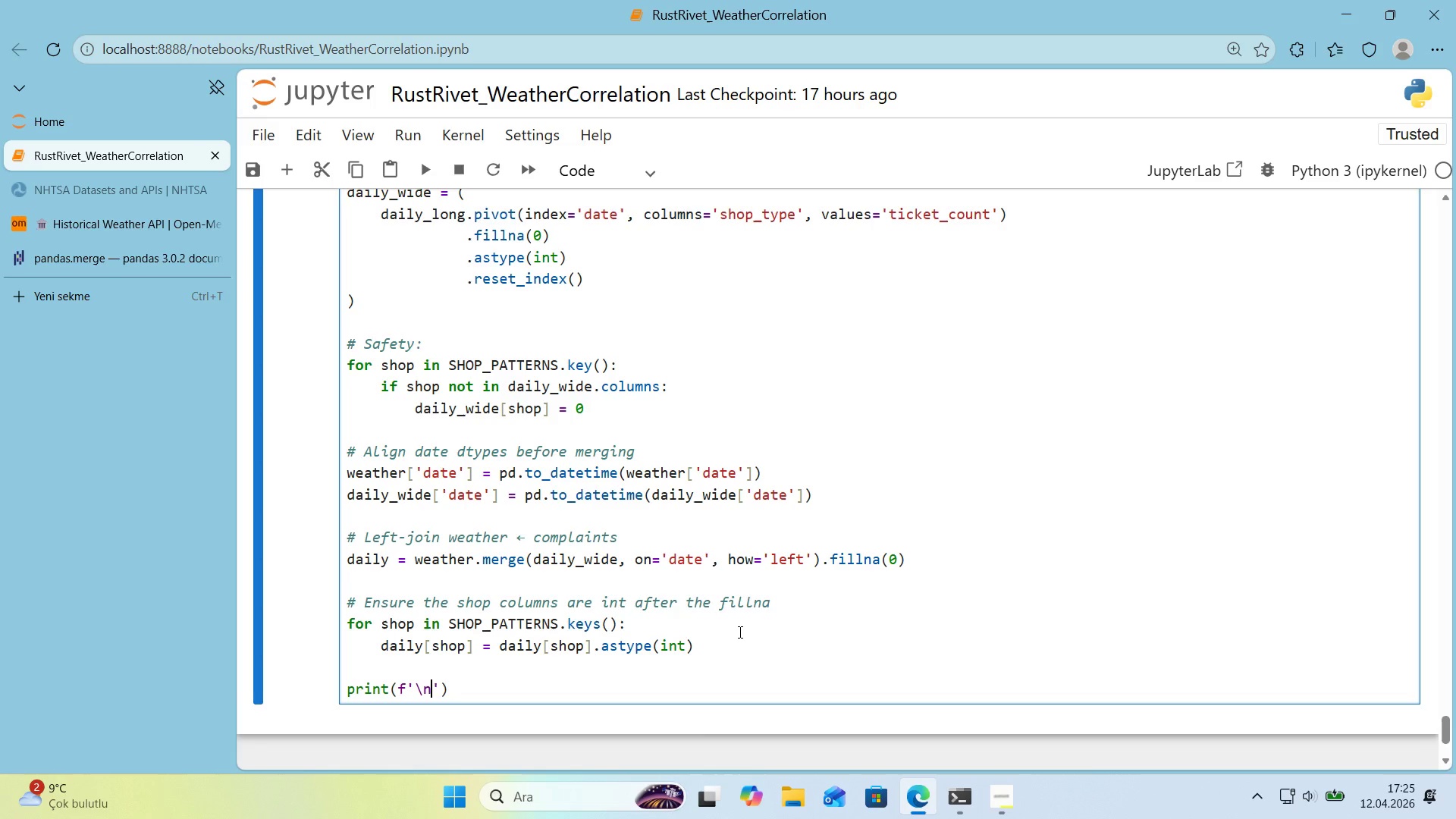 
type(nDa'ly jo'ned shape>     )
 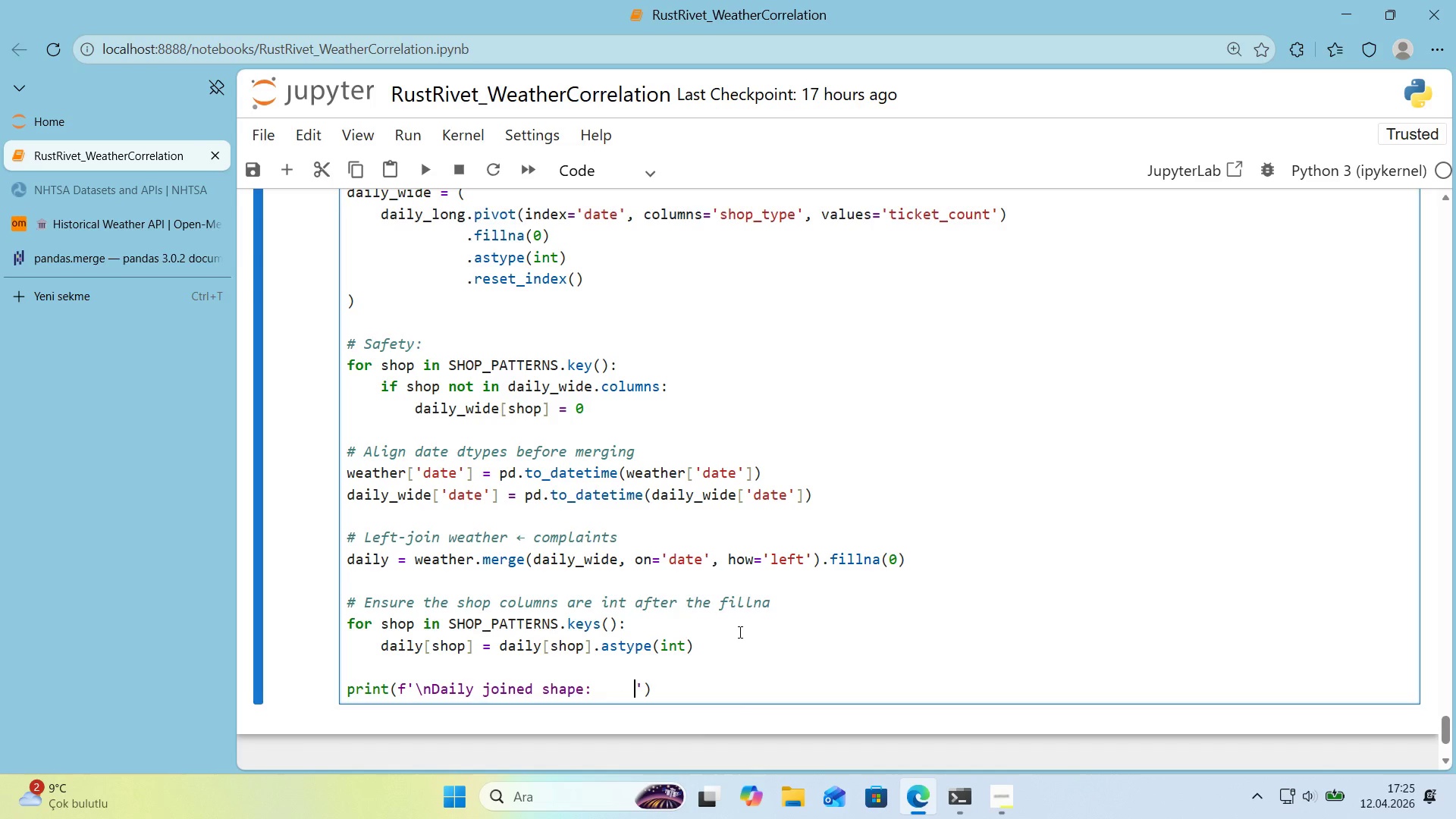 
key(Alt+Control+7)
 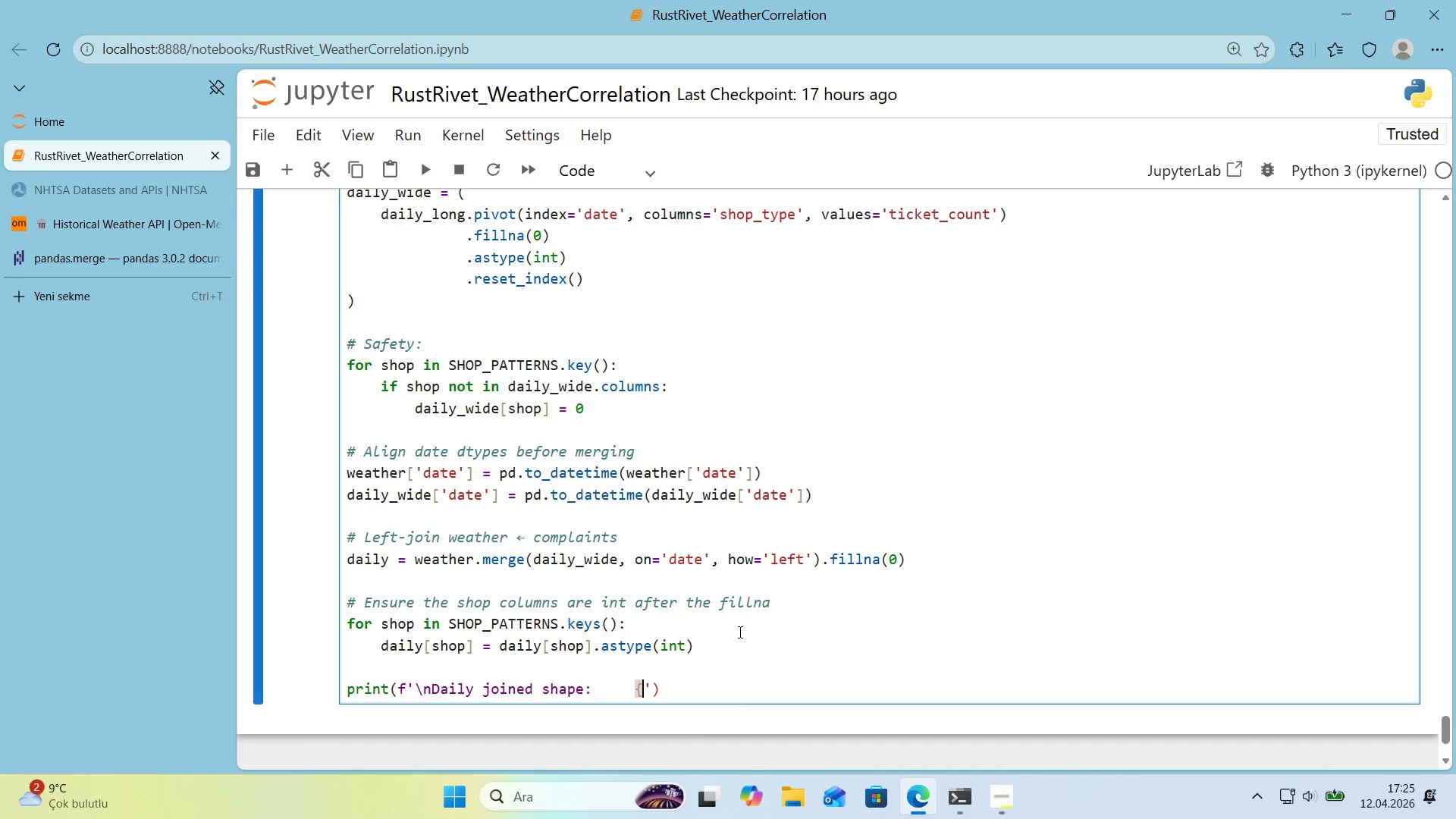 
key(Alt+Control+0)
 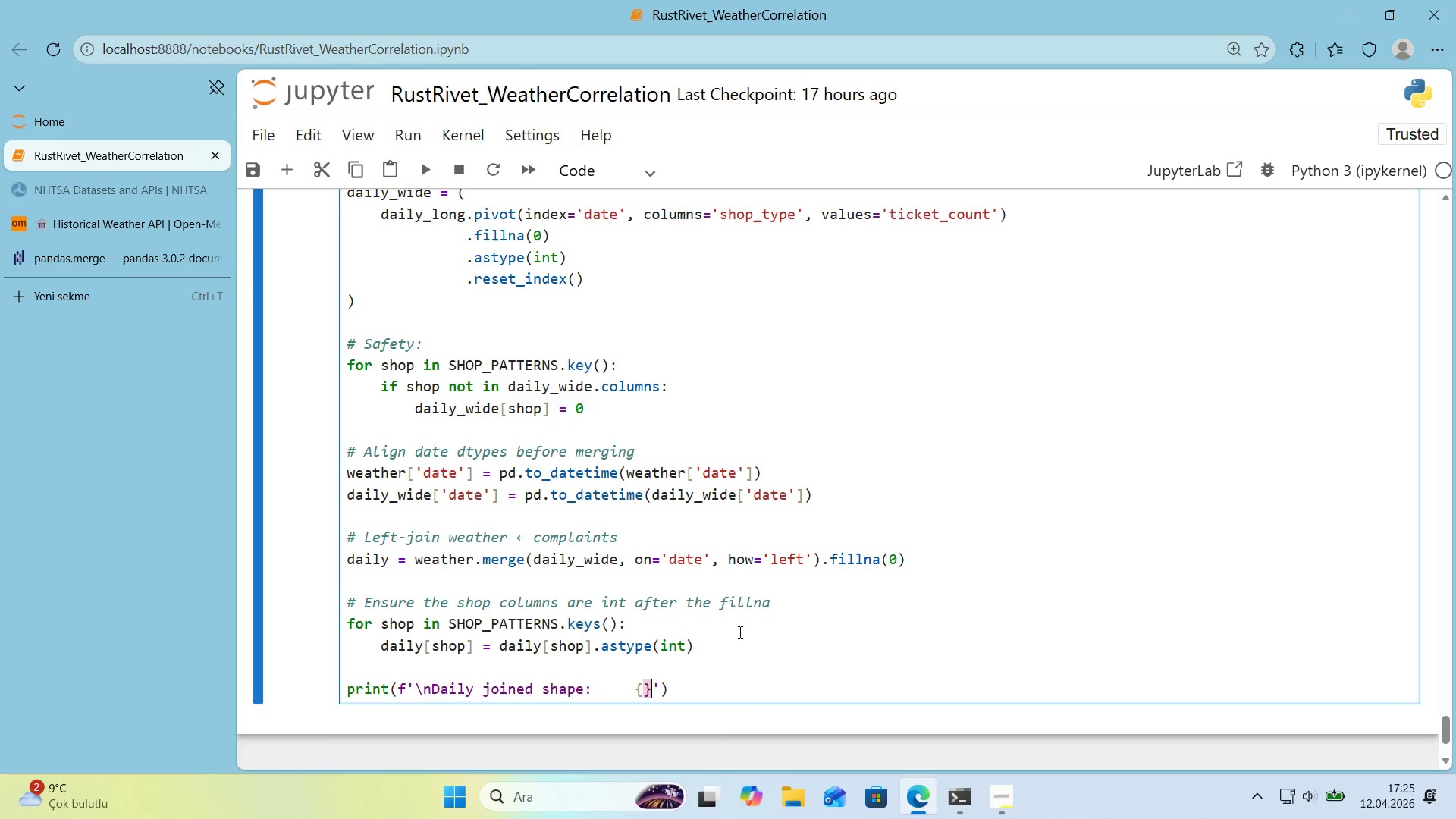 
key(ArrowLeft)
 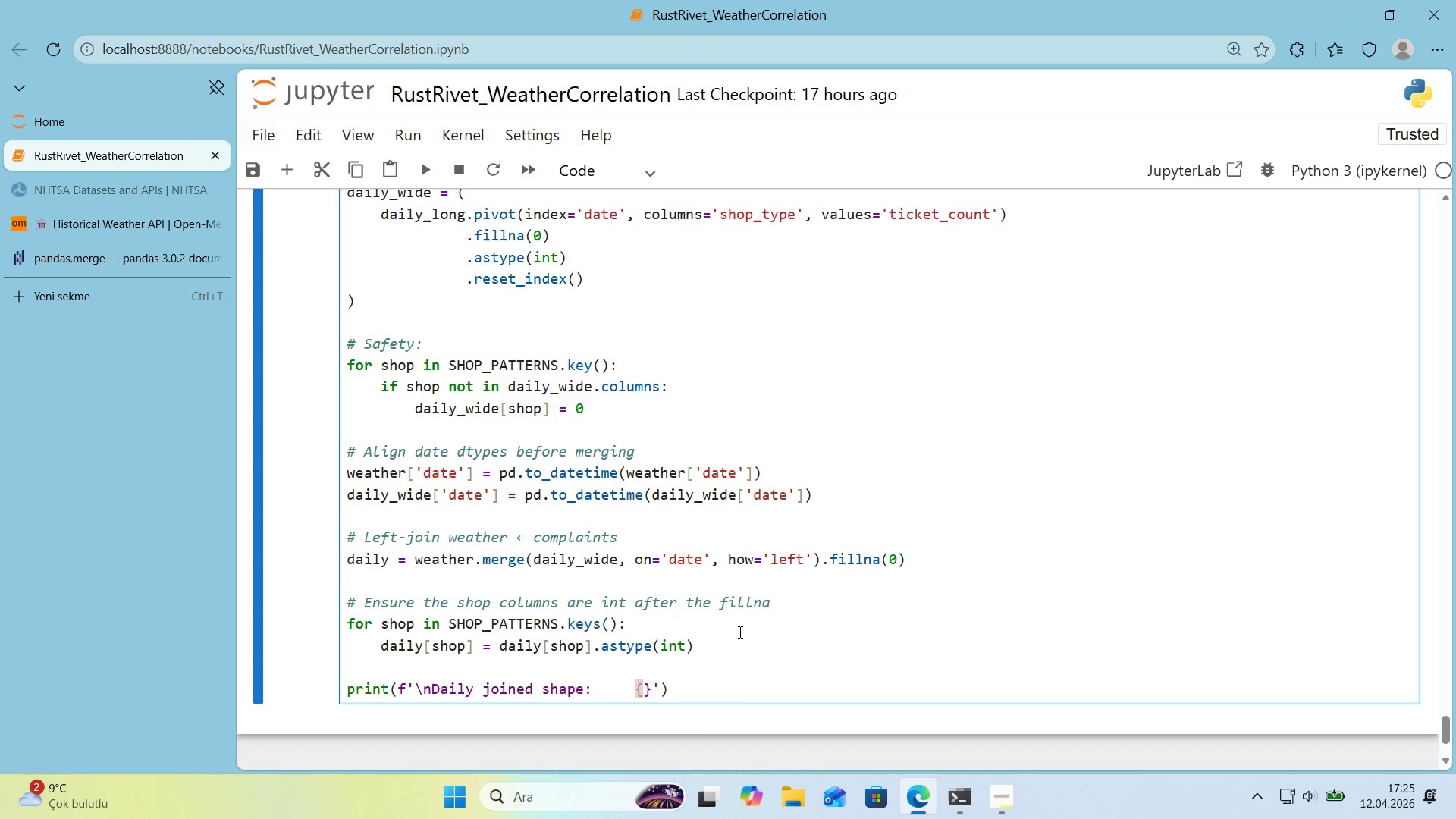 
type(da'ly.shape)
 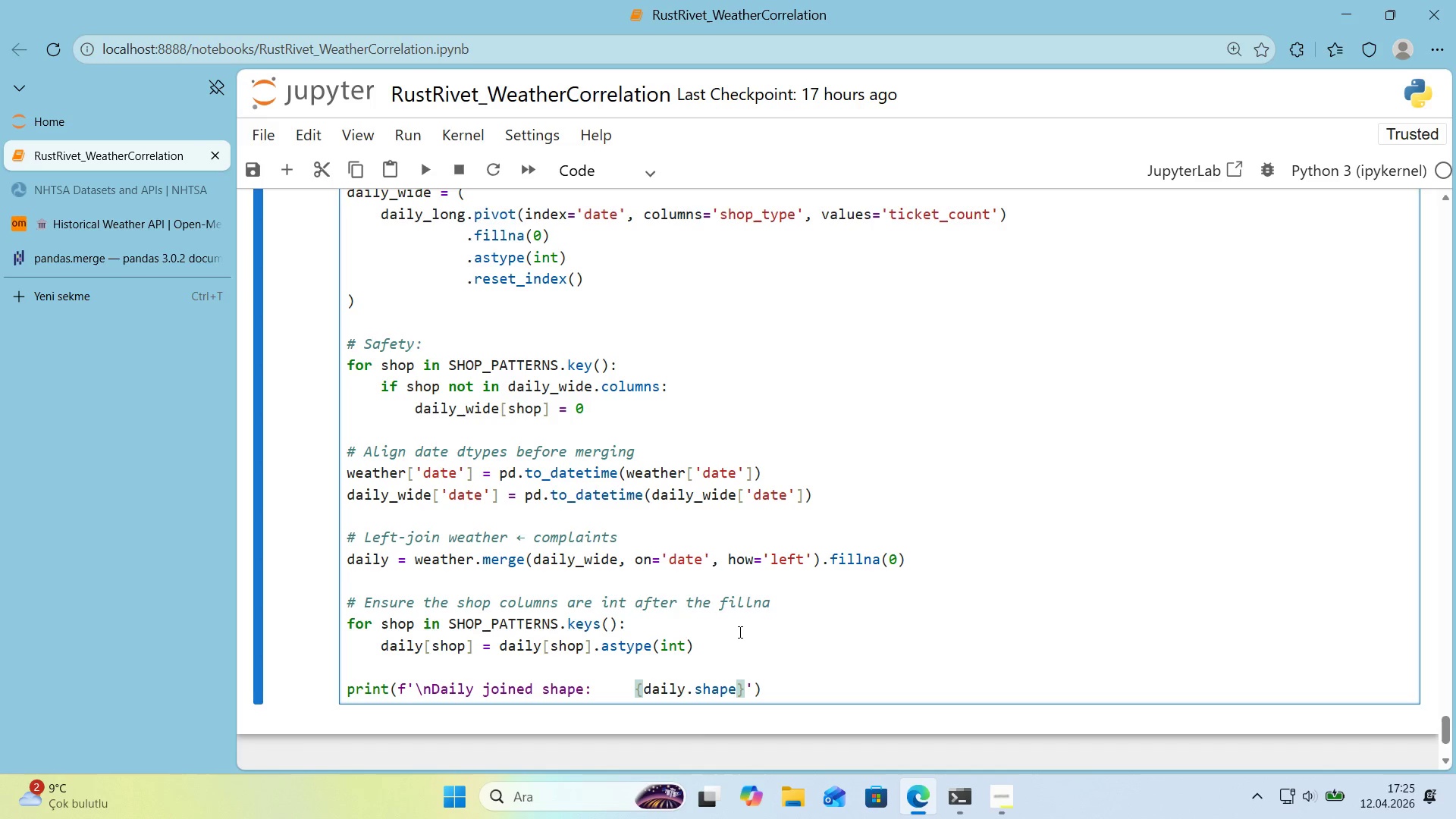 
key(ArrowRight)
 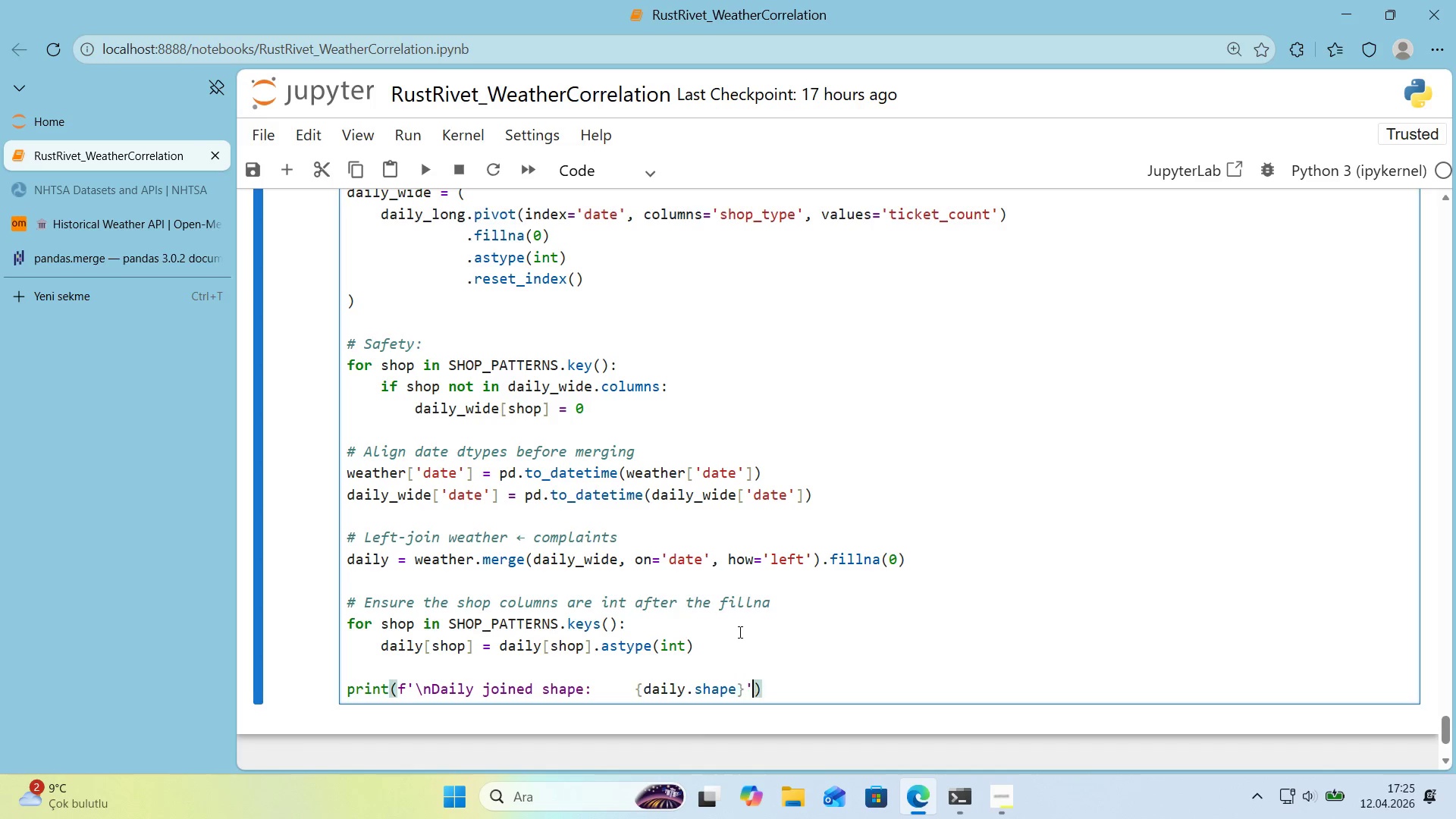 
key(ArrowRight)
 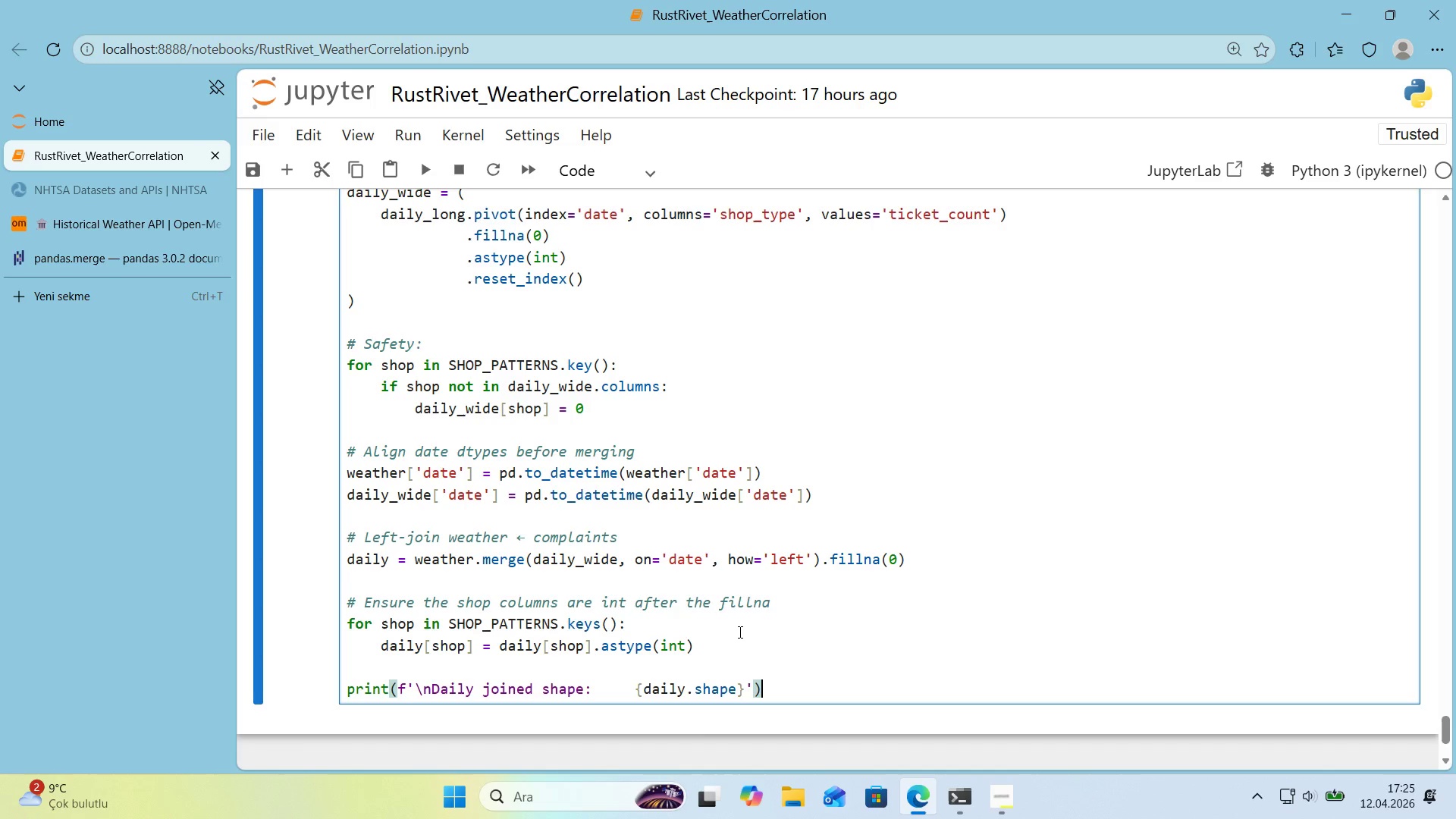 
key(ArrowRight)
 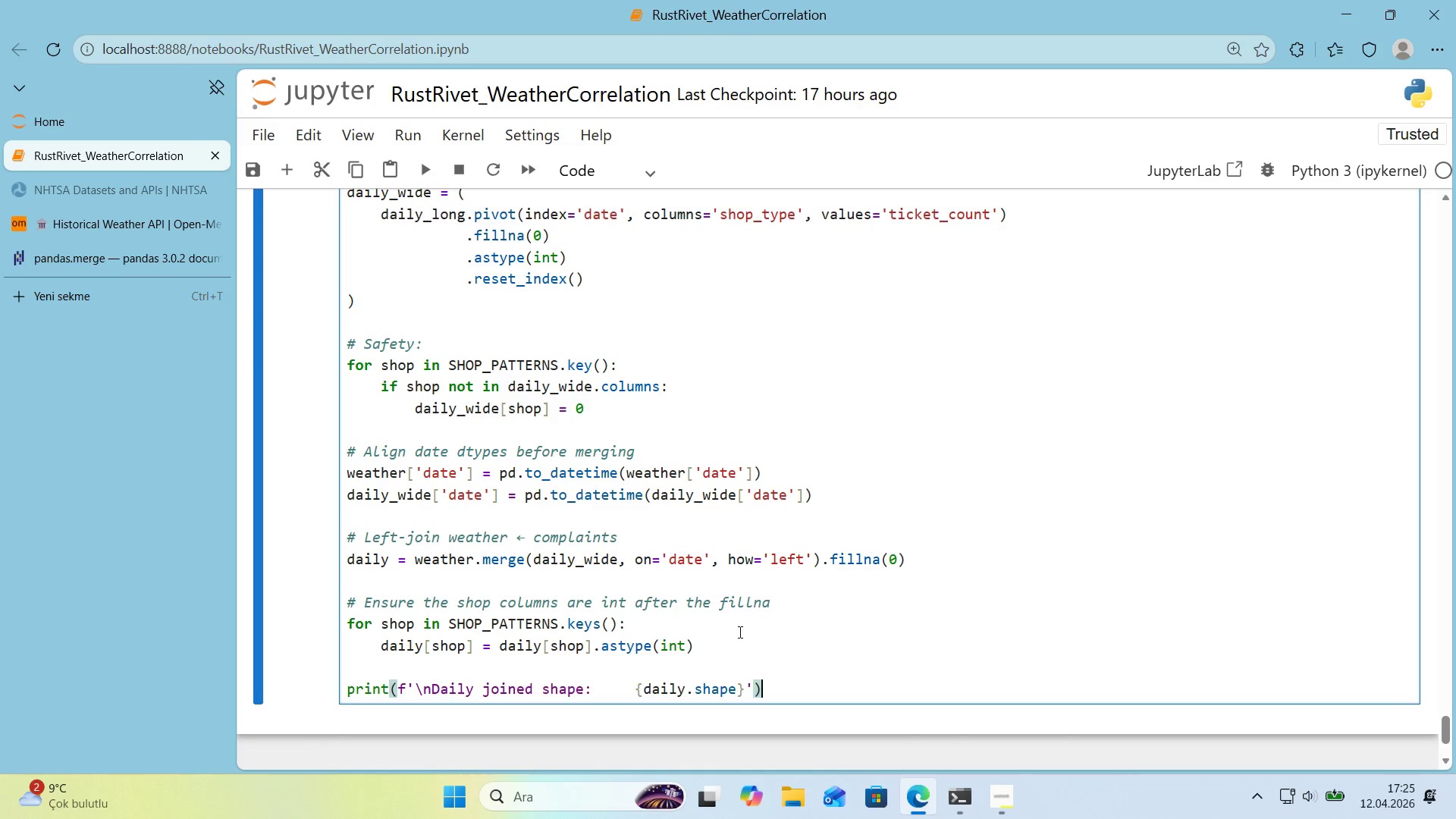 
key(Enter)
 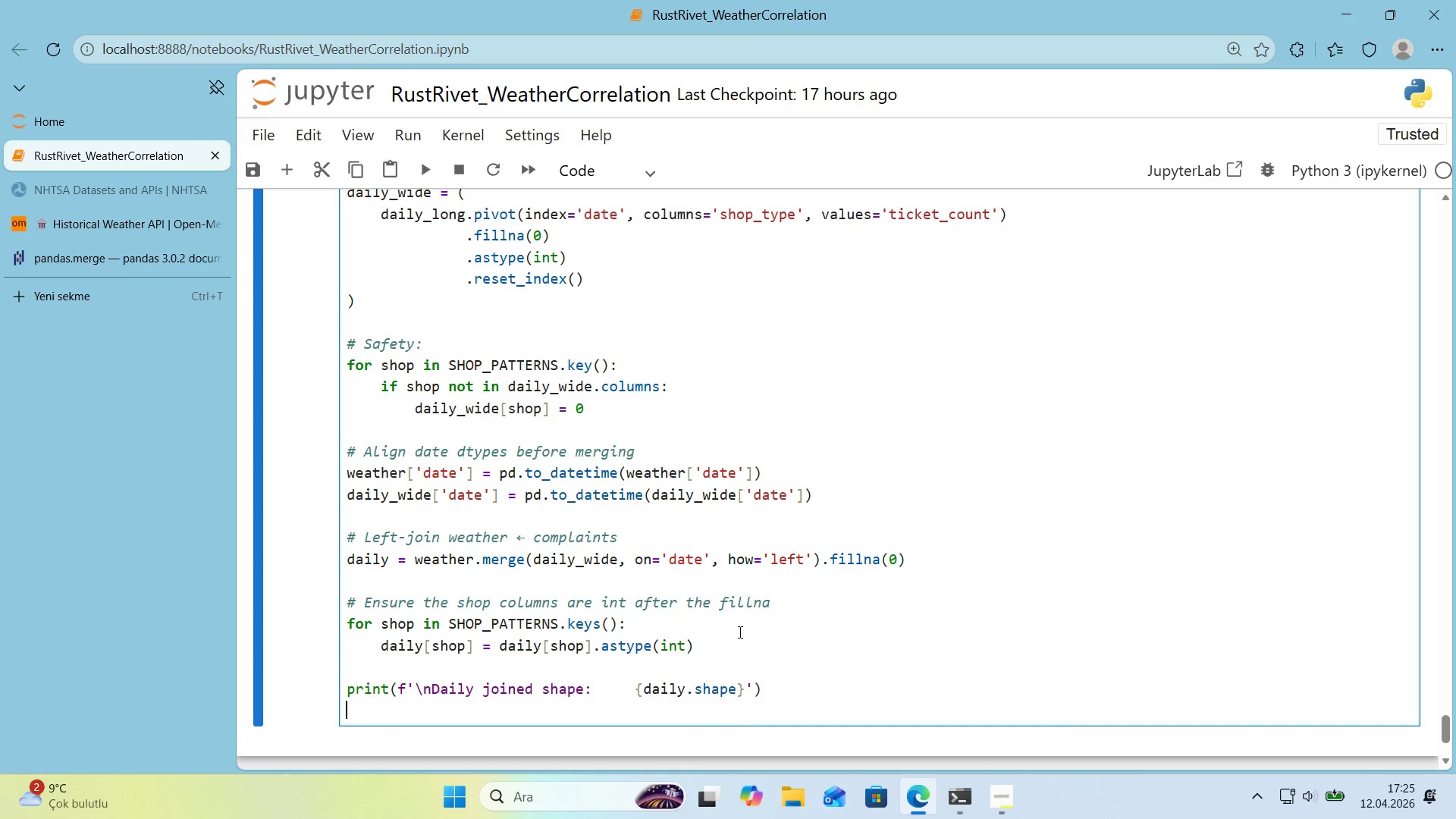 
type(pr'nt*()
 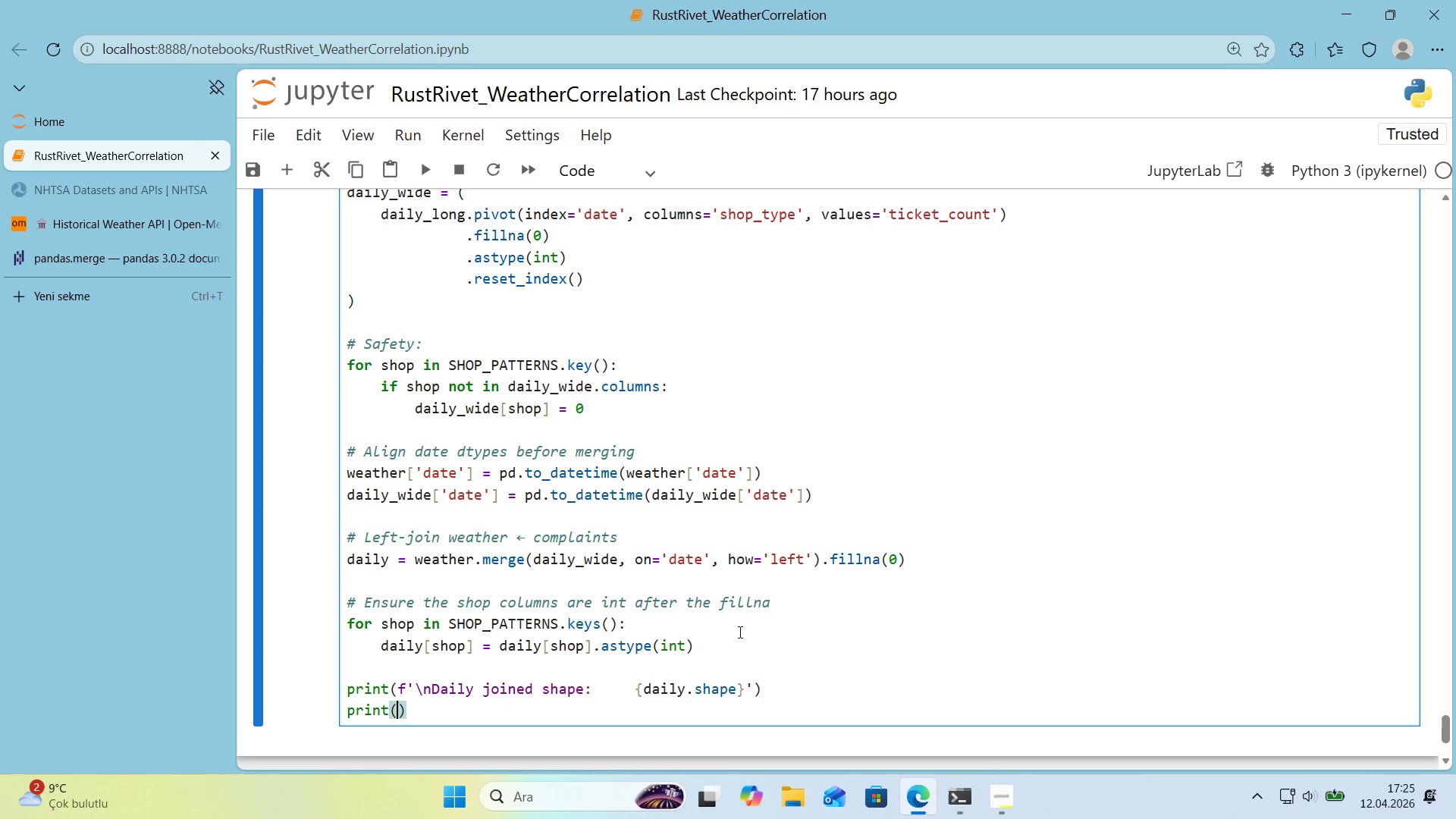 
 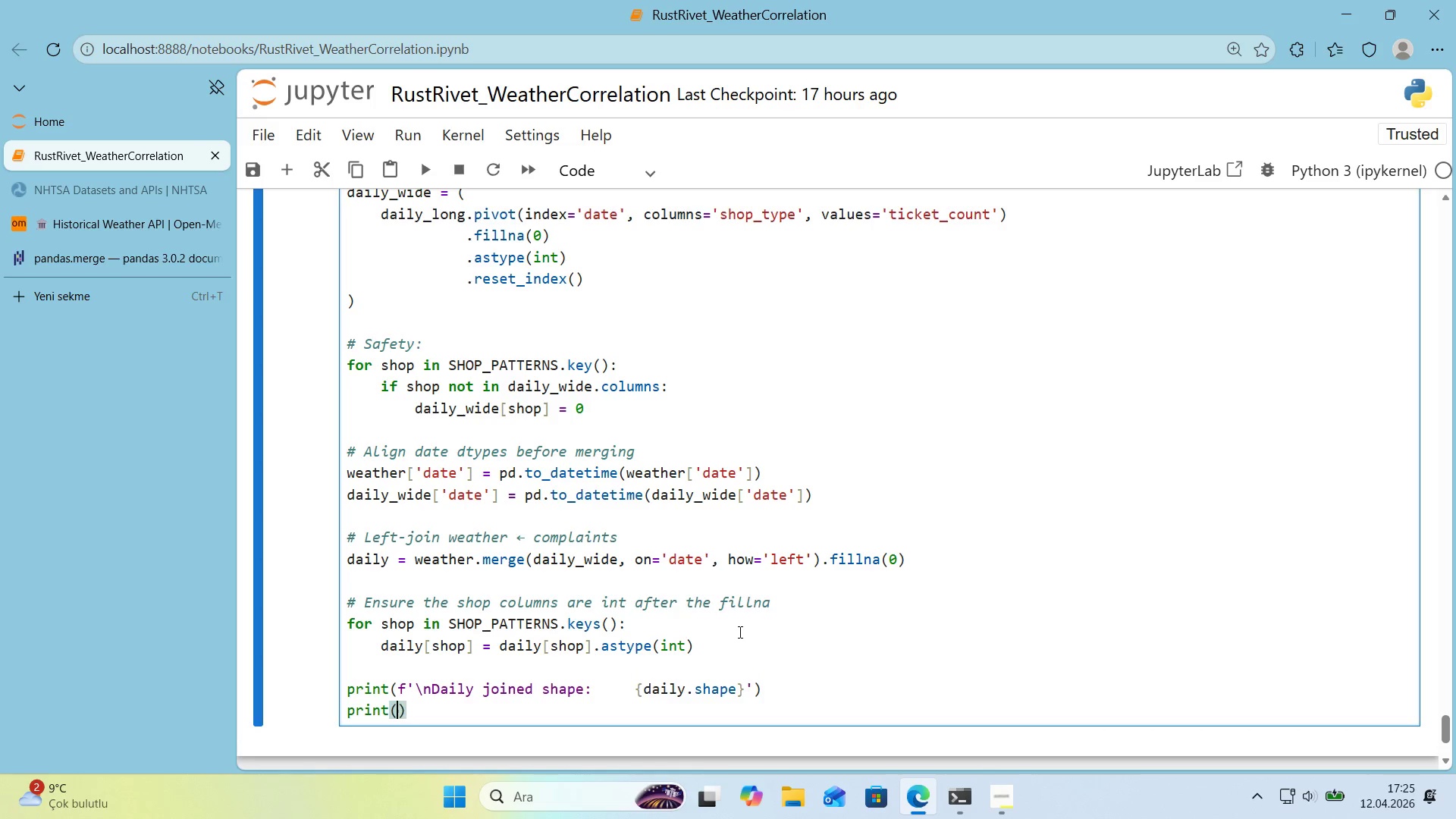 
key(ArrowLeft)
 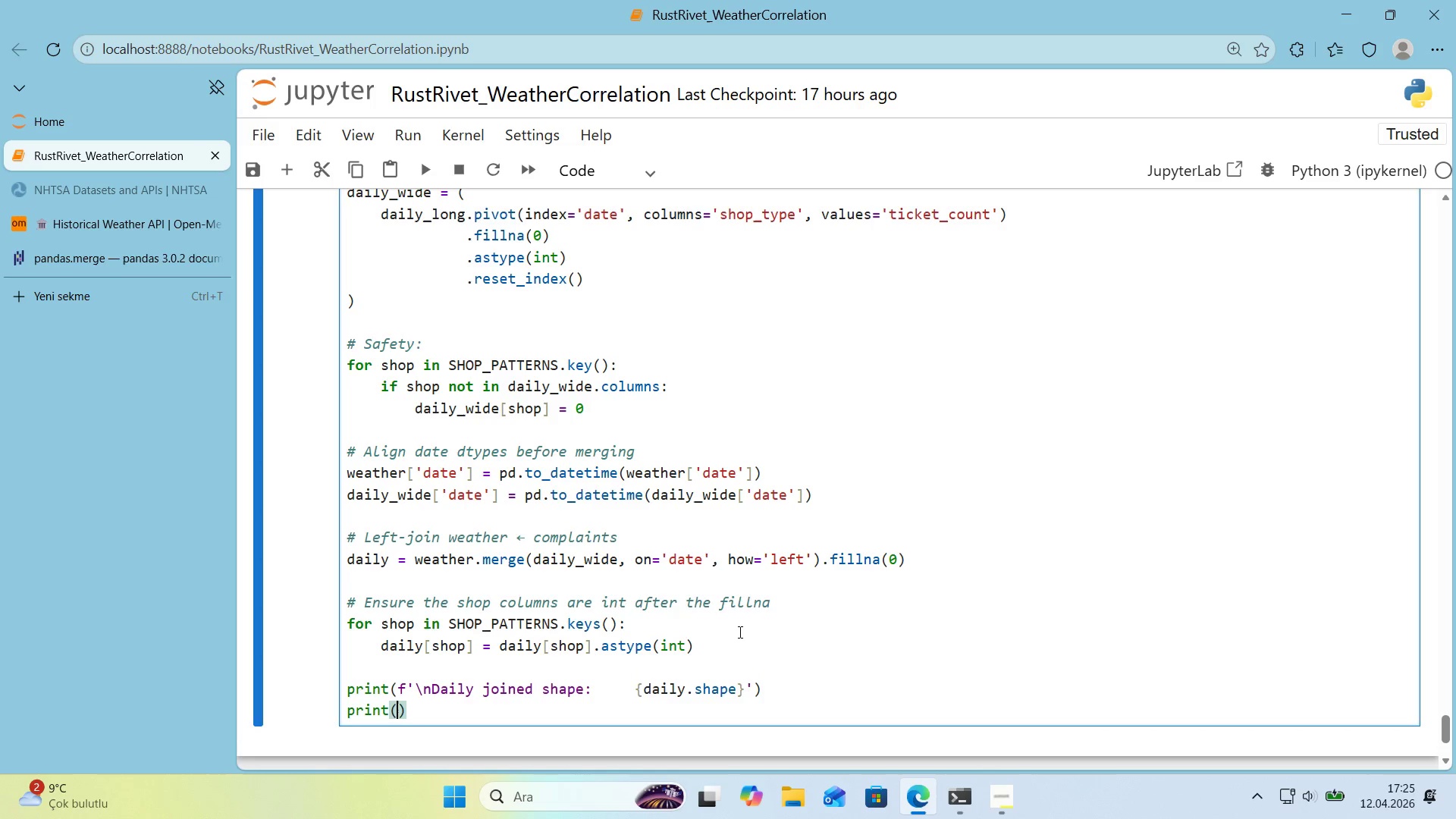 
type(f2@)
 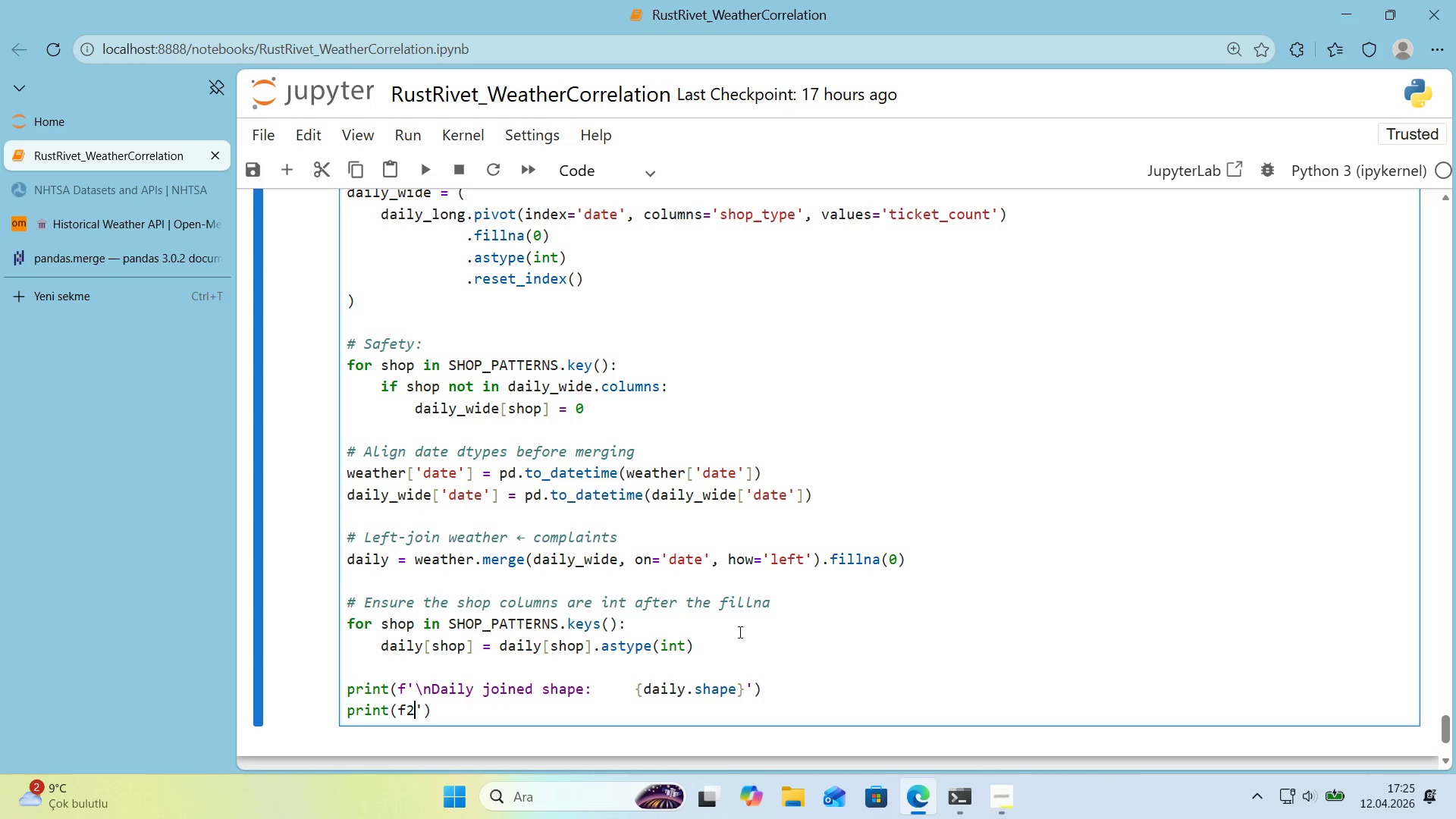 
key(ArrowLeft)
 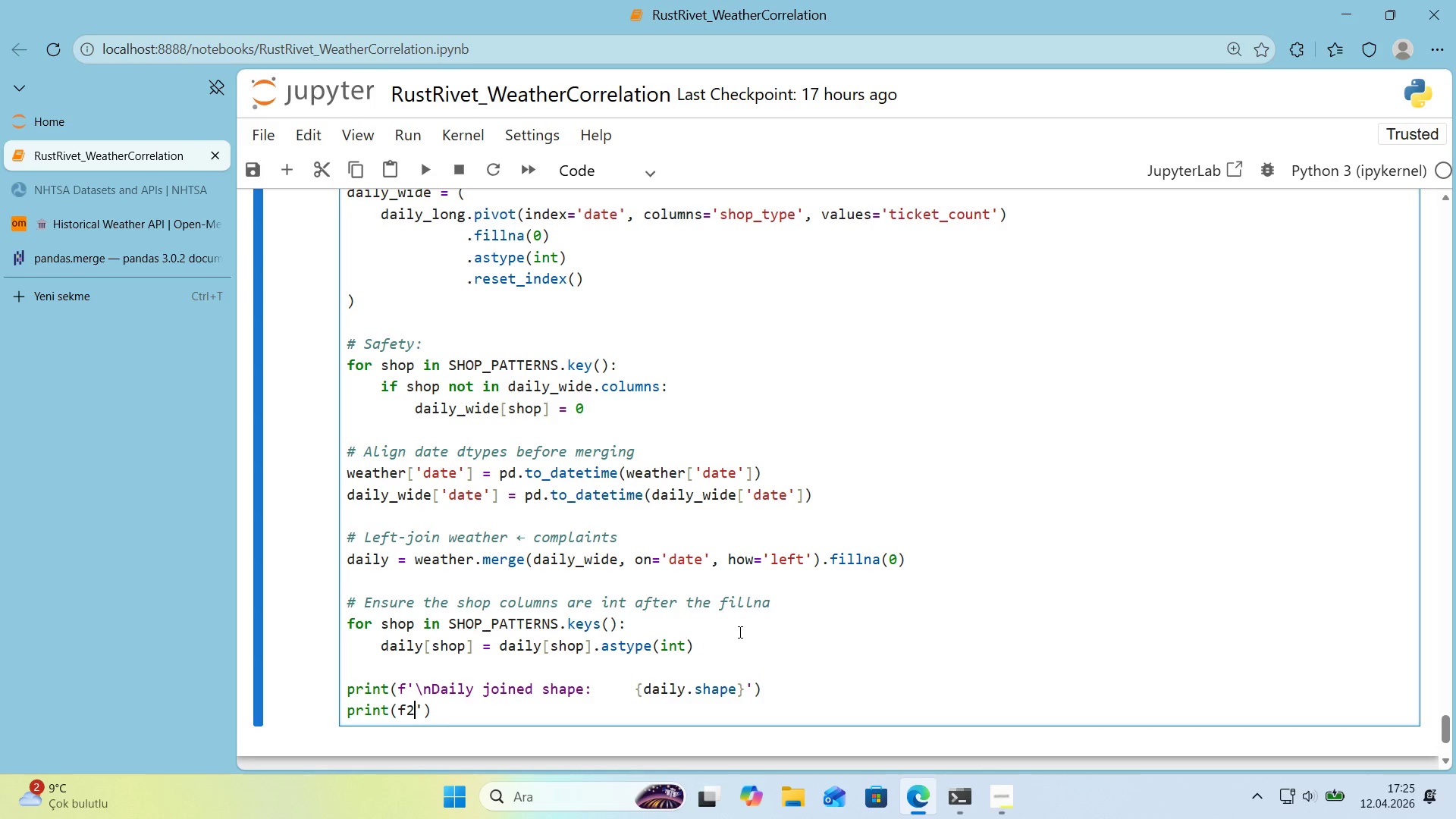 
key(CapsLock)
 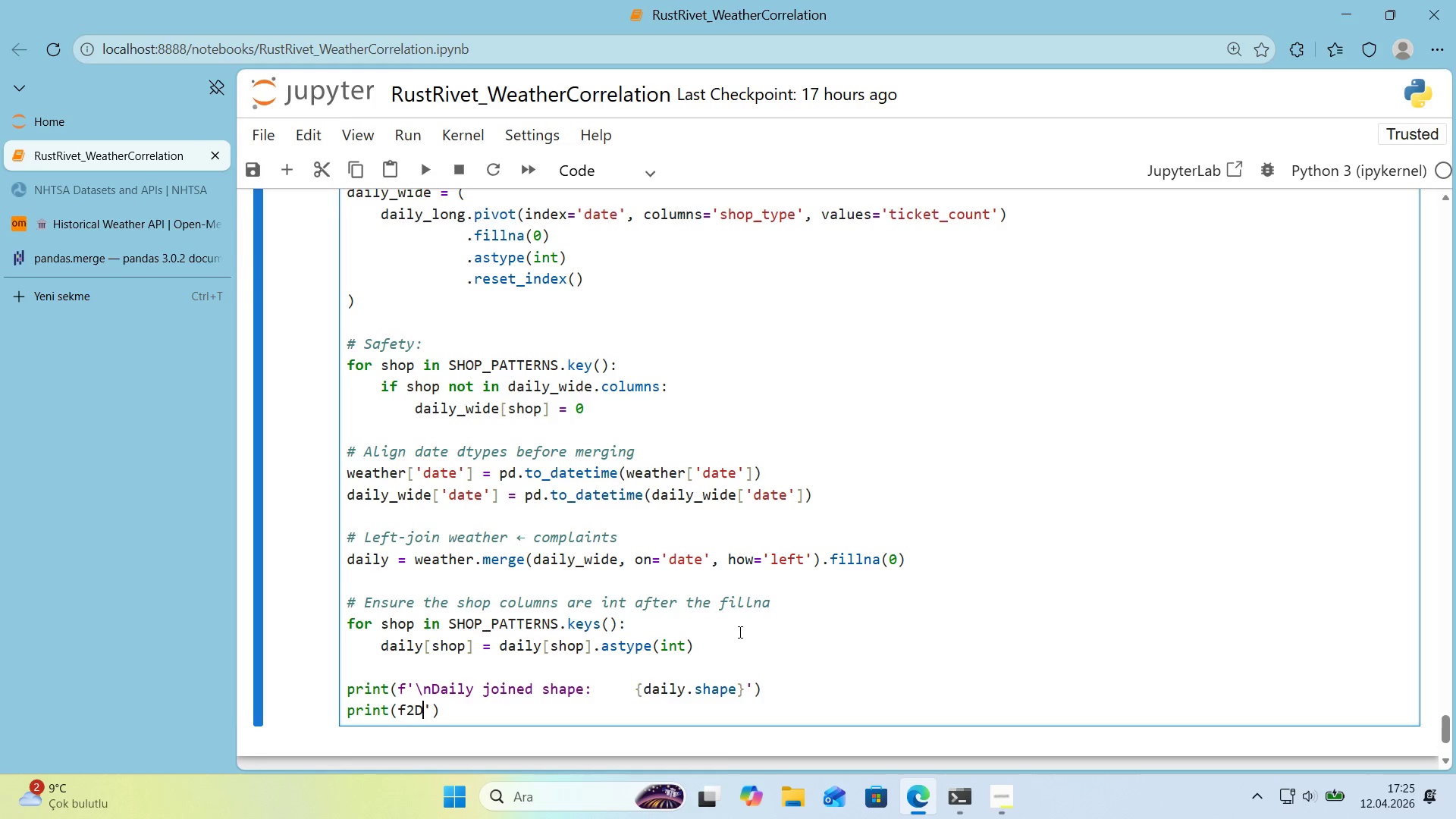 
key(D)
 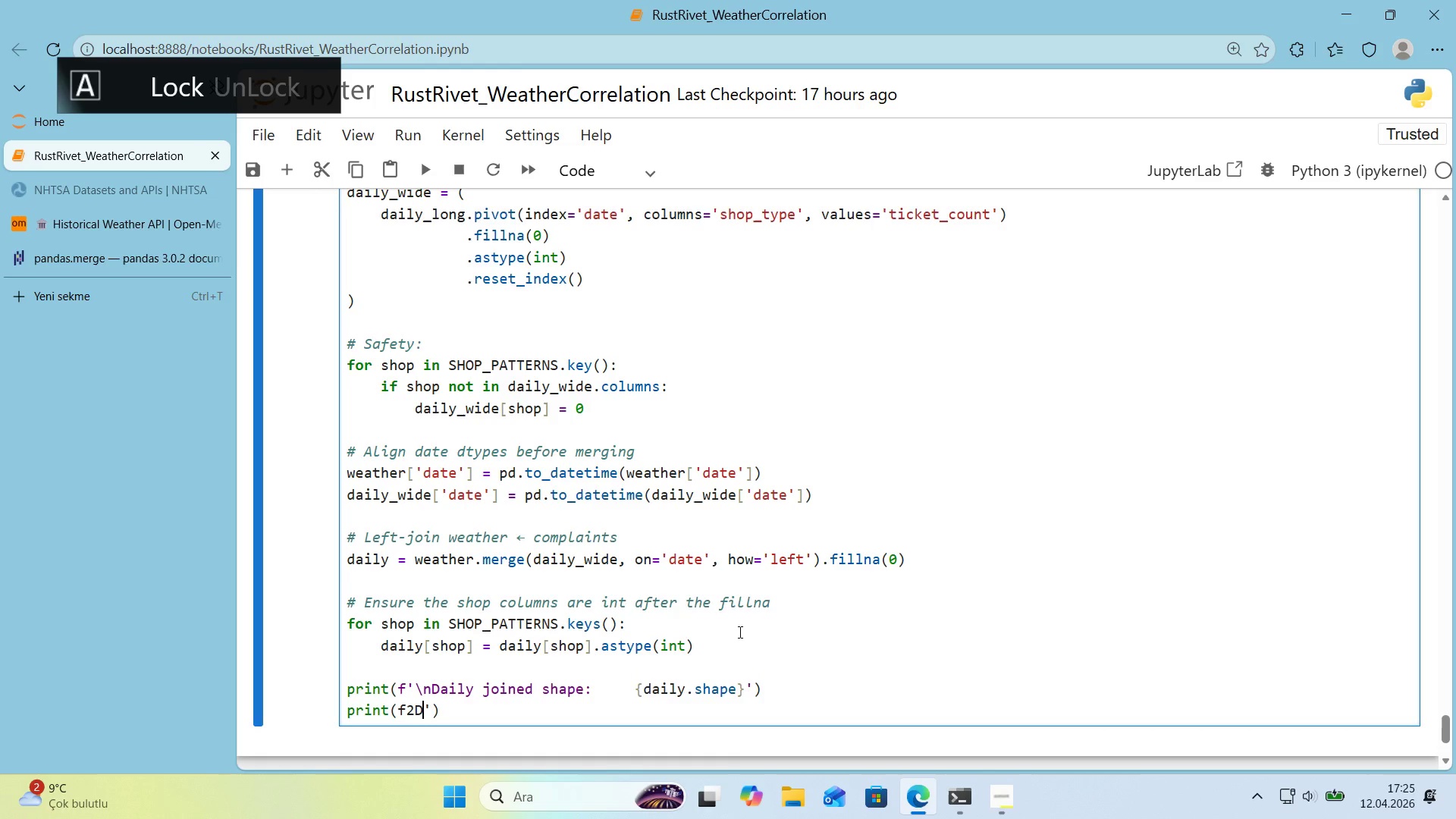 
key(CapsLock)
 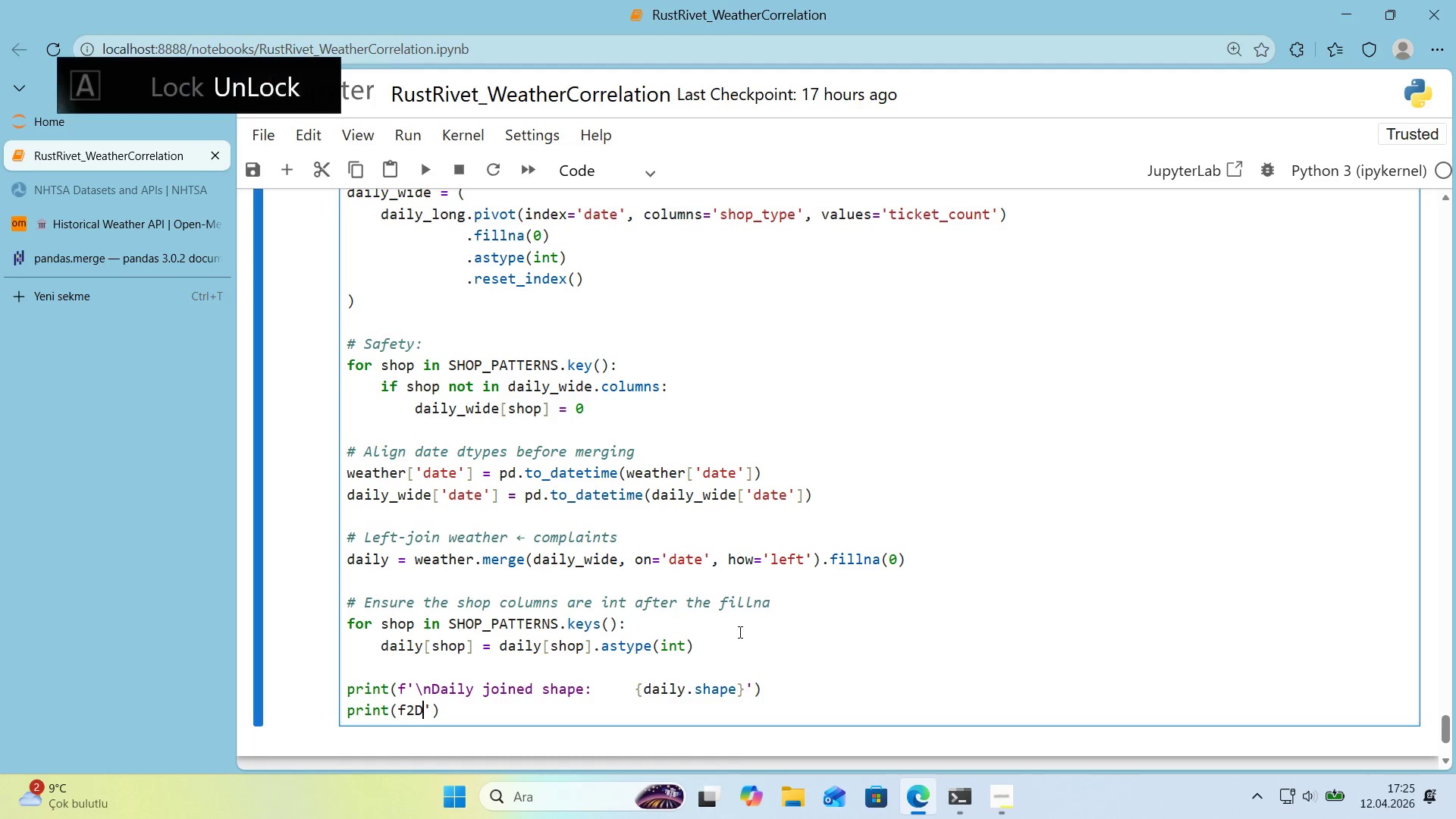 
key(Backspace)
 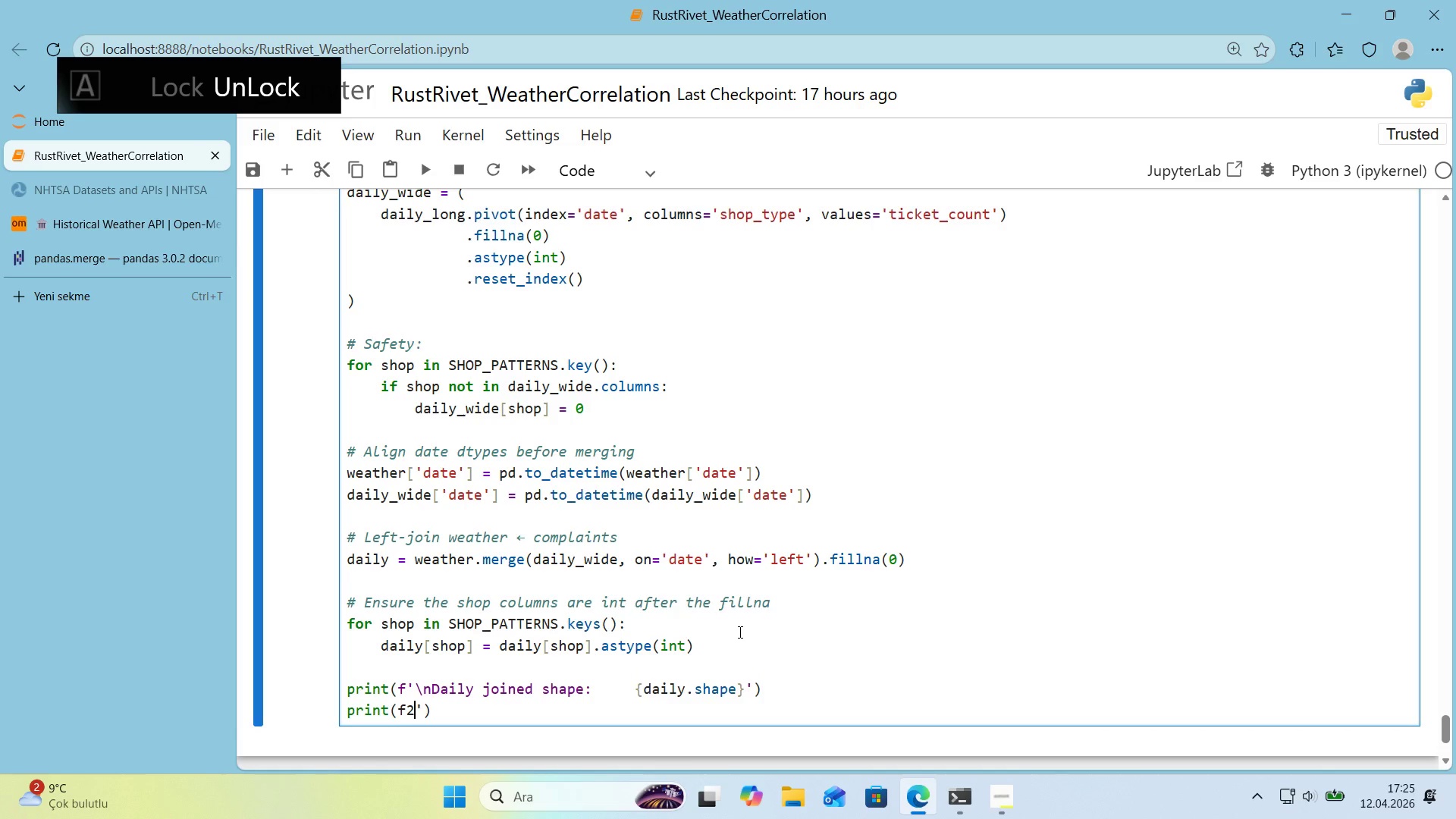 
key(Backspace)
 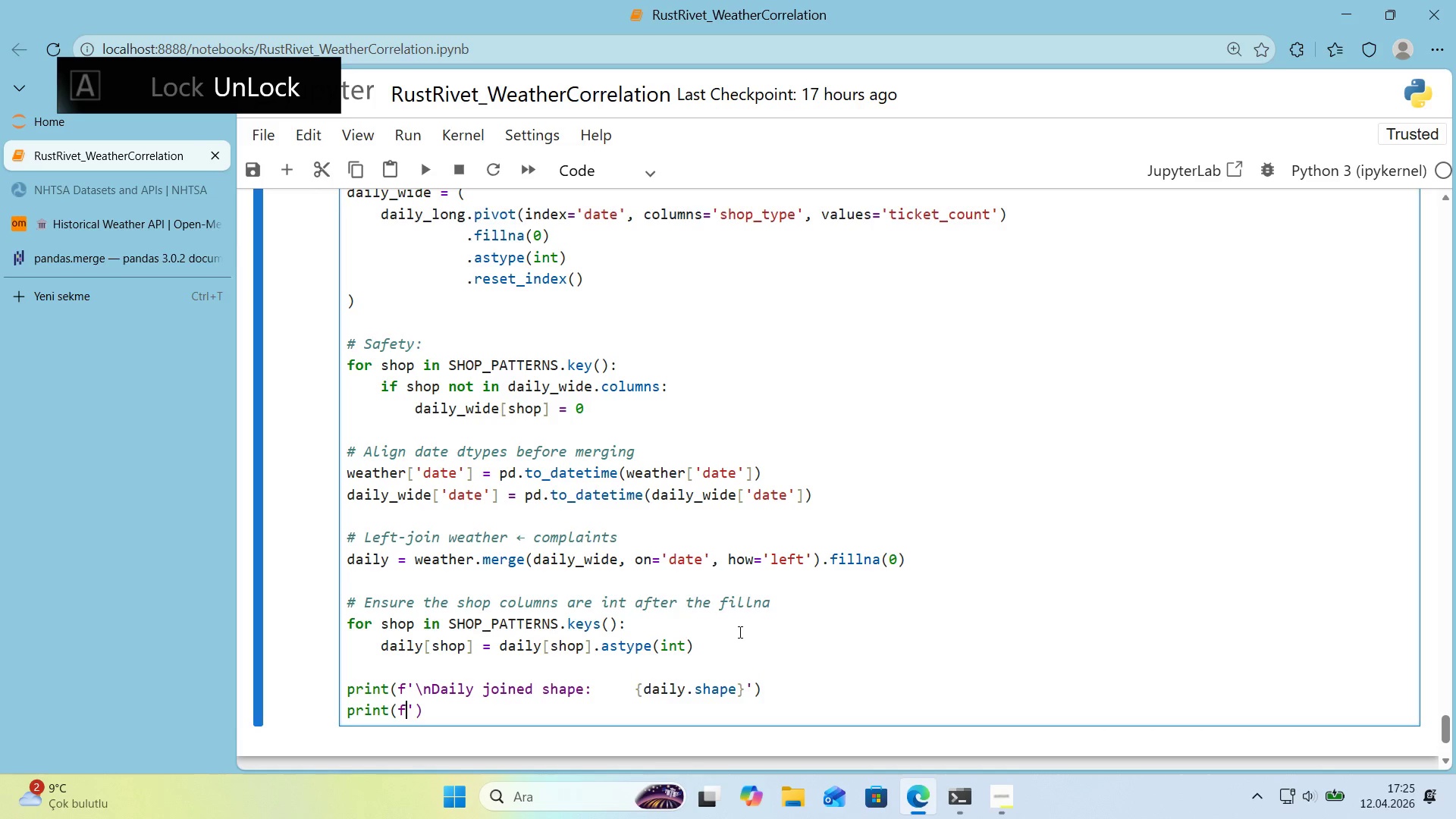 
key(Shift+ShiftRight)
 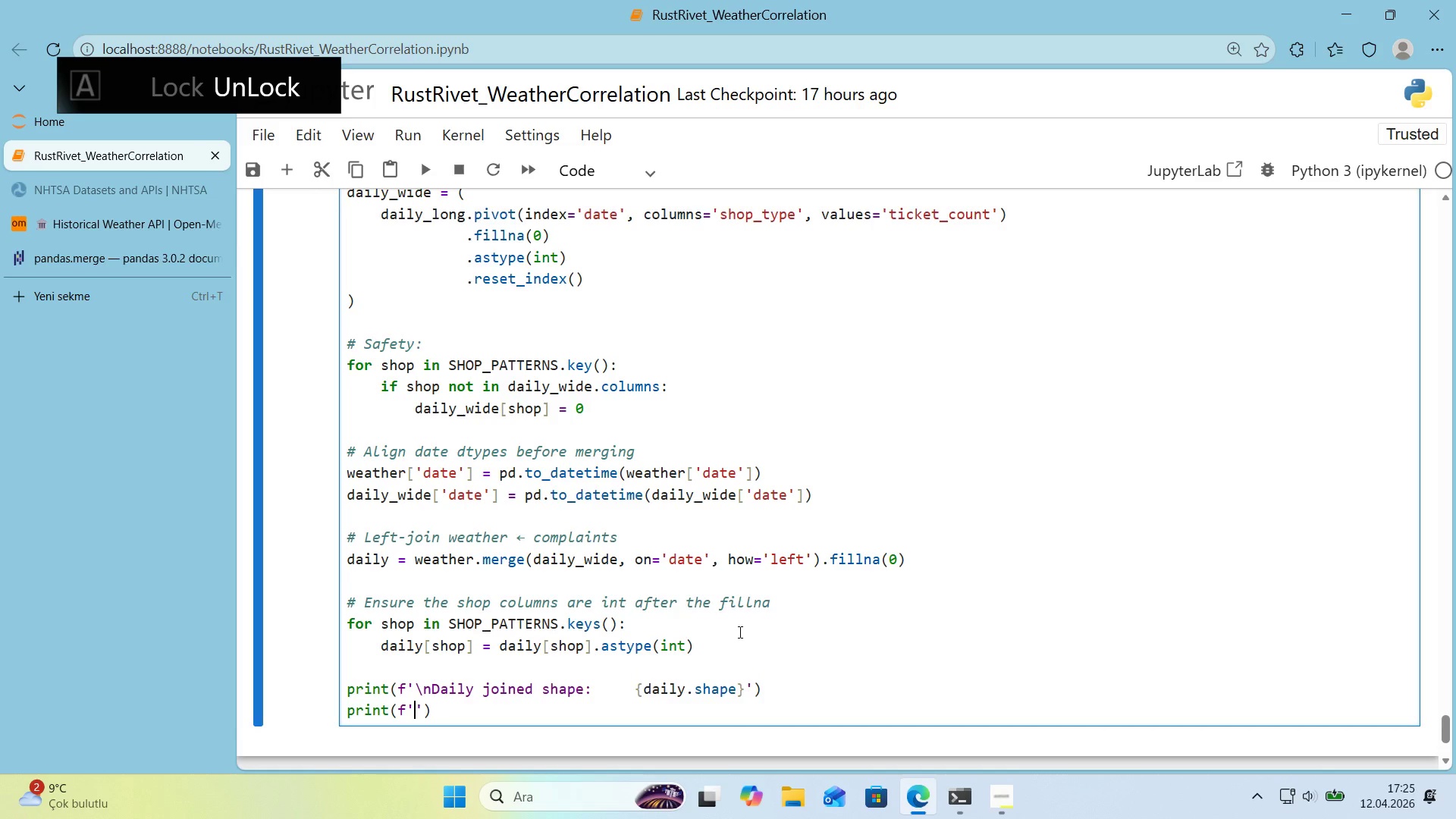 
key(Shift+2)
 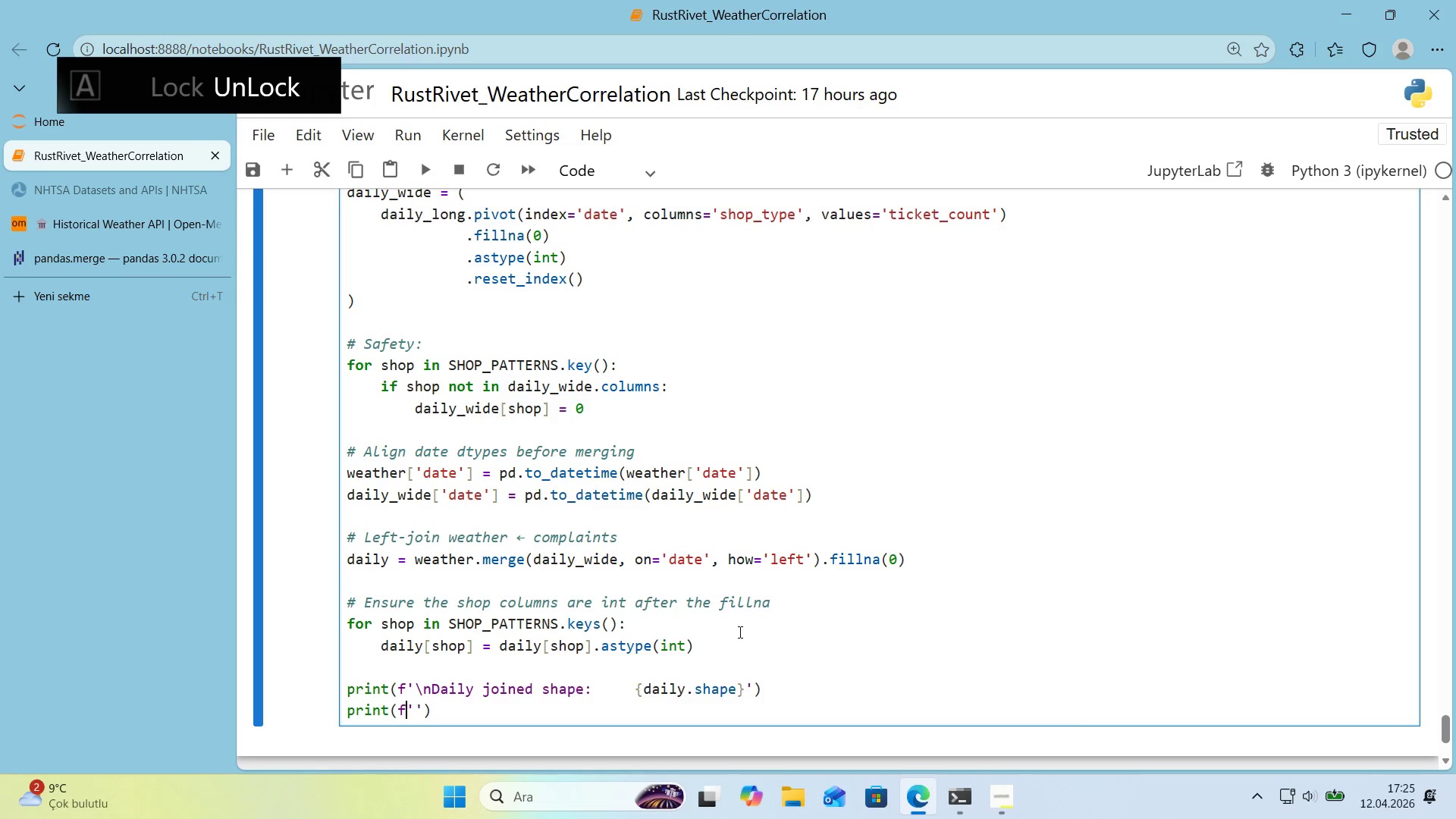 
key(ArrowLeft)
 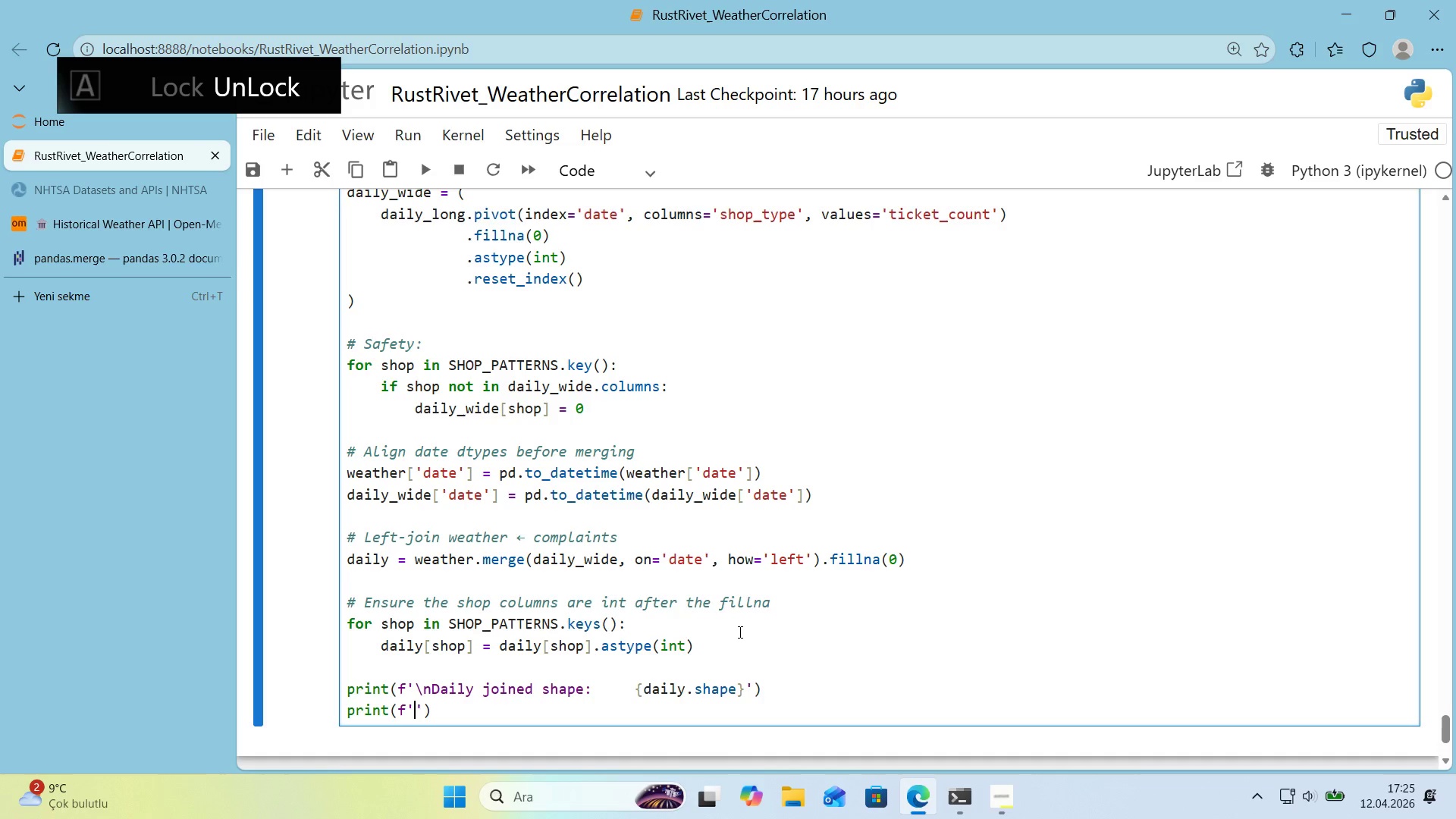 
key(ArrowRight)
 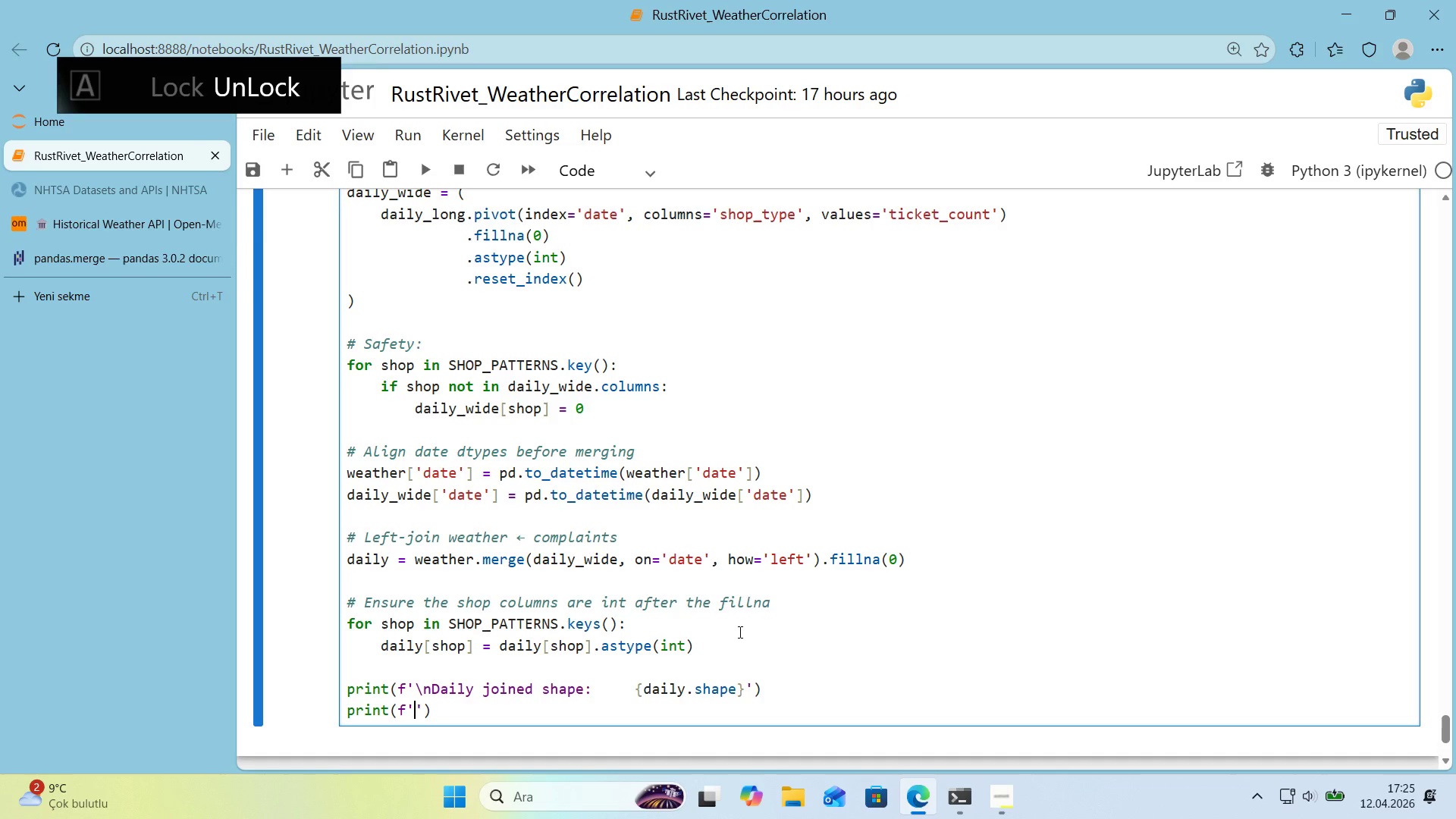 
type(Da'ly)
 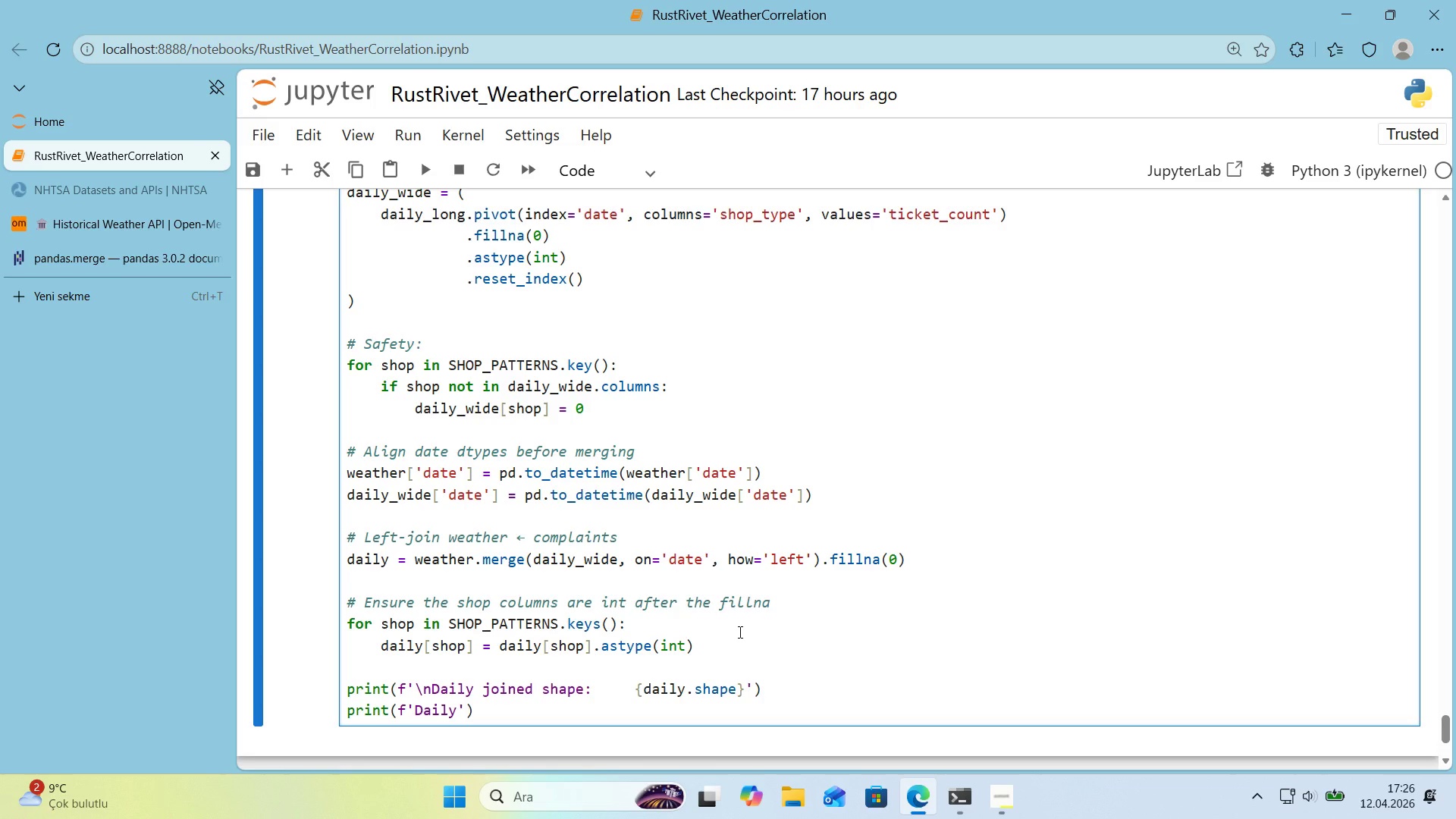 
wait(41.8)
 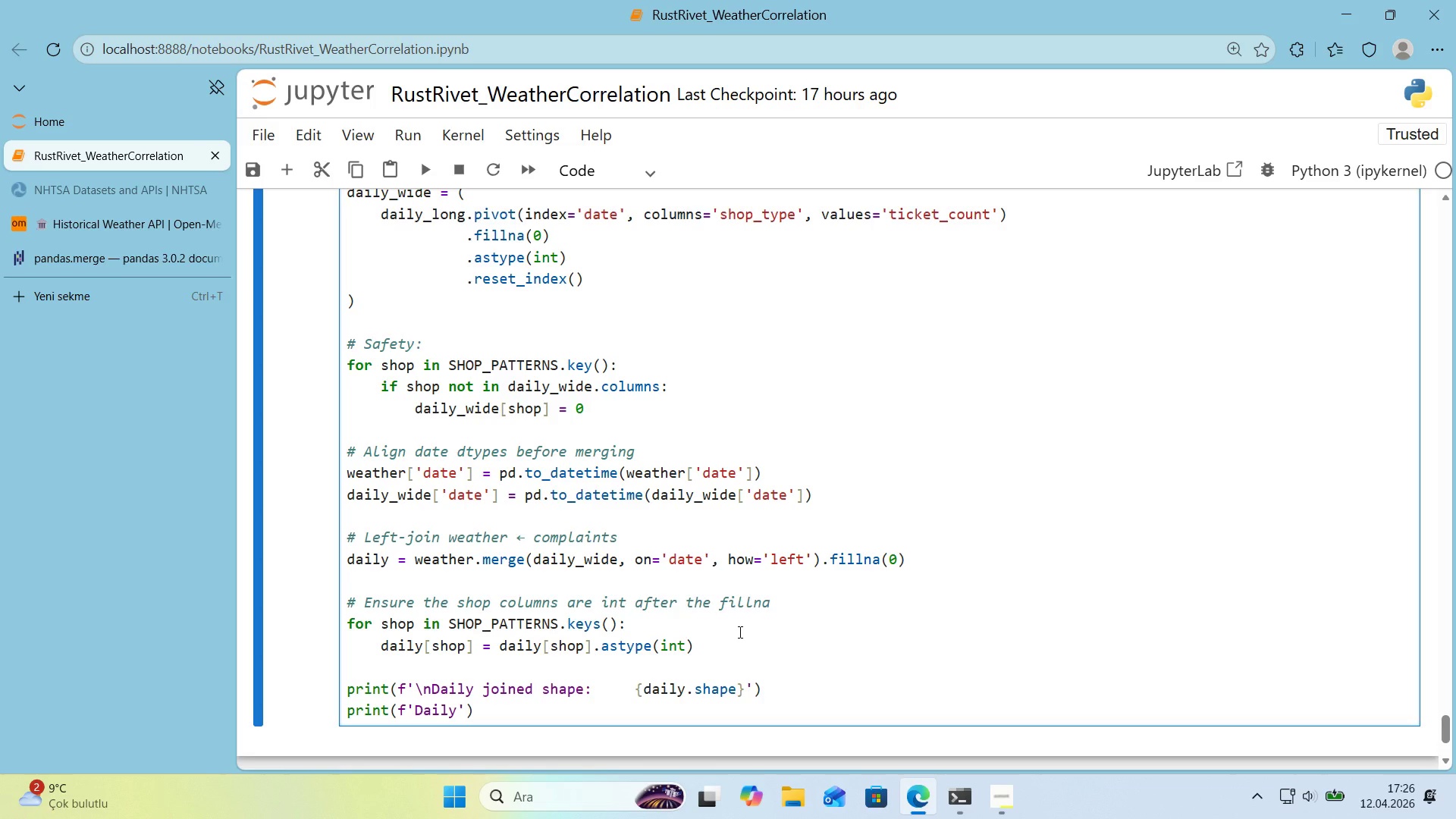 
scroll: coordinate [677, 698], scroll_direction: down, amount: 2.0
 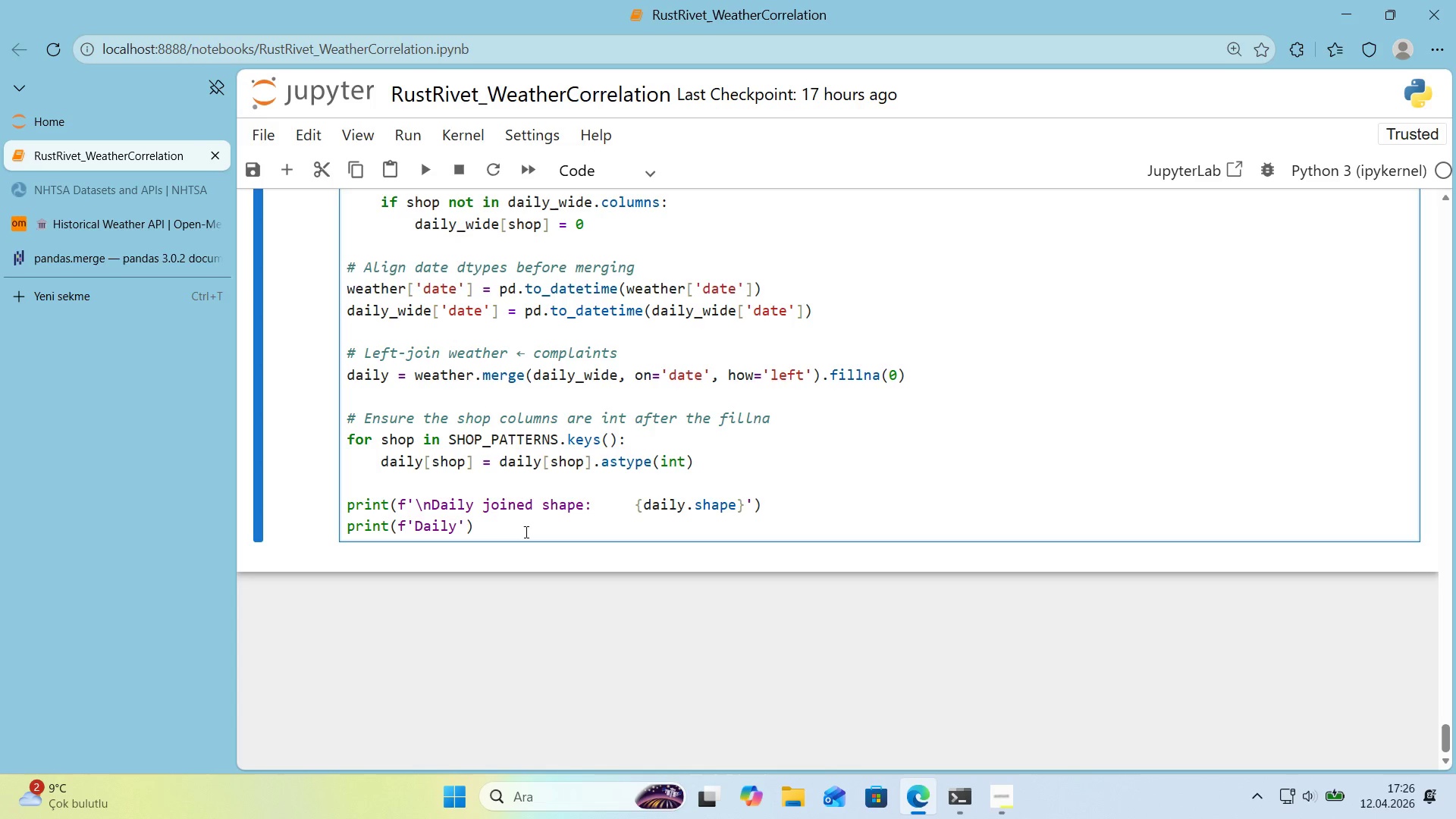 
wait(15.3)
 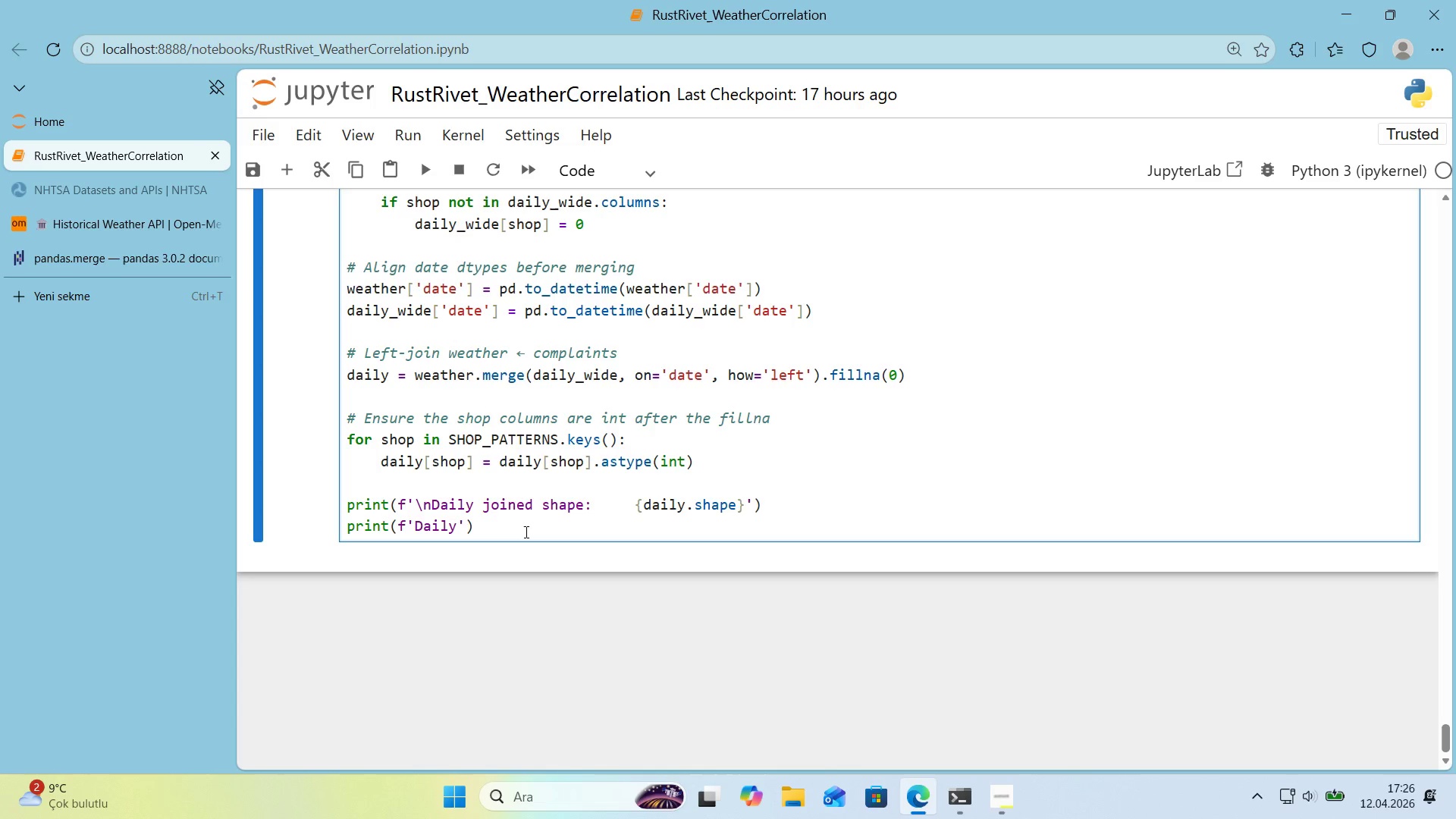 
left_click([579, 508])
 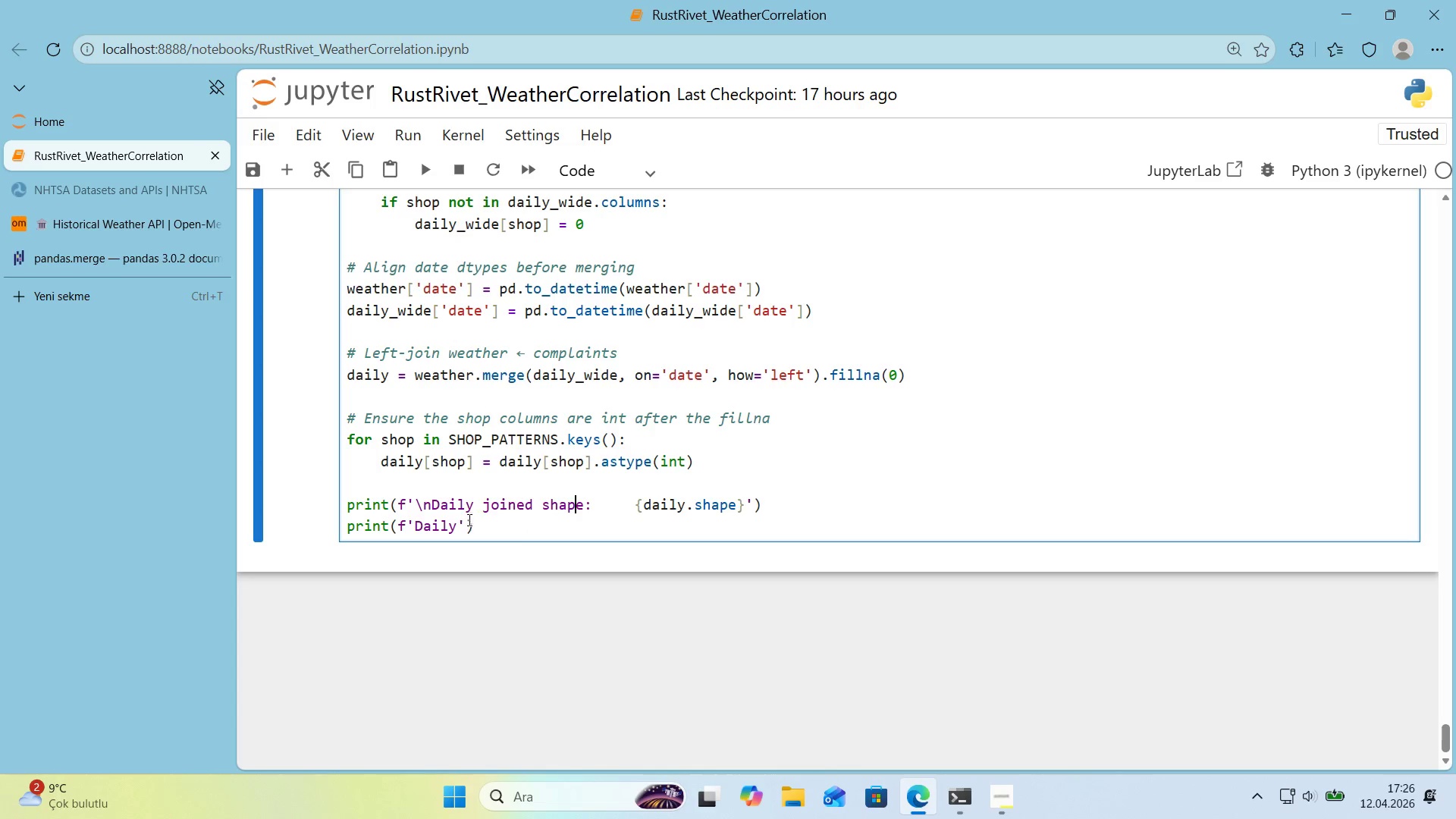 
left_click([463, 532])
 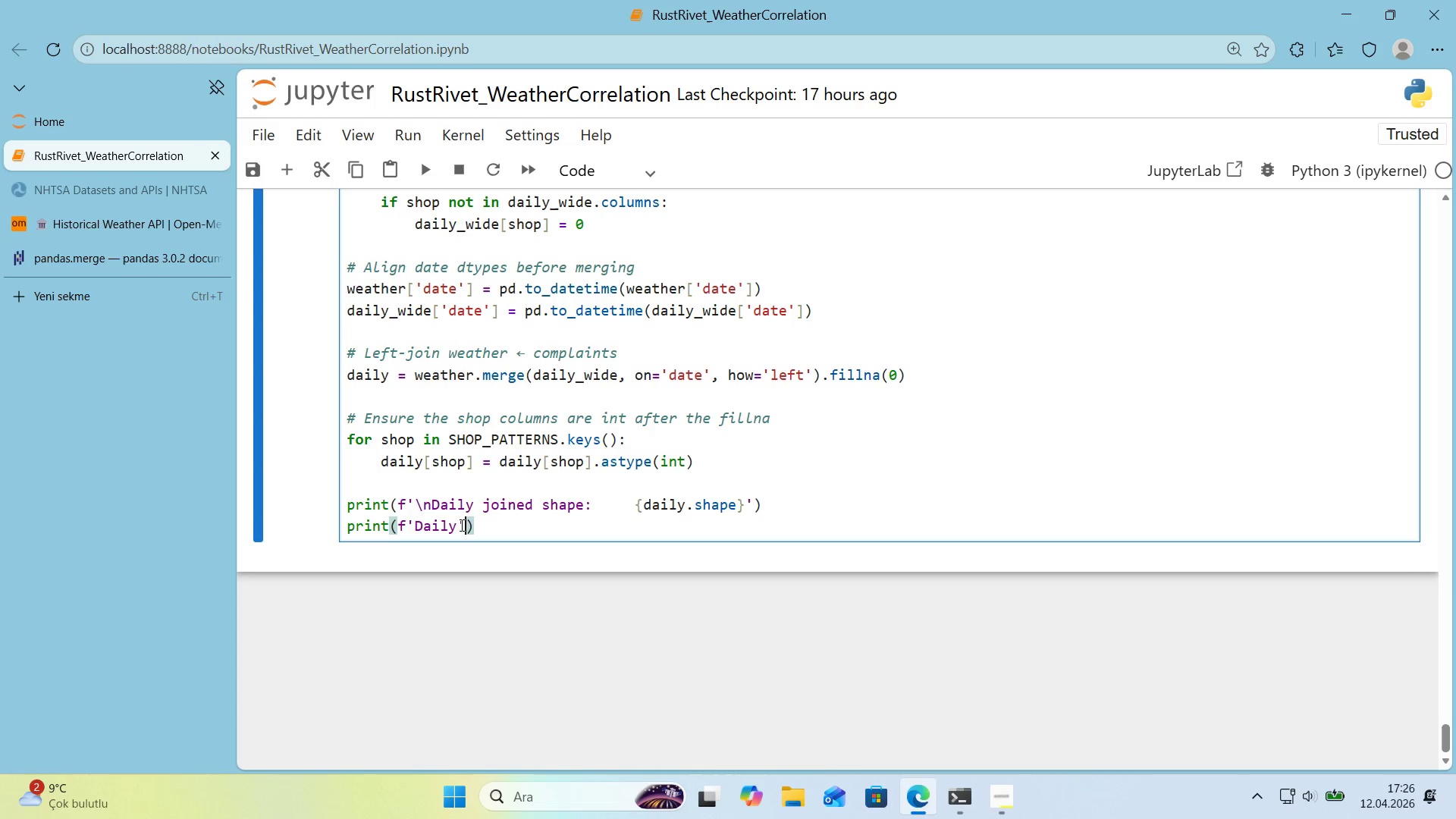 
left_click([457, 525])
 